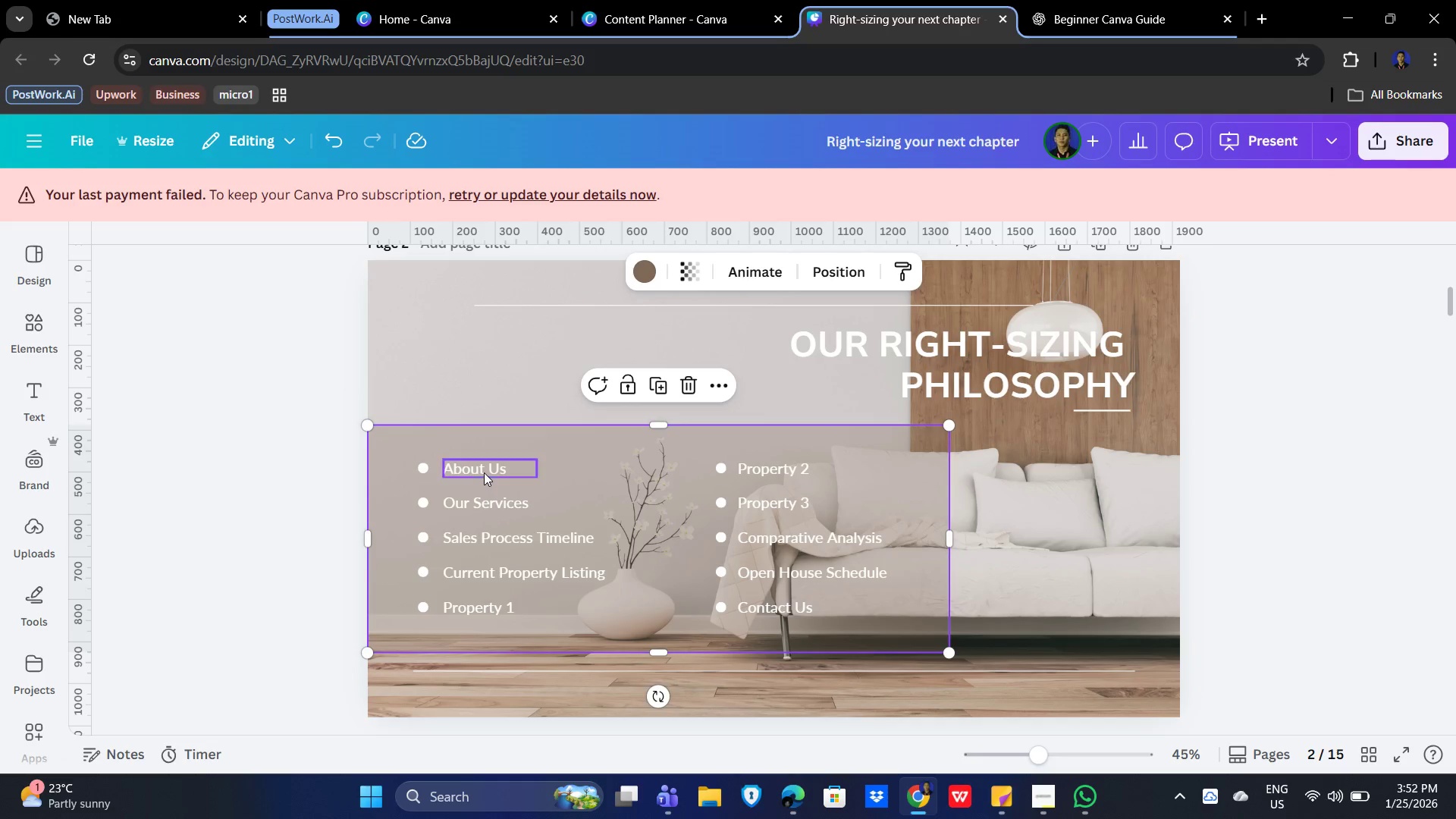 
left_click([485, 471])
 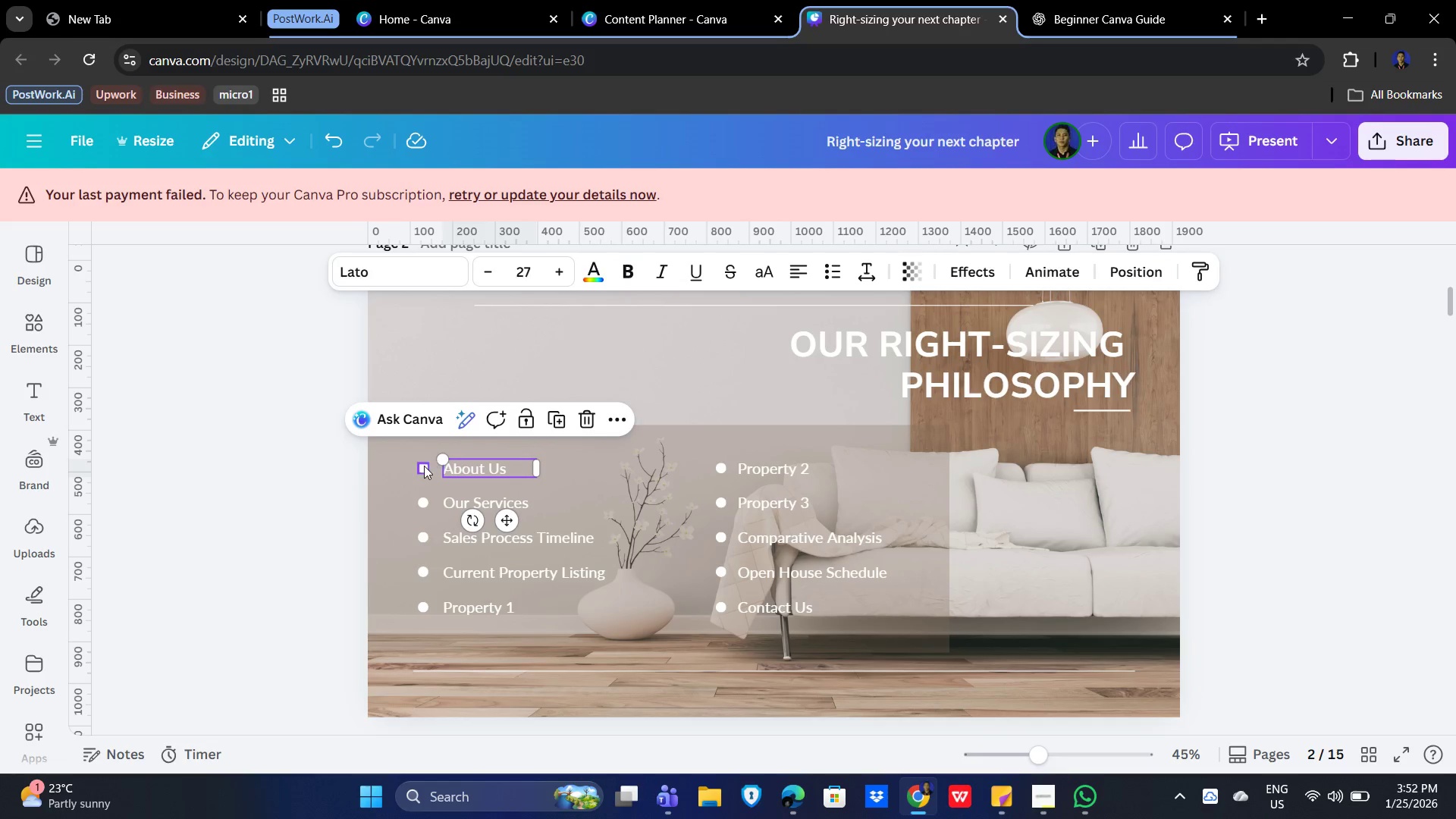 
double_click([423, 466])
 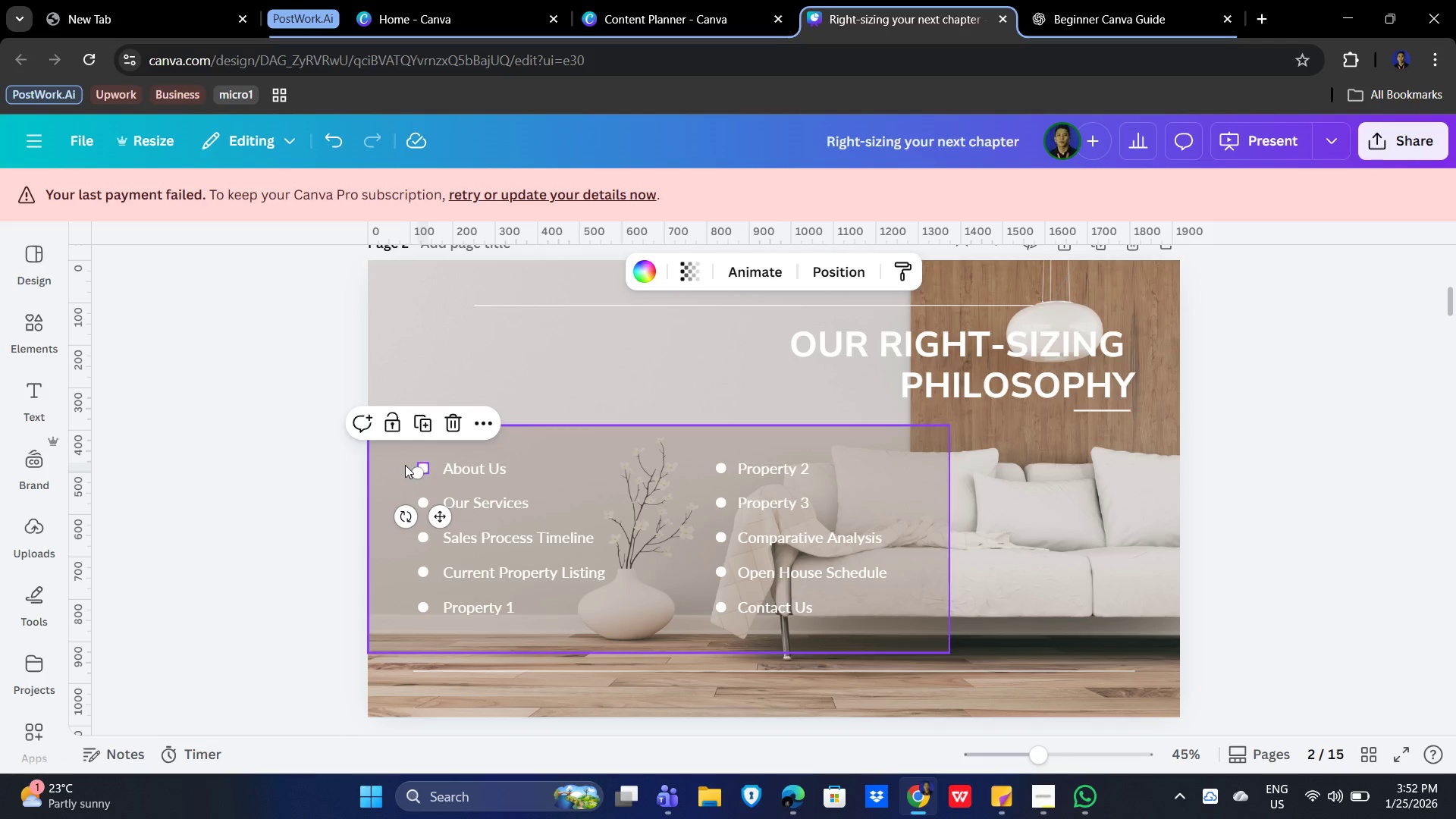 
wait(6.09)
 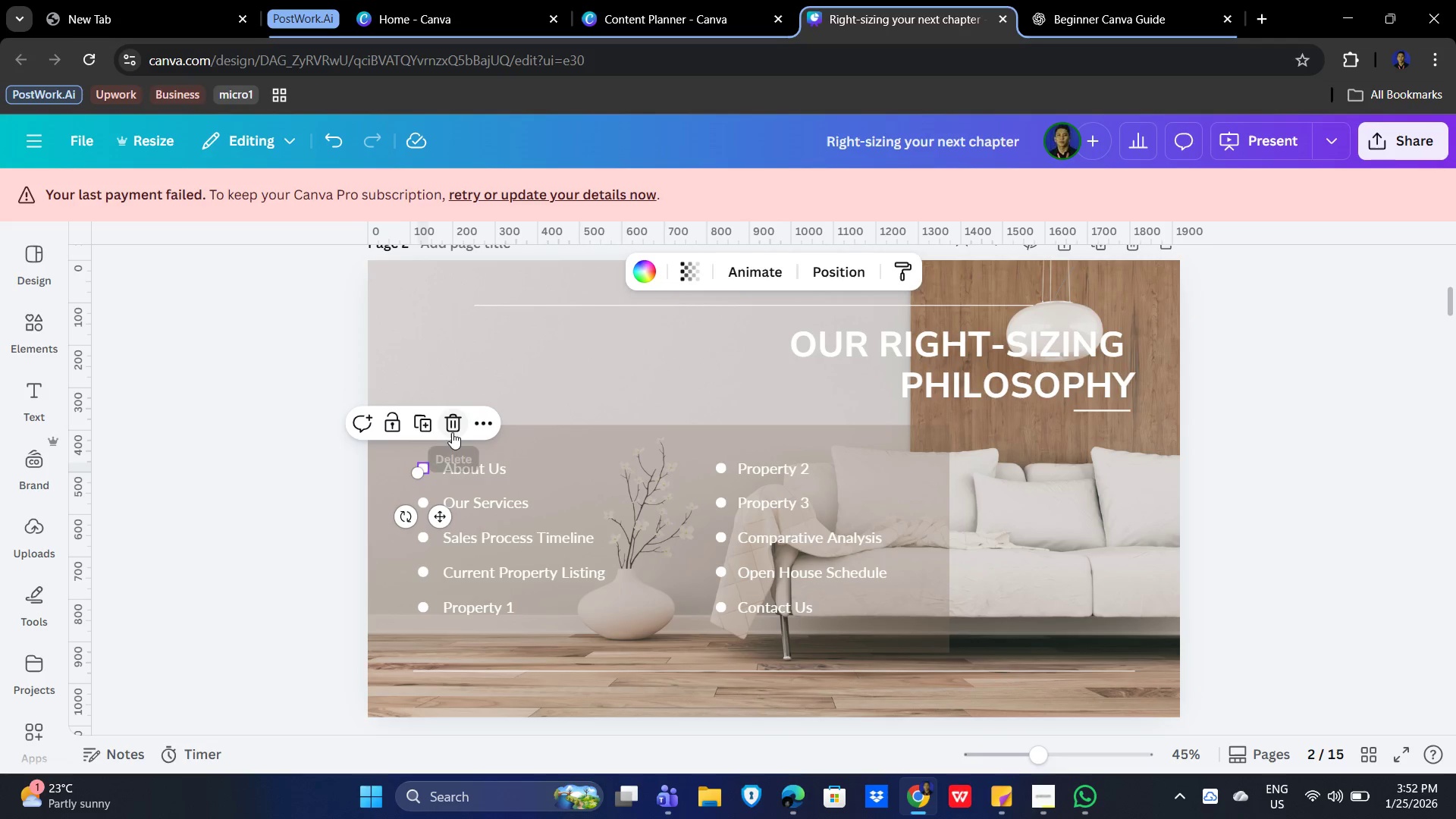 
left_click([599, 497])
 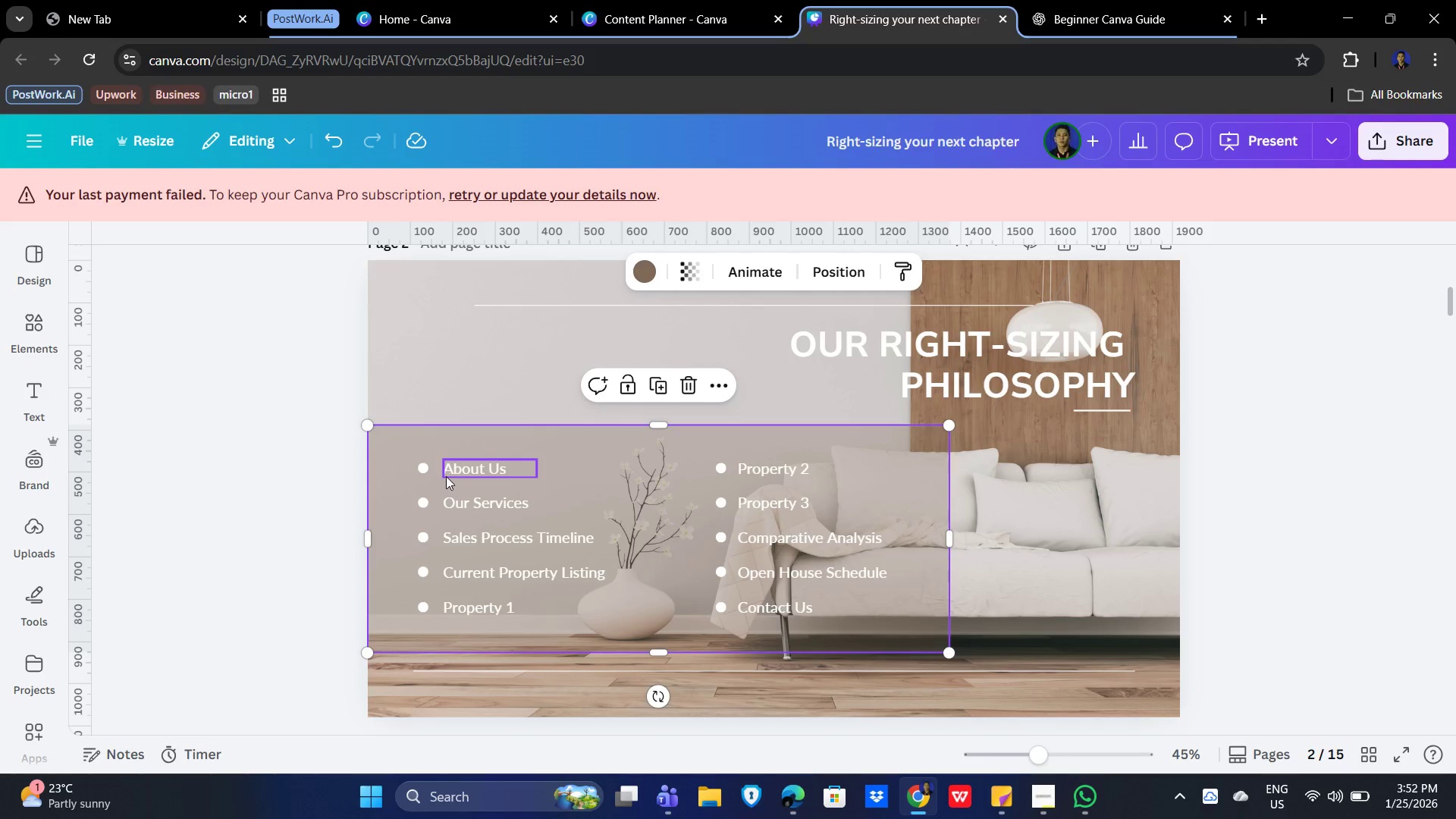 
left_click([446, 476])
 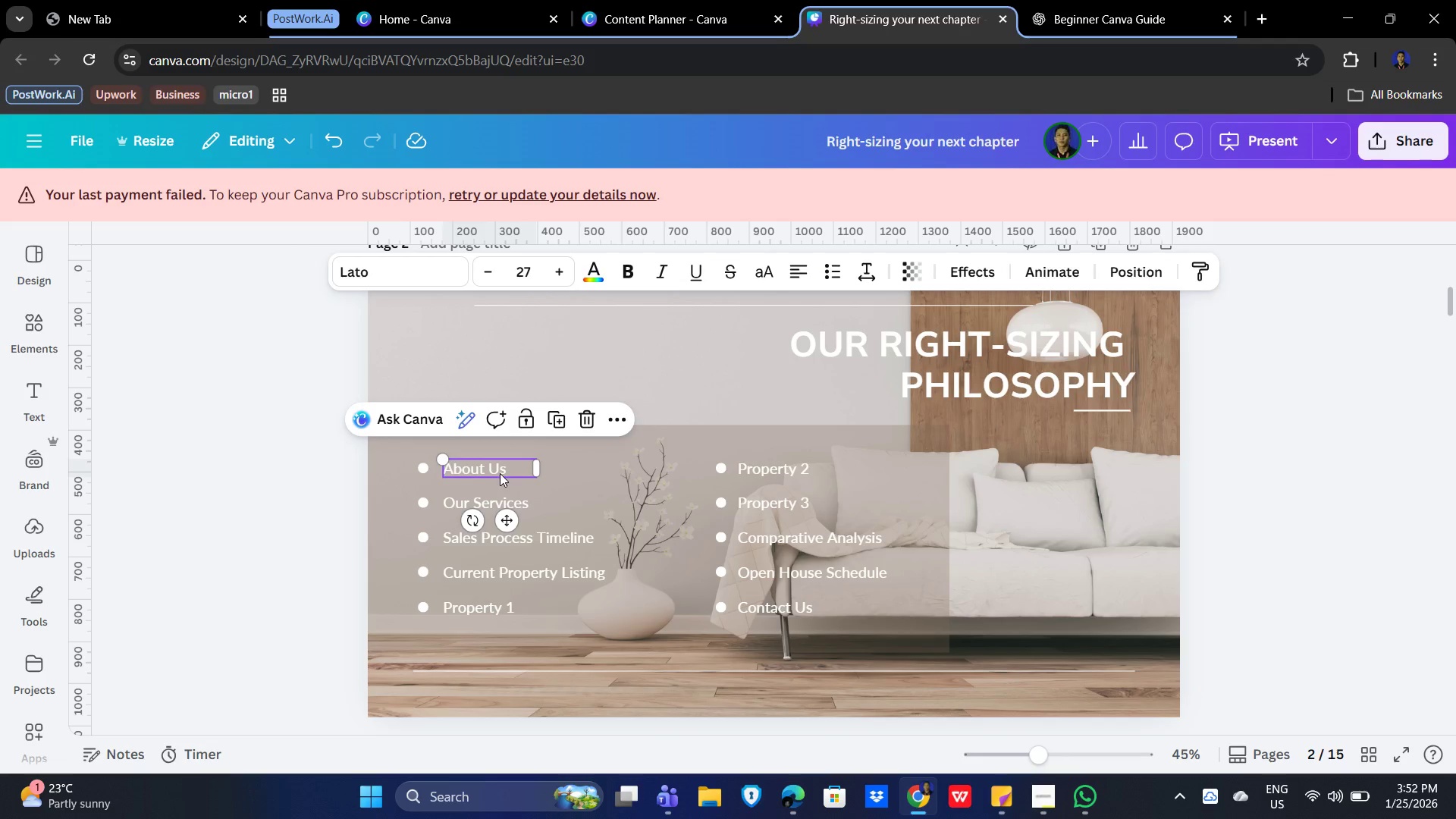 
double_click([499, 472])
 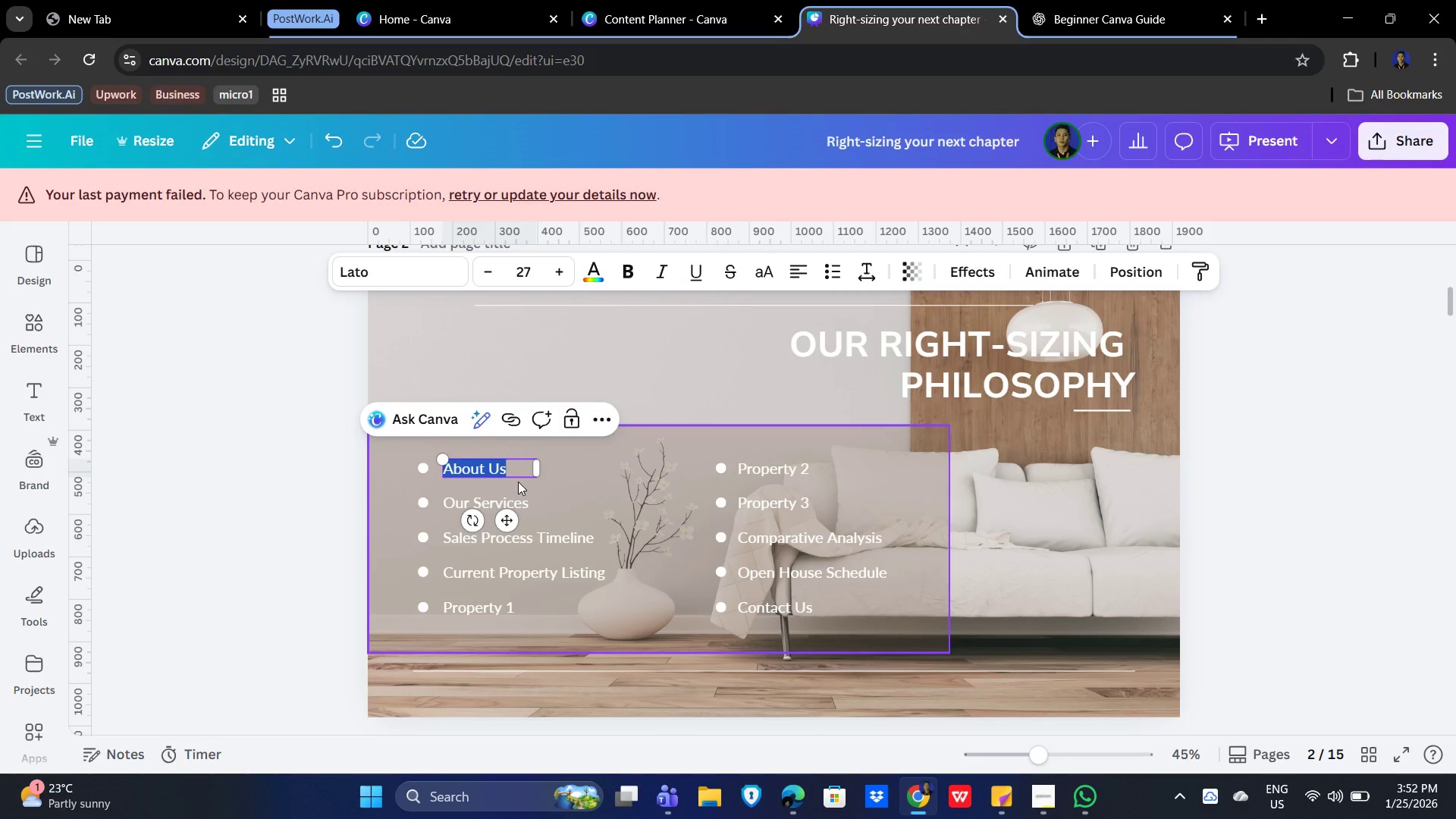 
type(We belive downsizing is not about loss)
 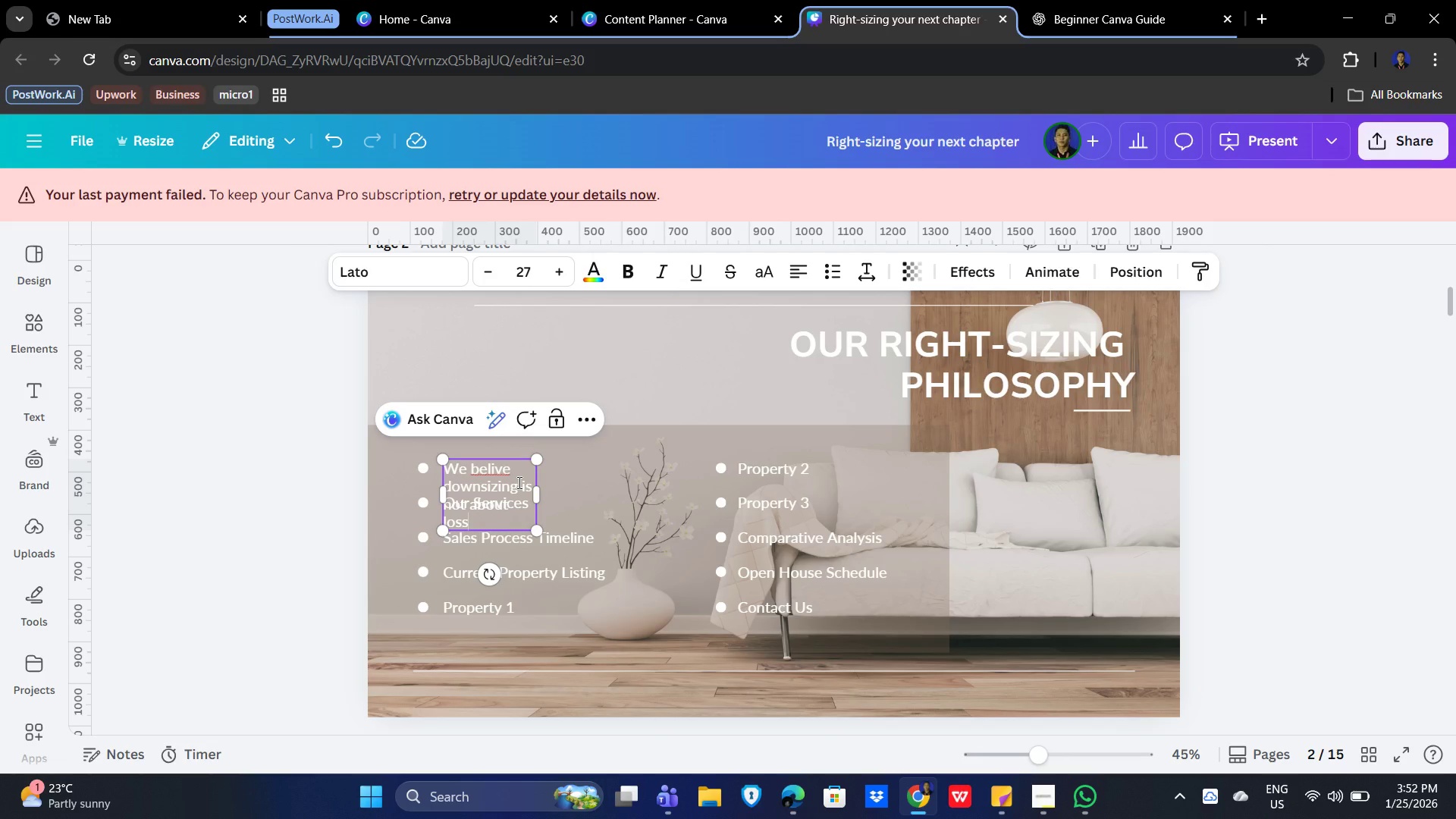 
wait(5.81)
 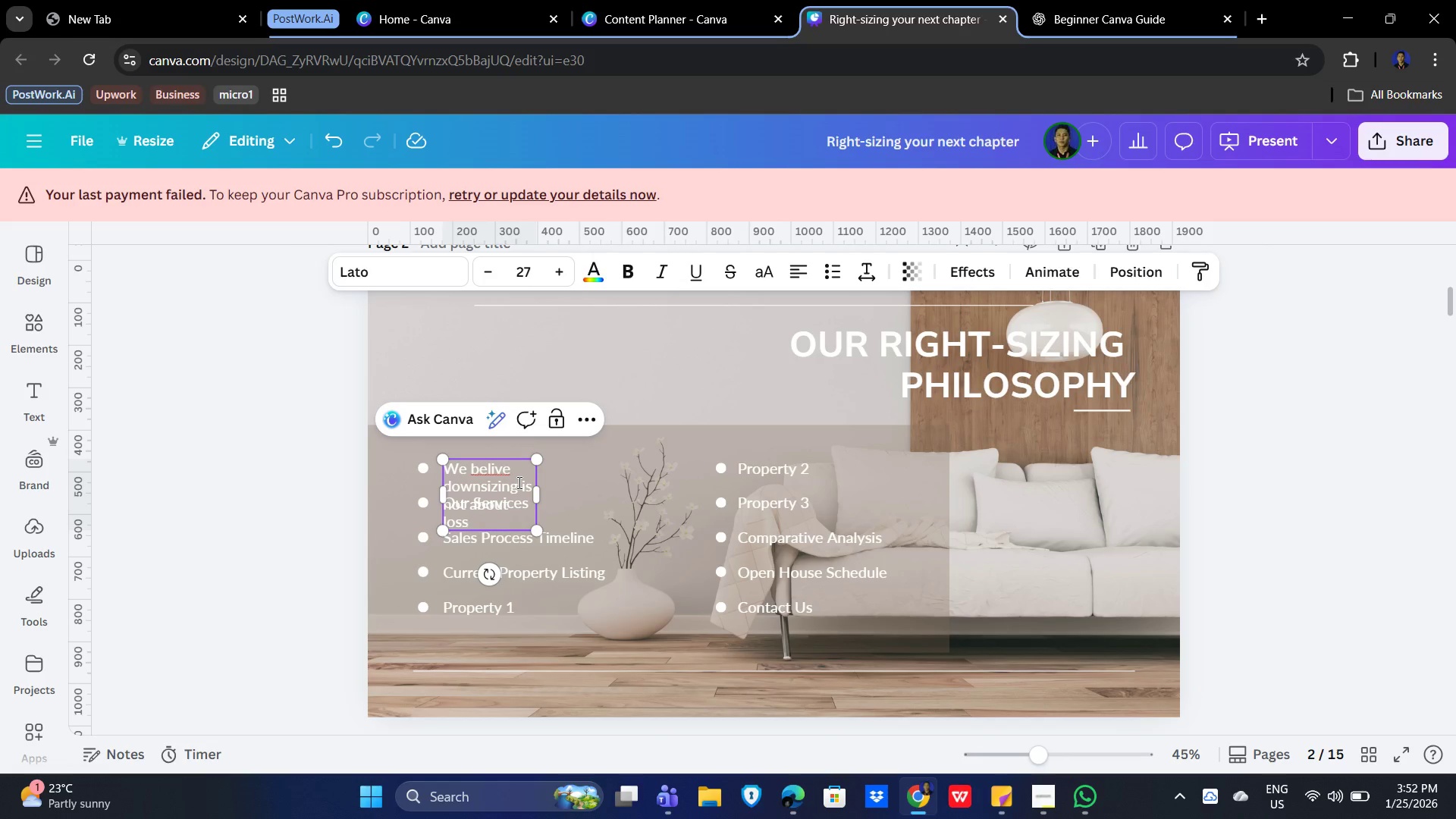 
left_click([608, 523])
 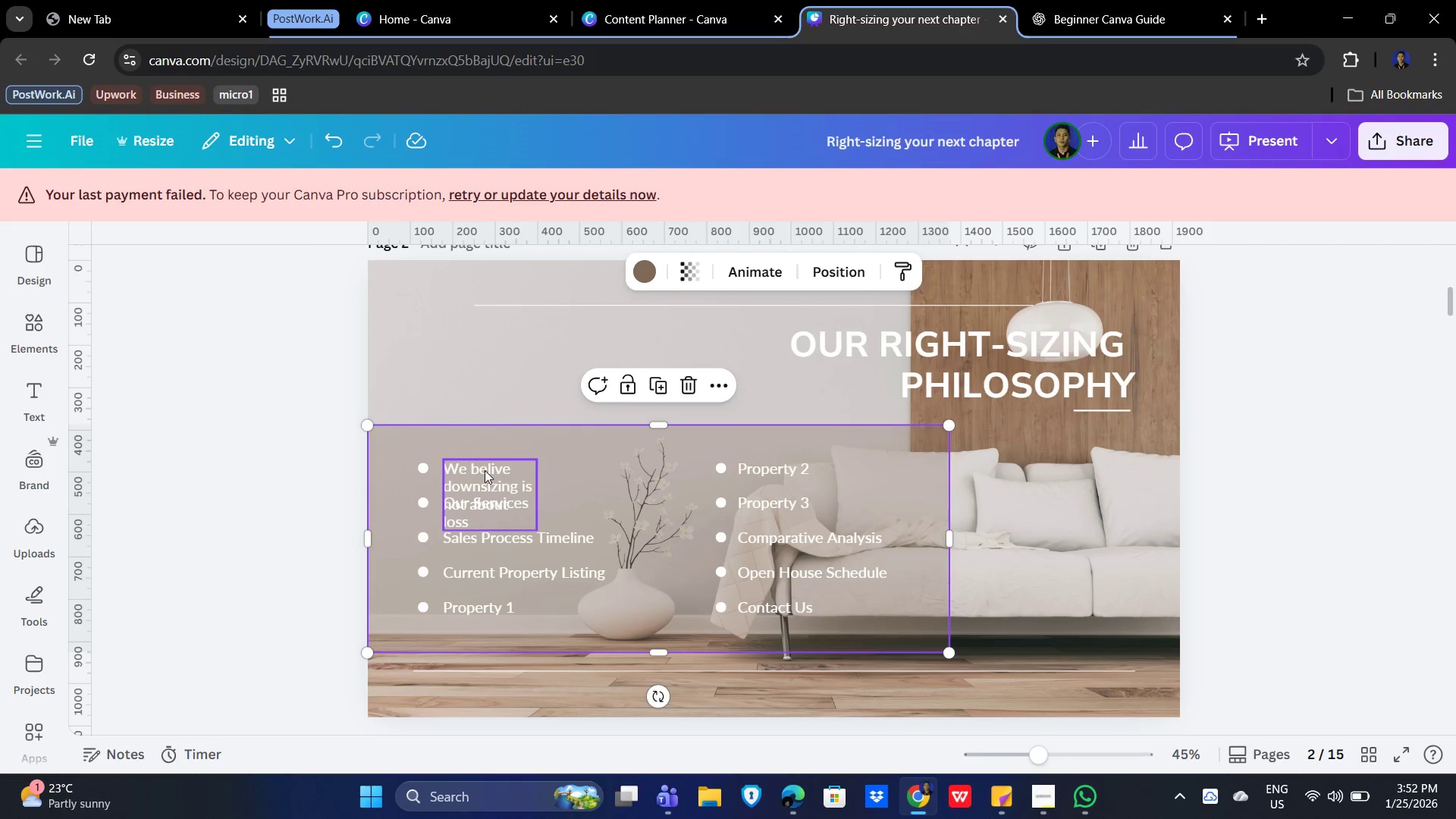 
left_click([484, 470])
 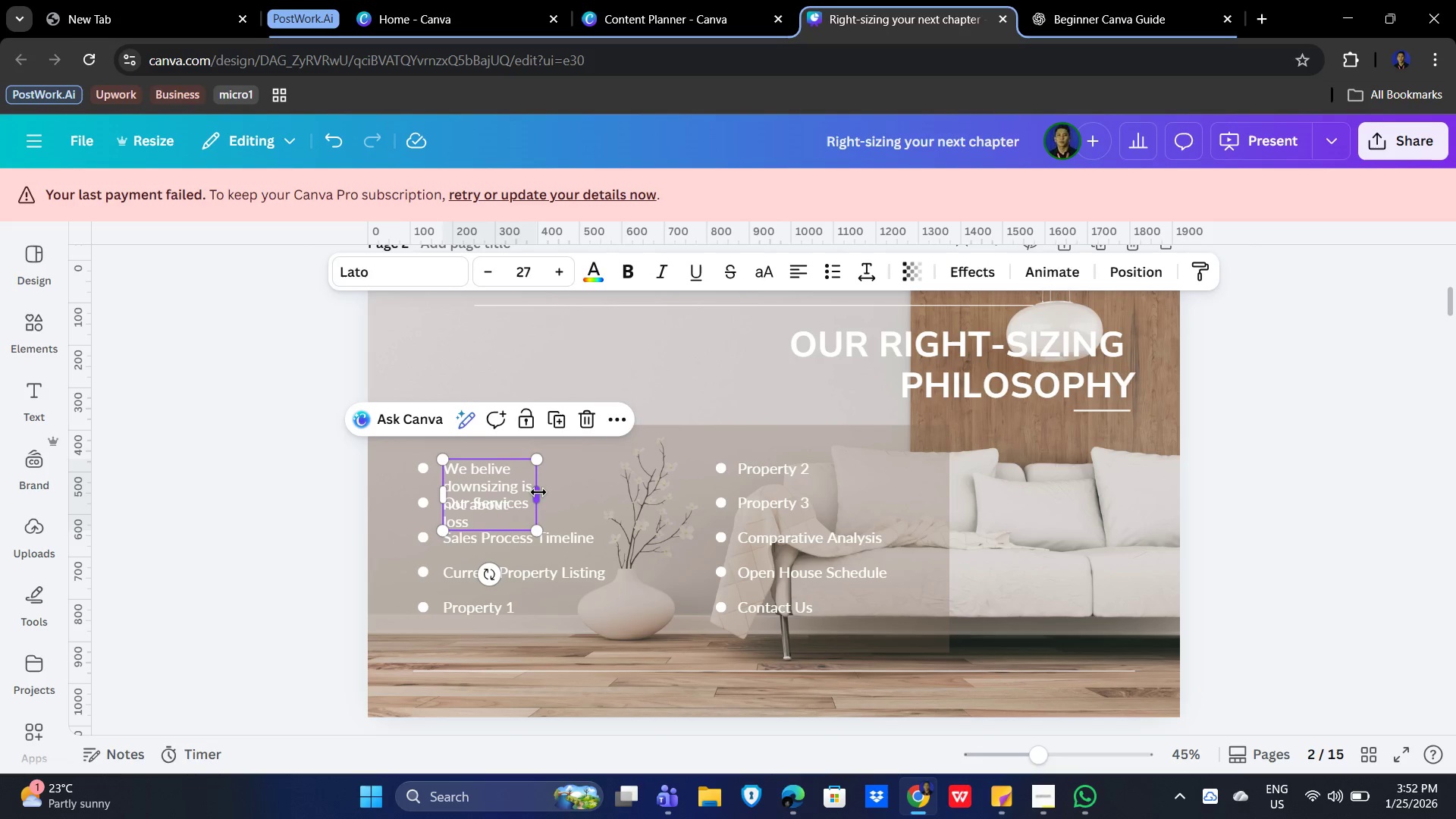 
left_click_drag(start_coordinate=[538, 492], to_coordinate=[700, 491])
 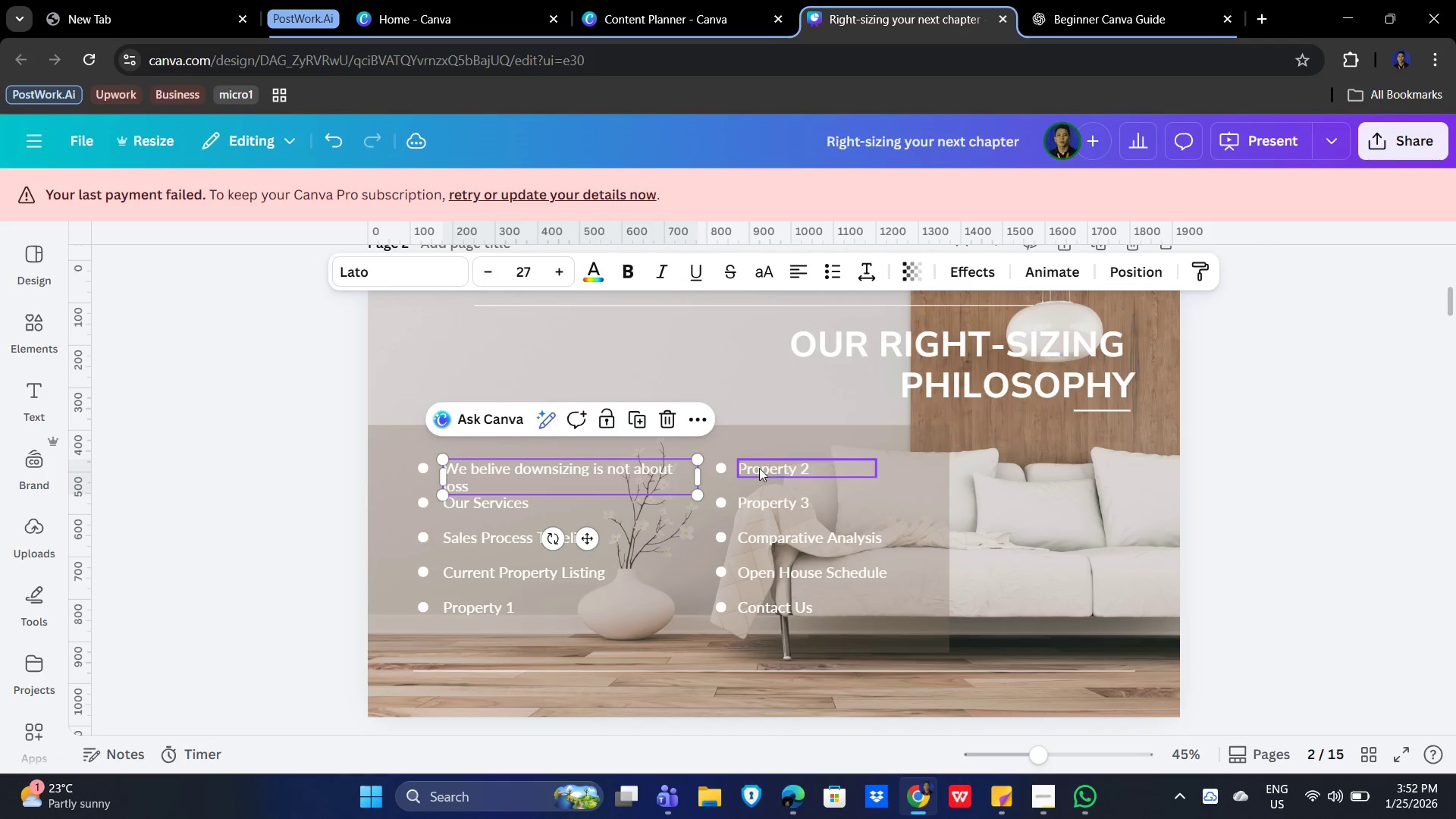 
left_click([759, 468])
 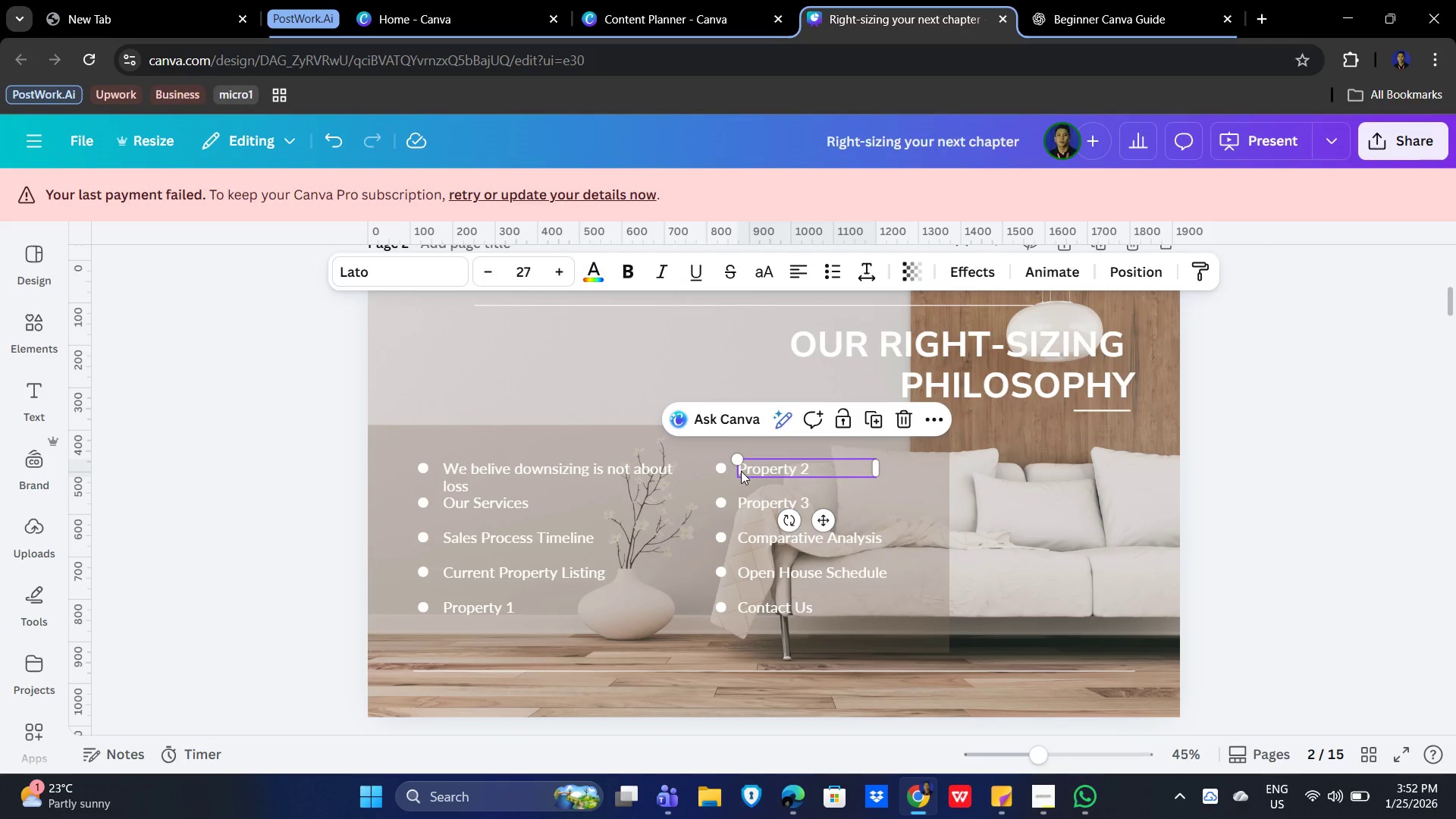 
hold_key(key=ShiftLeft, duration=0.66)
 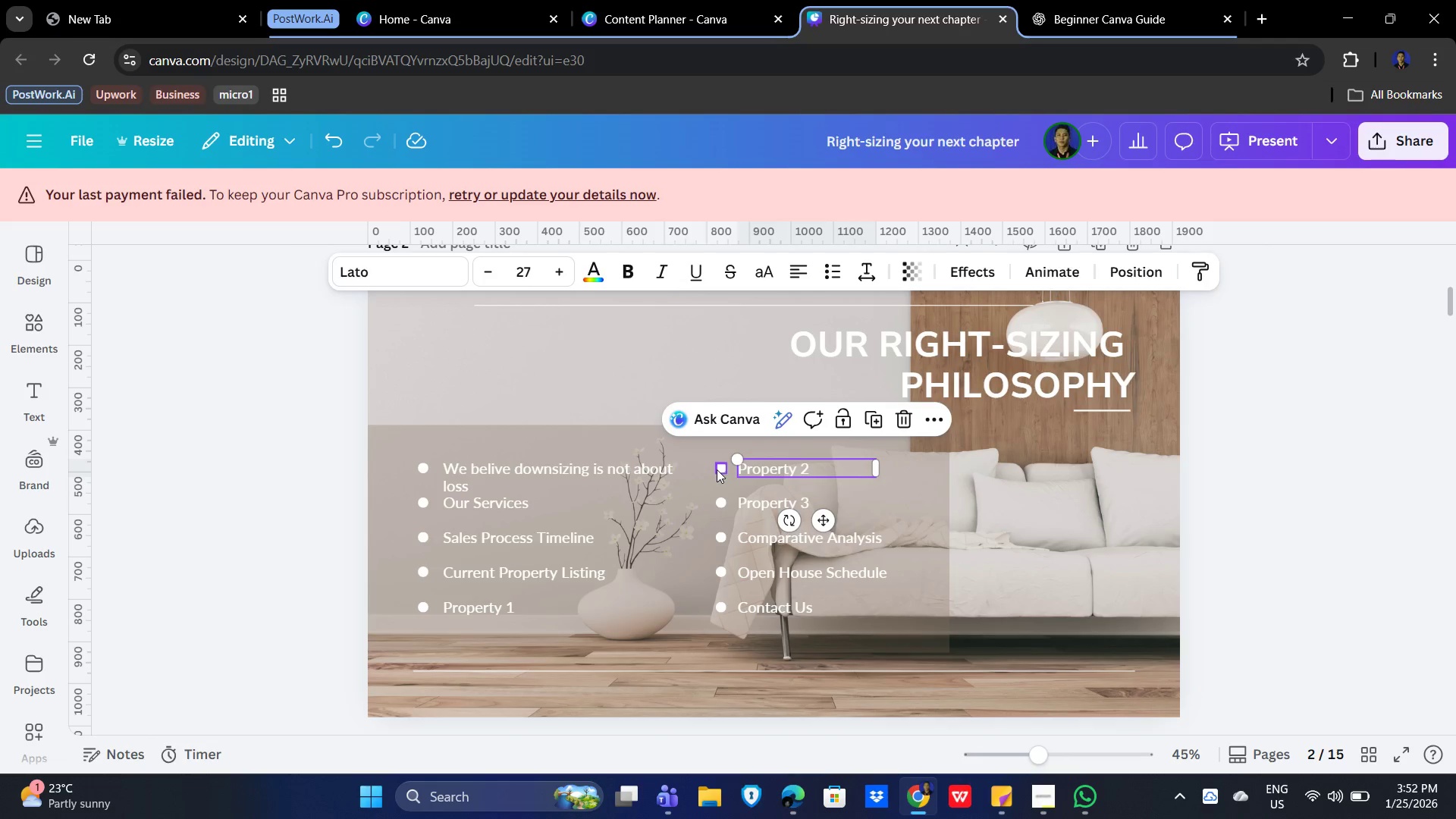 
hold_key(key=ShiftLeft, duration=1.51)
left_click([717, 469])
 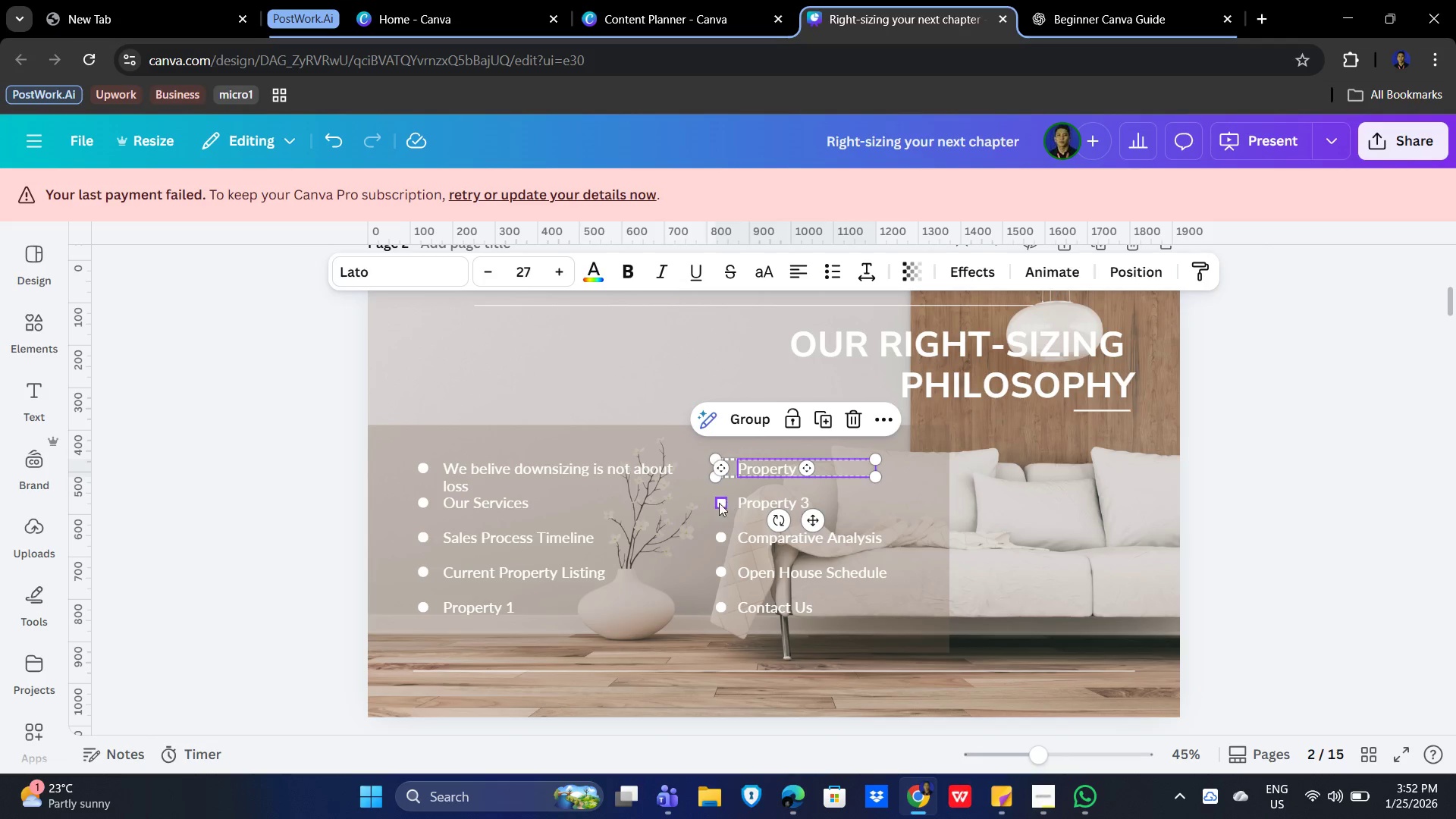 
left_click([719, 503])
 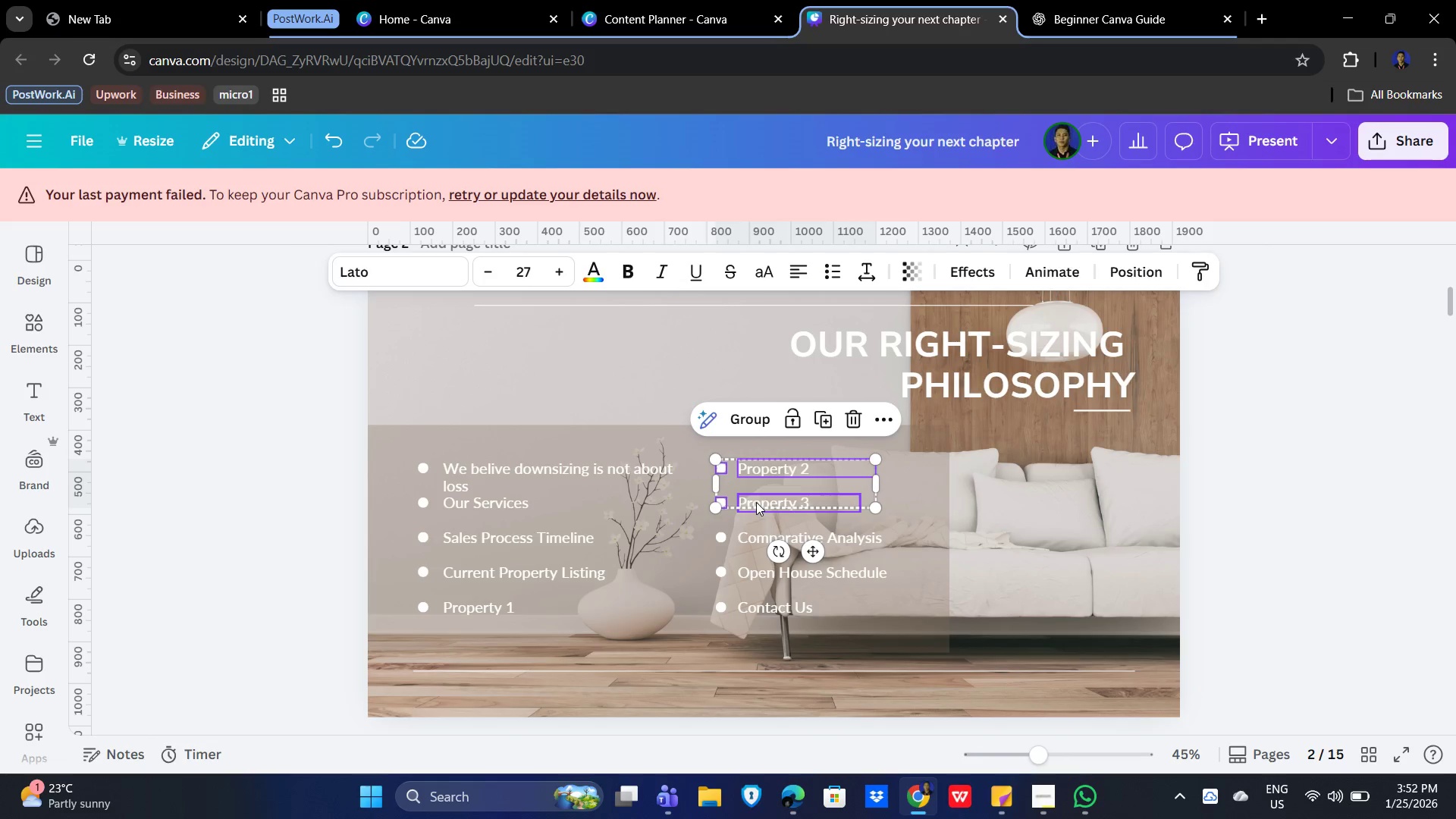 
double_click([756, 502])
 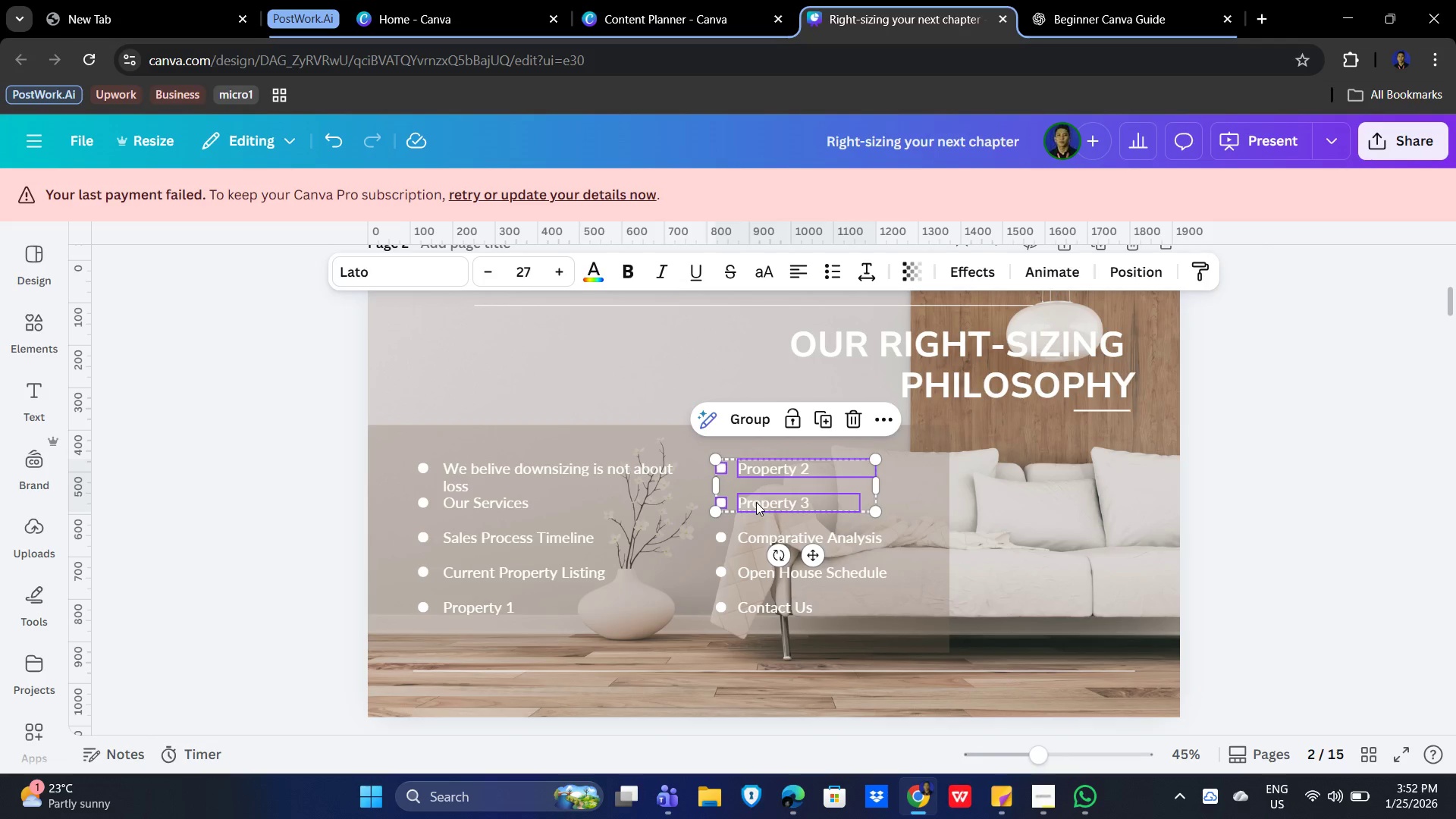 
hold_key(key=ShiftLeft, duration=1.5)
left_click([719, 540])
 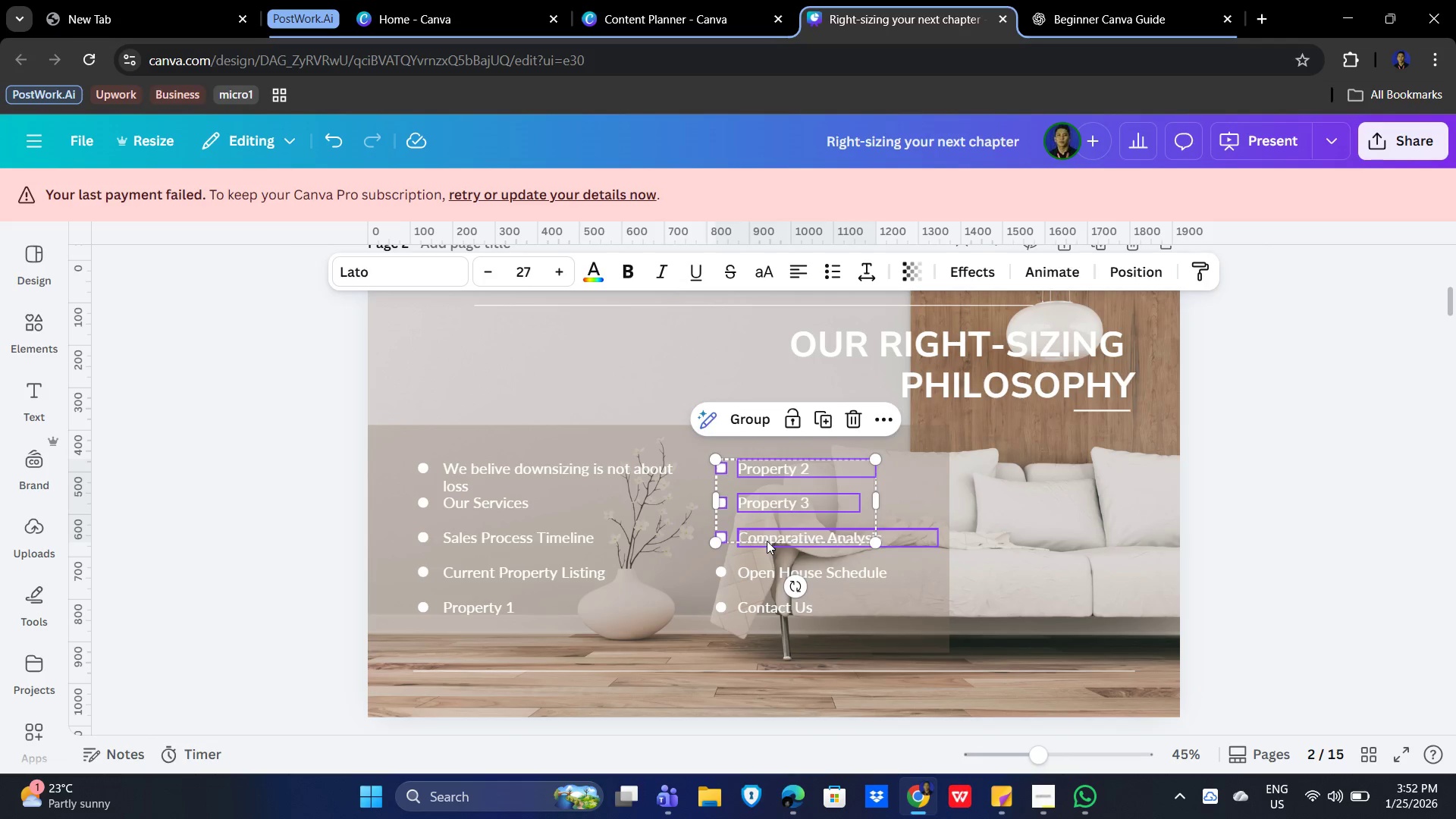 
double_click([767, 541])
 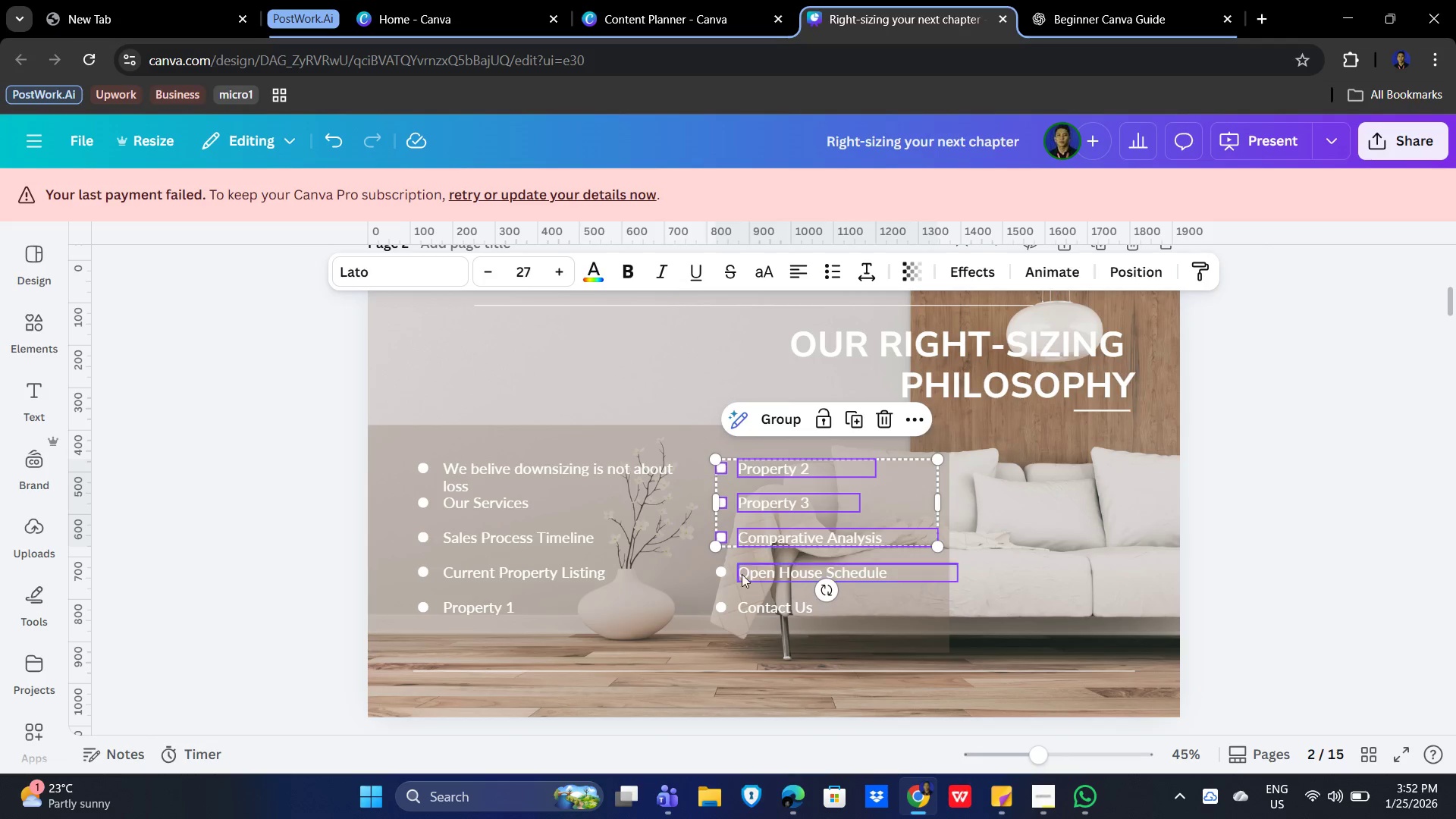 
hold_key(key=ShiftLeft, duration=1.5)
left_click([719, 607])
 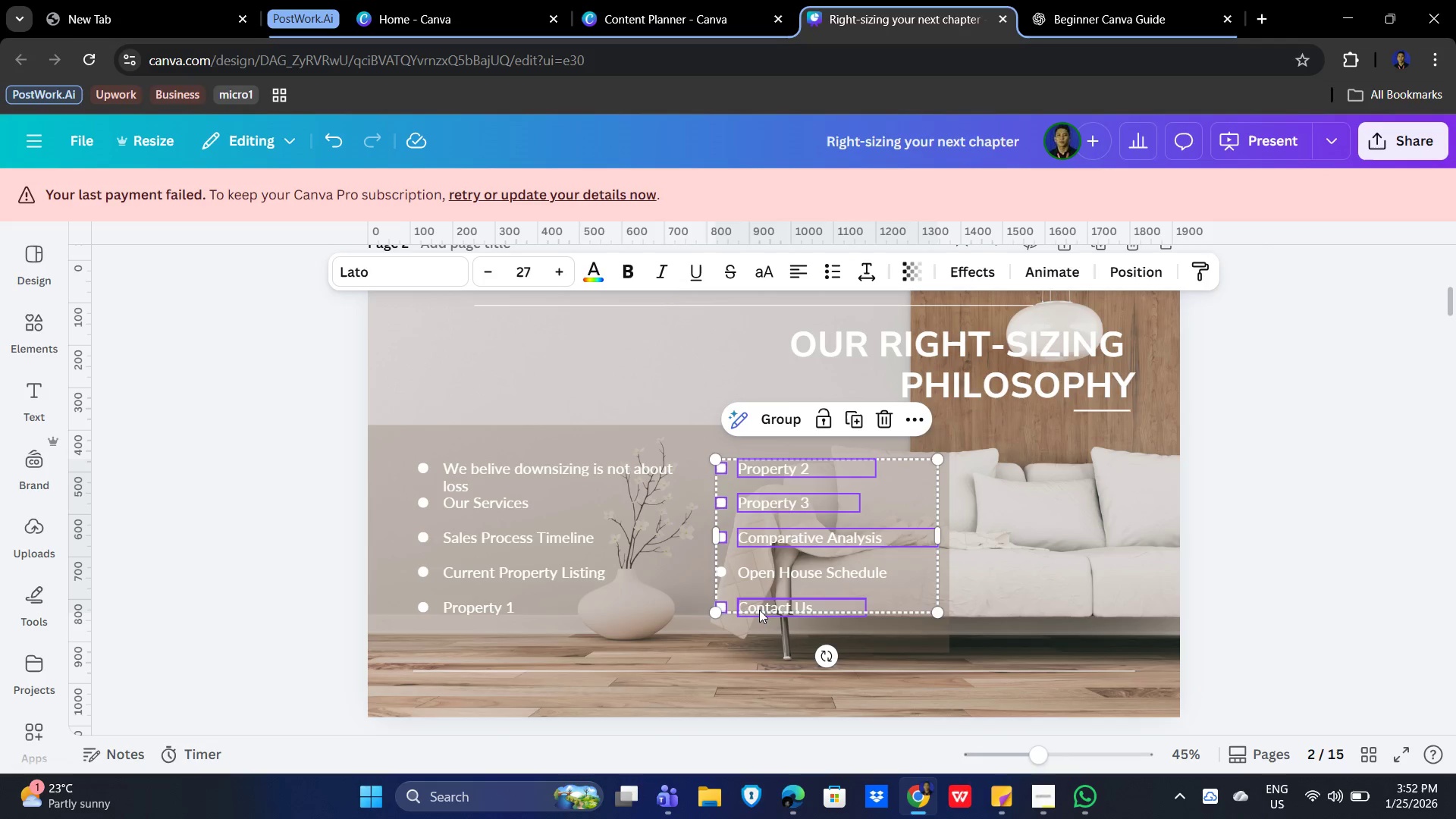 
hold_key(key=ShiftLeft, duration=1.5)
left_click([761, 609])
 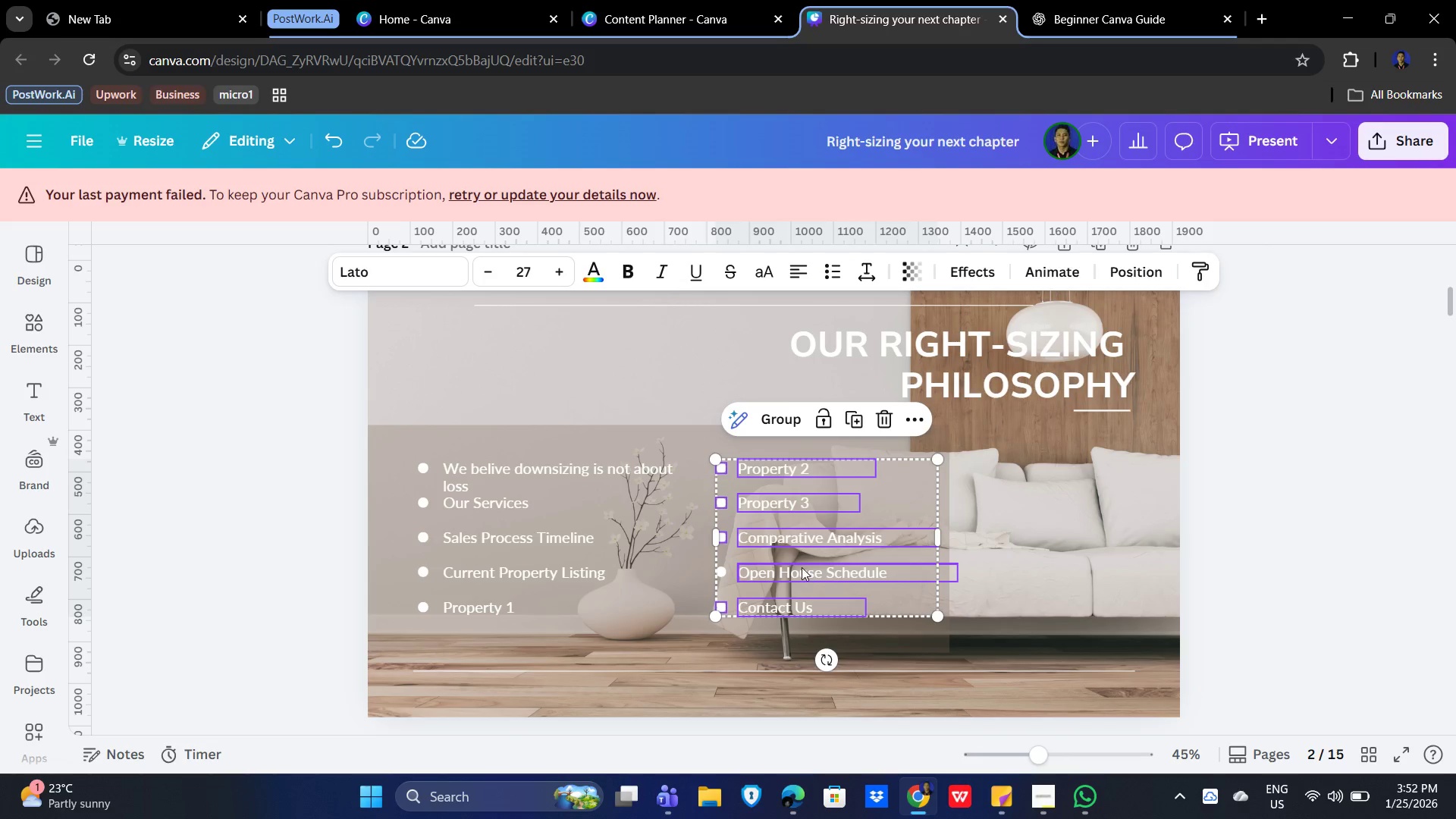 
left_click([802, 567])
 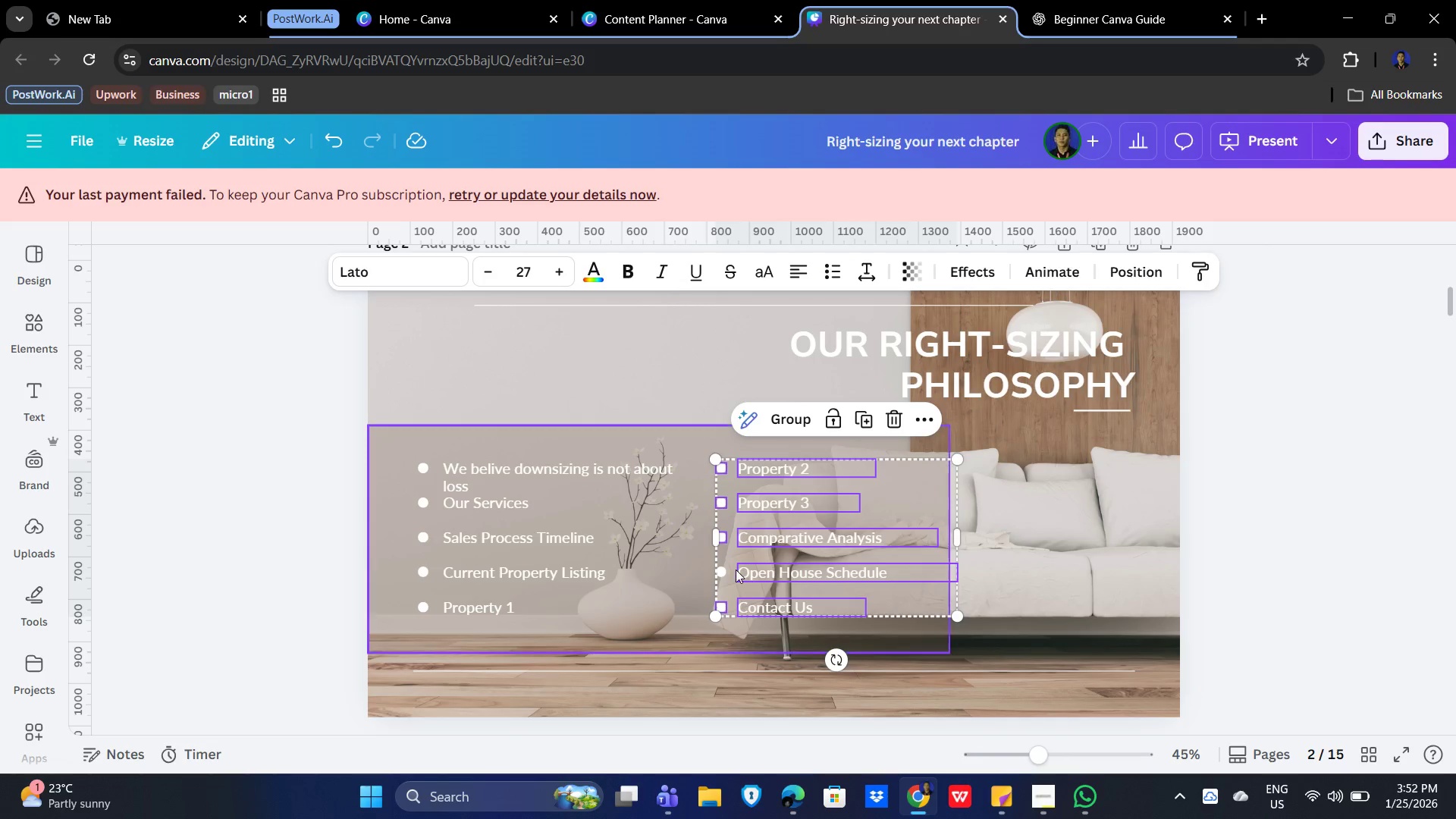 
hold_key(key=ShiftLeft, duration=1.52)
 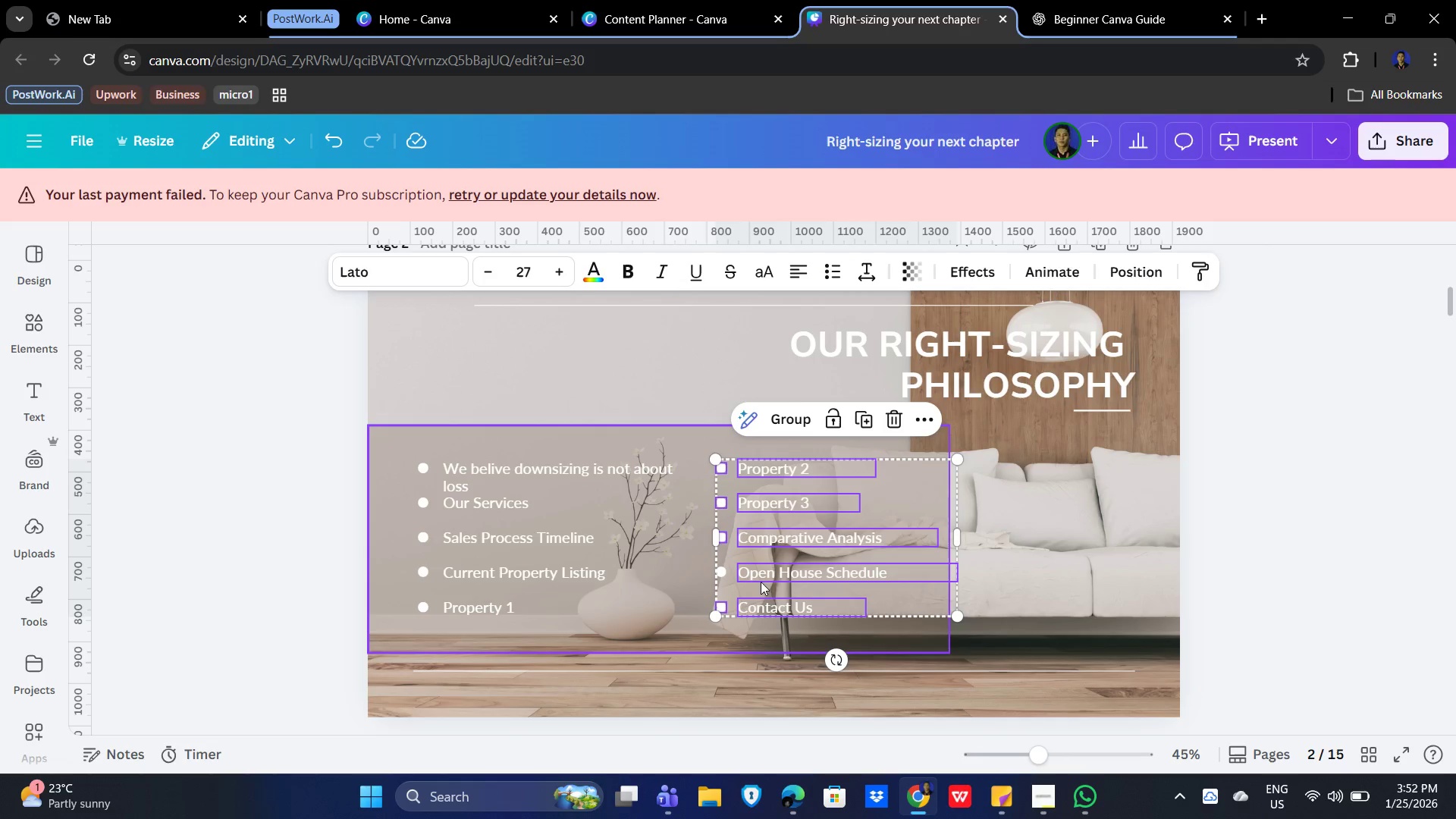 
hold_key(key=ShiftLeft, duration=0.69)
left_click([718, 575])
 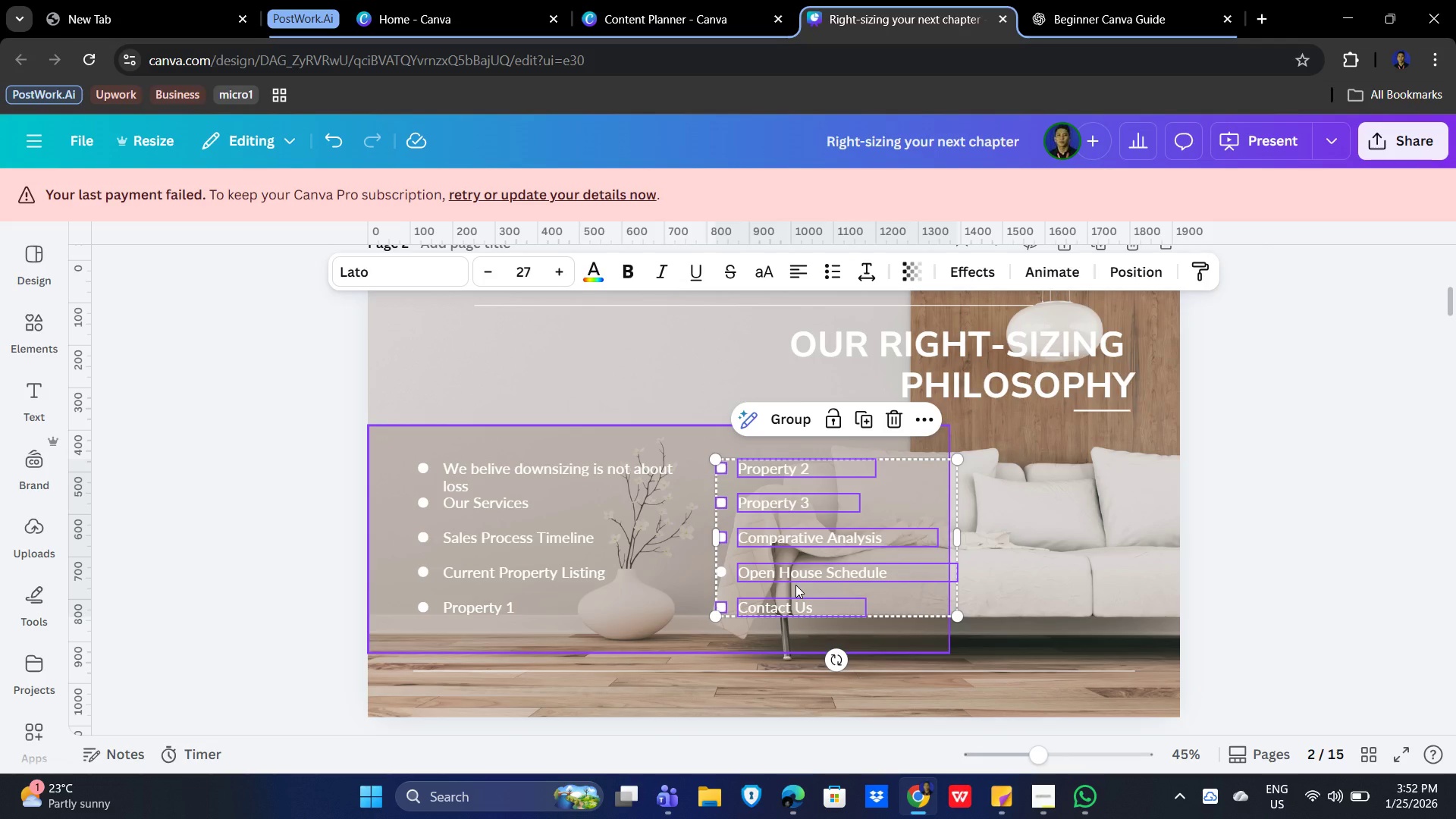 
key(Delete)
 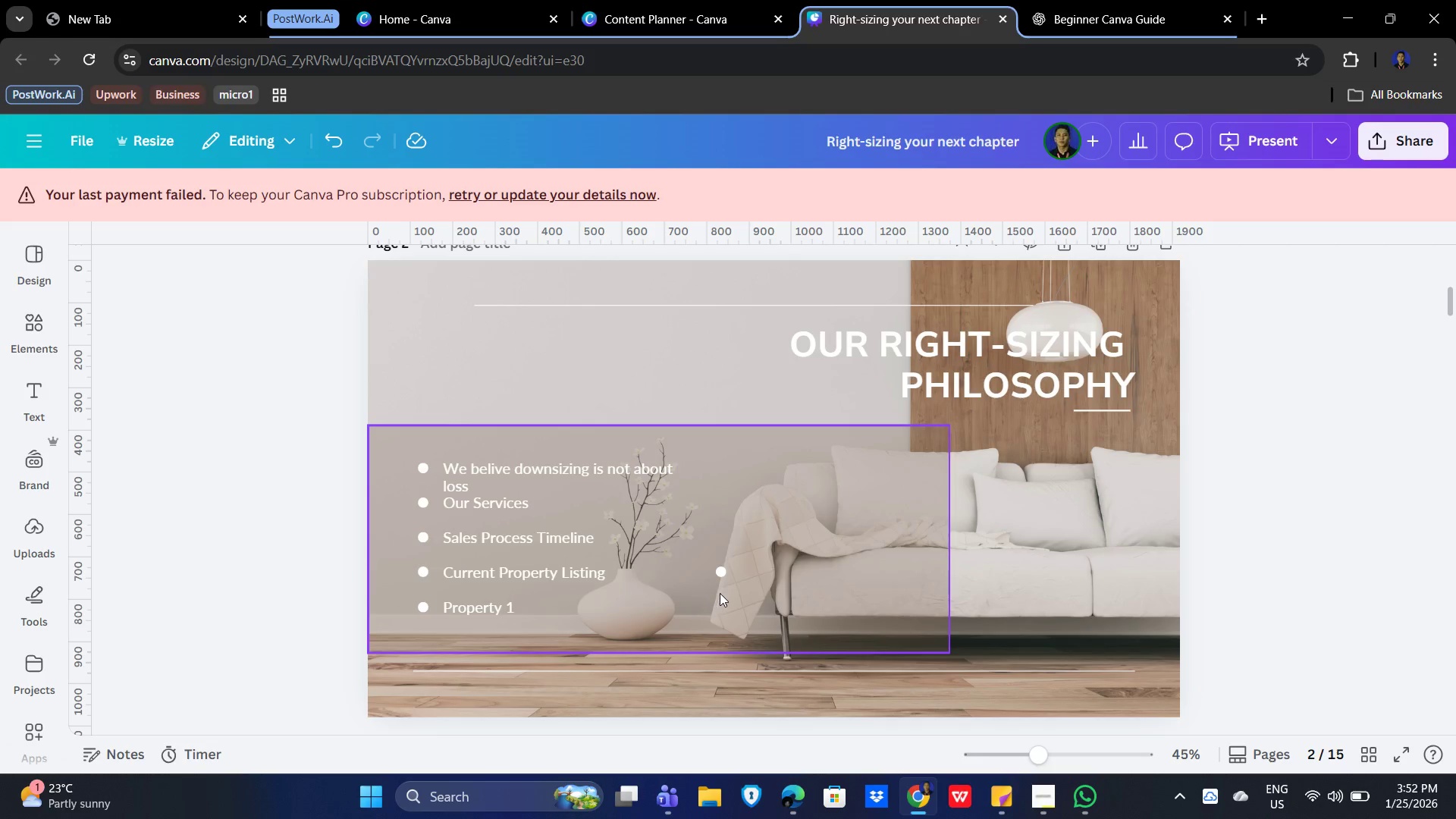 
hold_key(key=ShiftLeft, duration=0.81)
left_click([726, 569])
 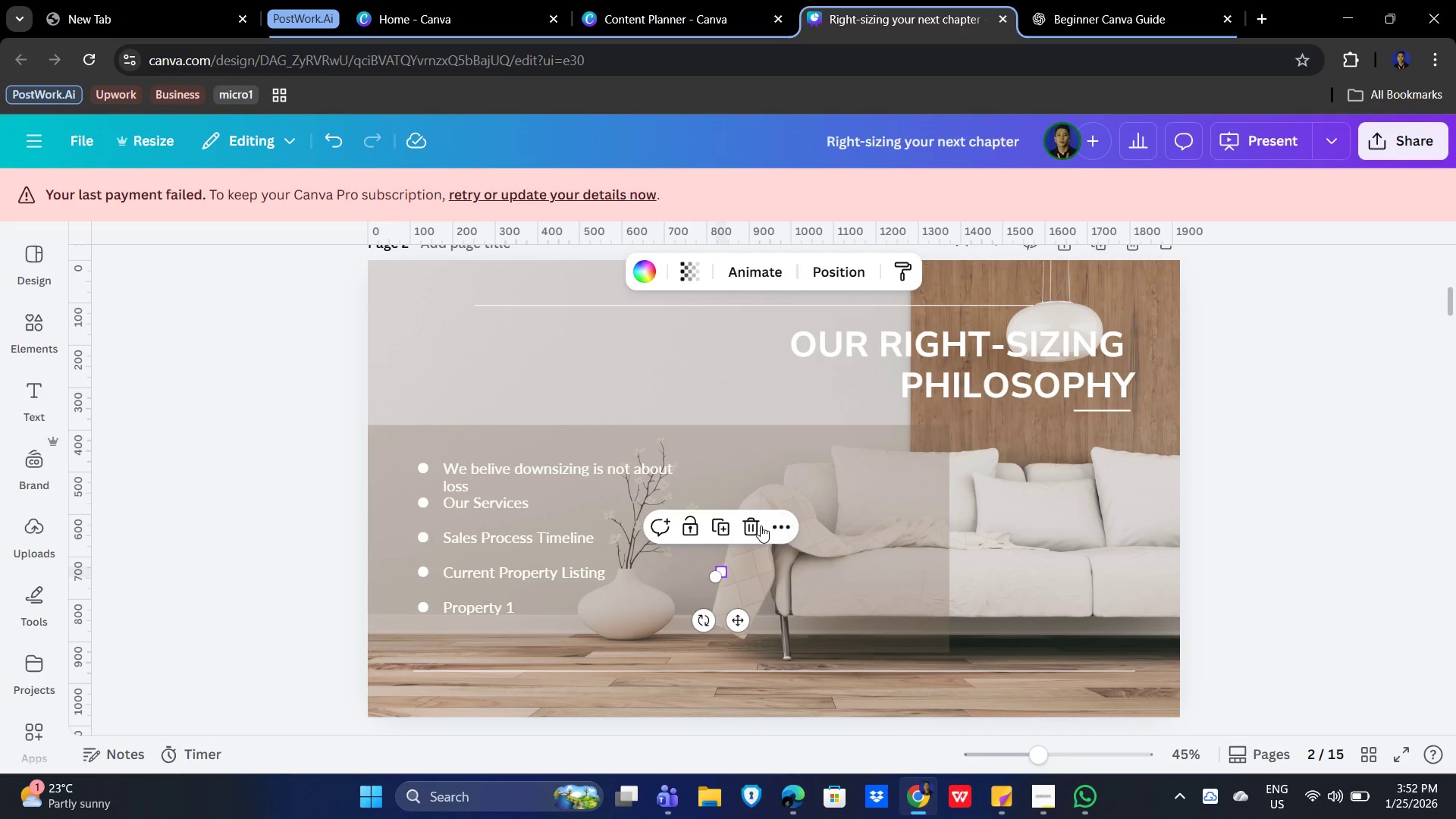 
left_click([761, 526])
 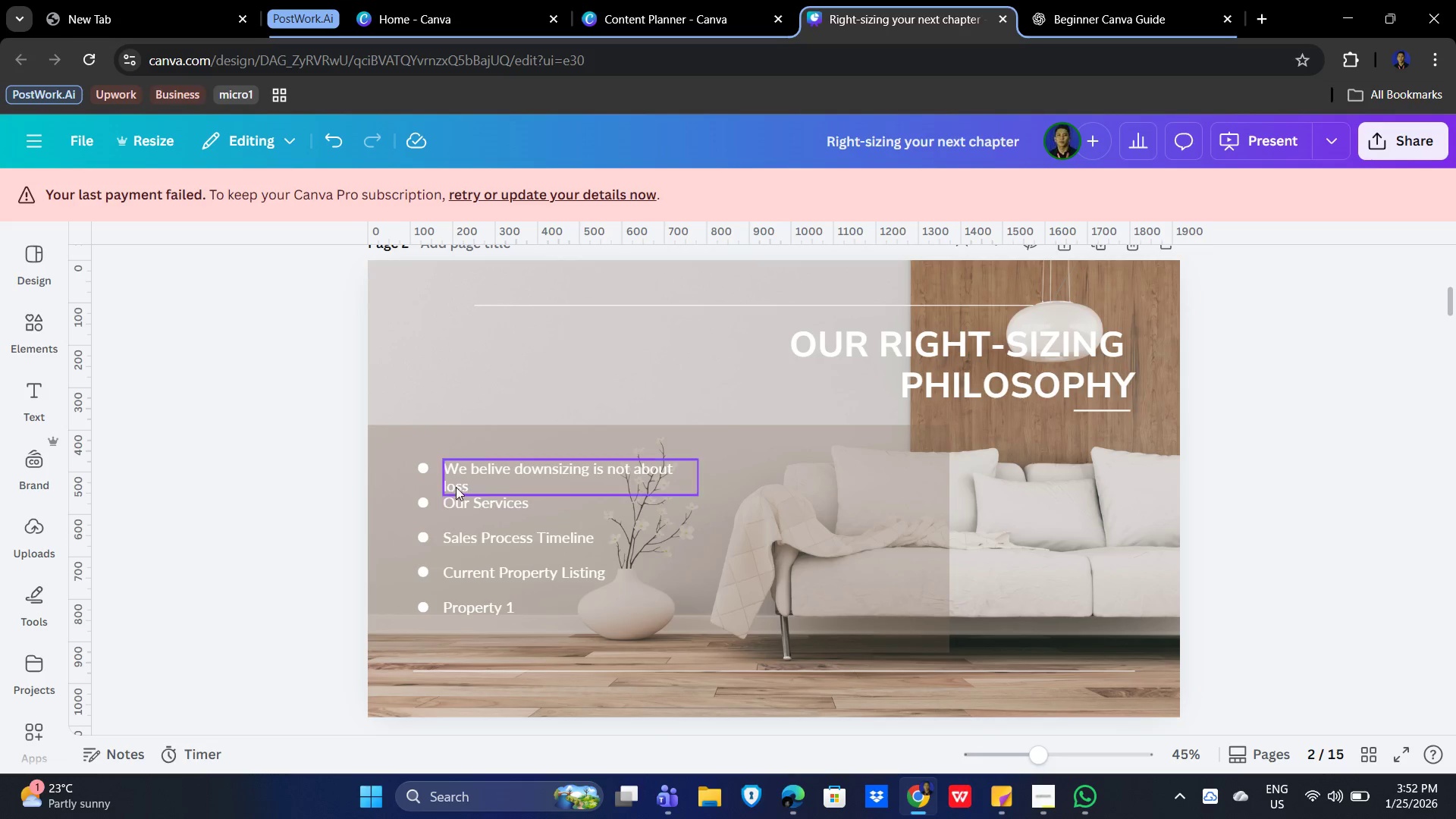 
hold_key(key=ShiftLeft, duration=1.52)
left_click([426, 468])
 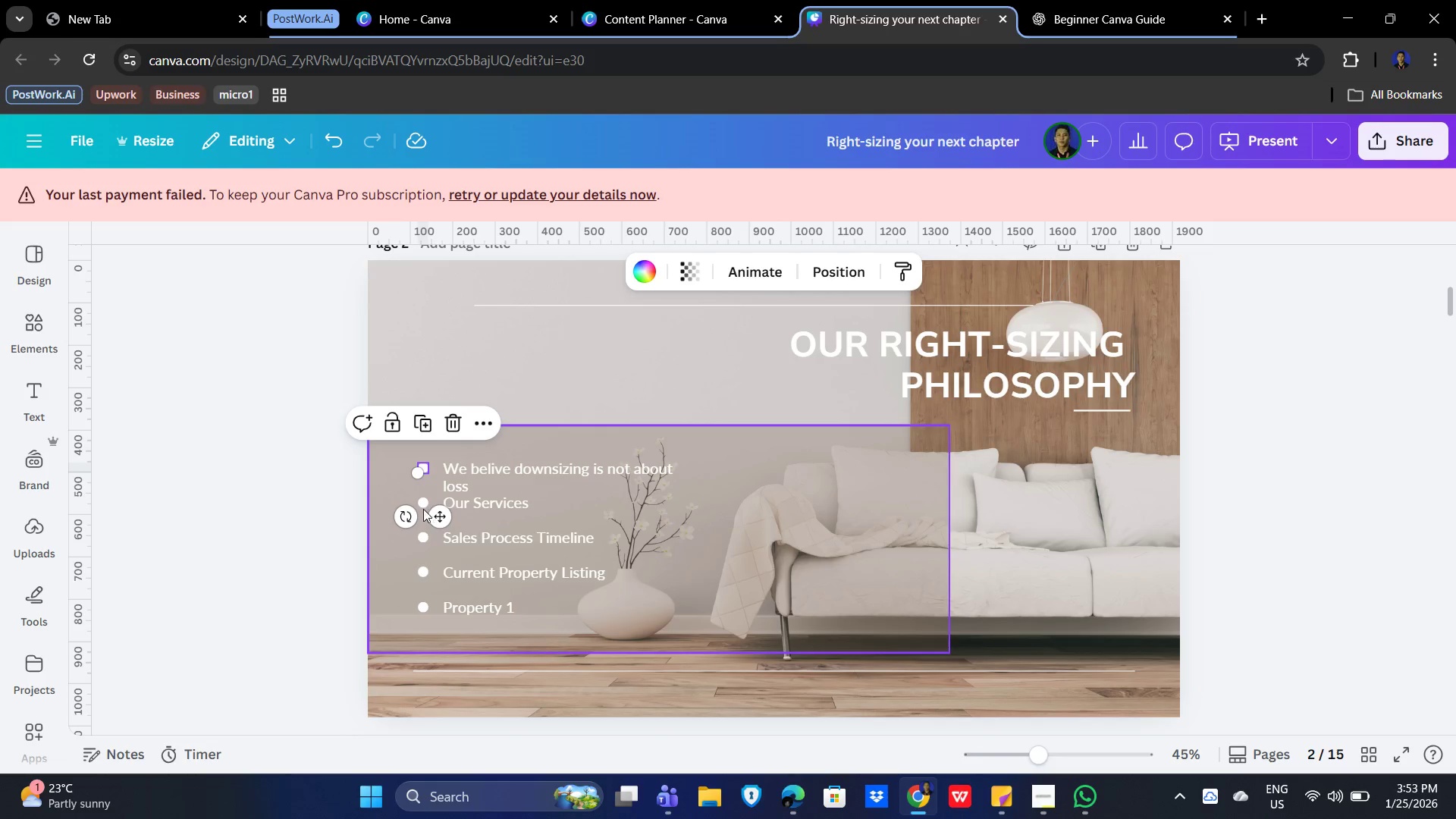 
hold_key(key=ShiftLeft, duration=0.47)
 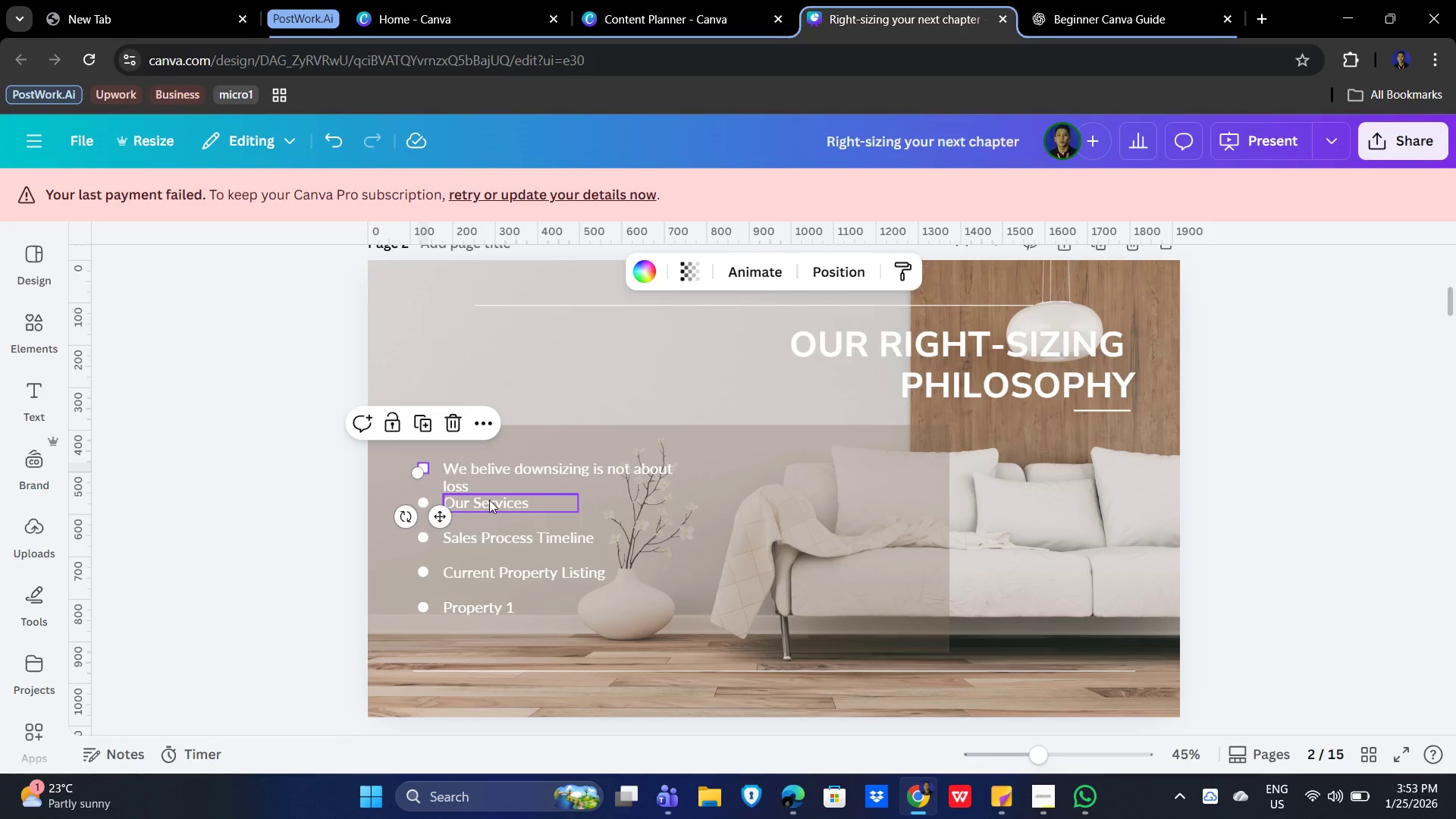 
key(Delete)
 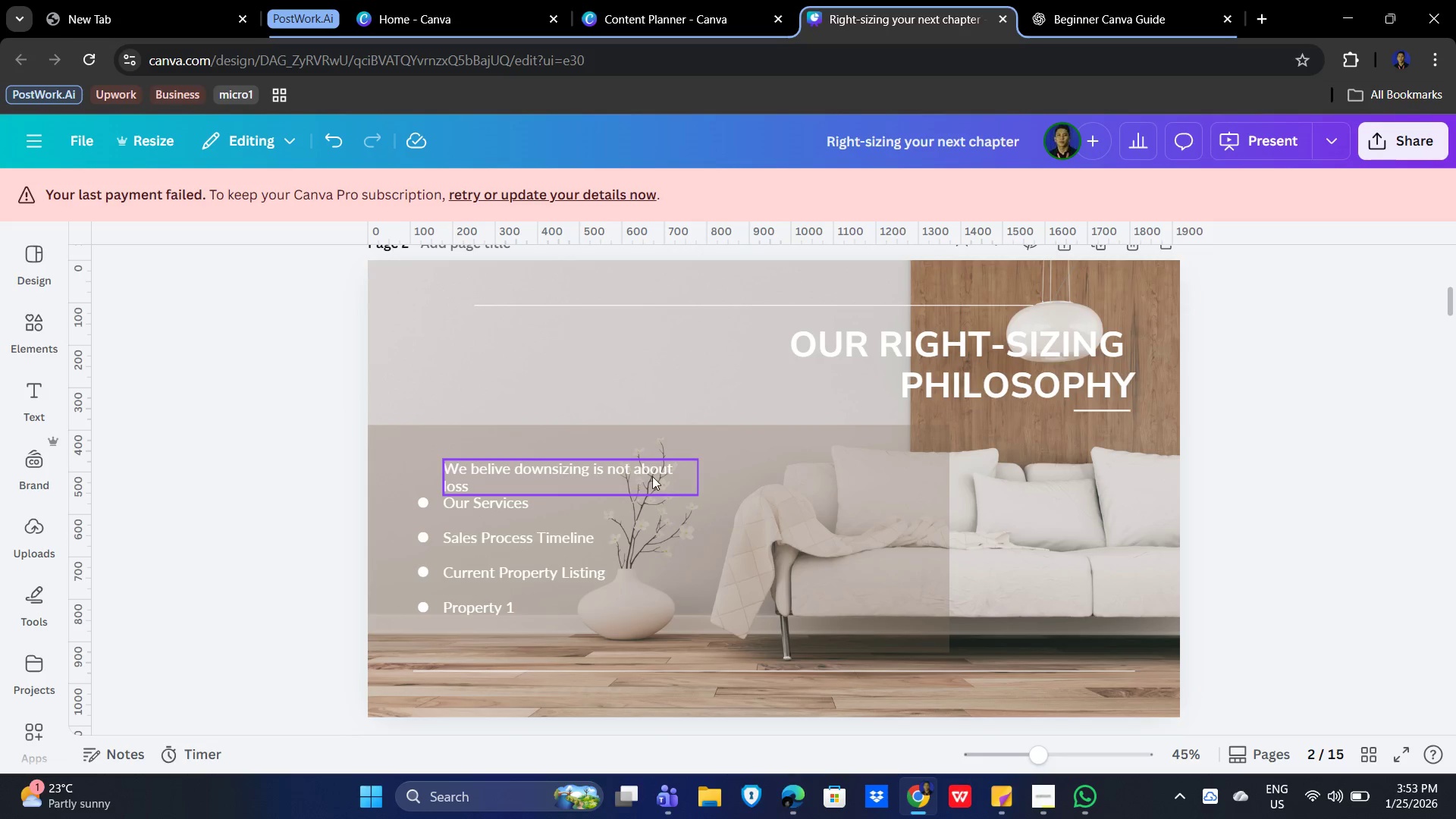 
left_click([631, 482])
 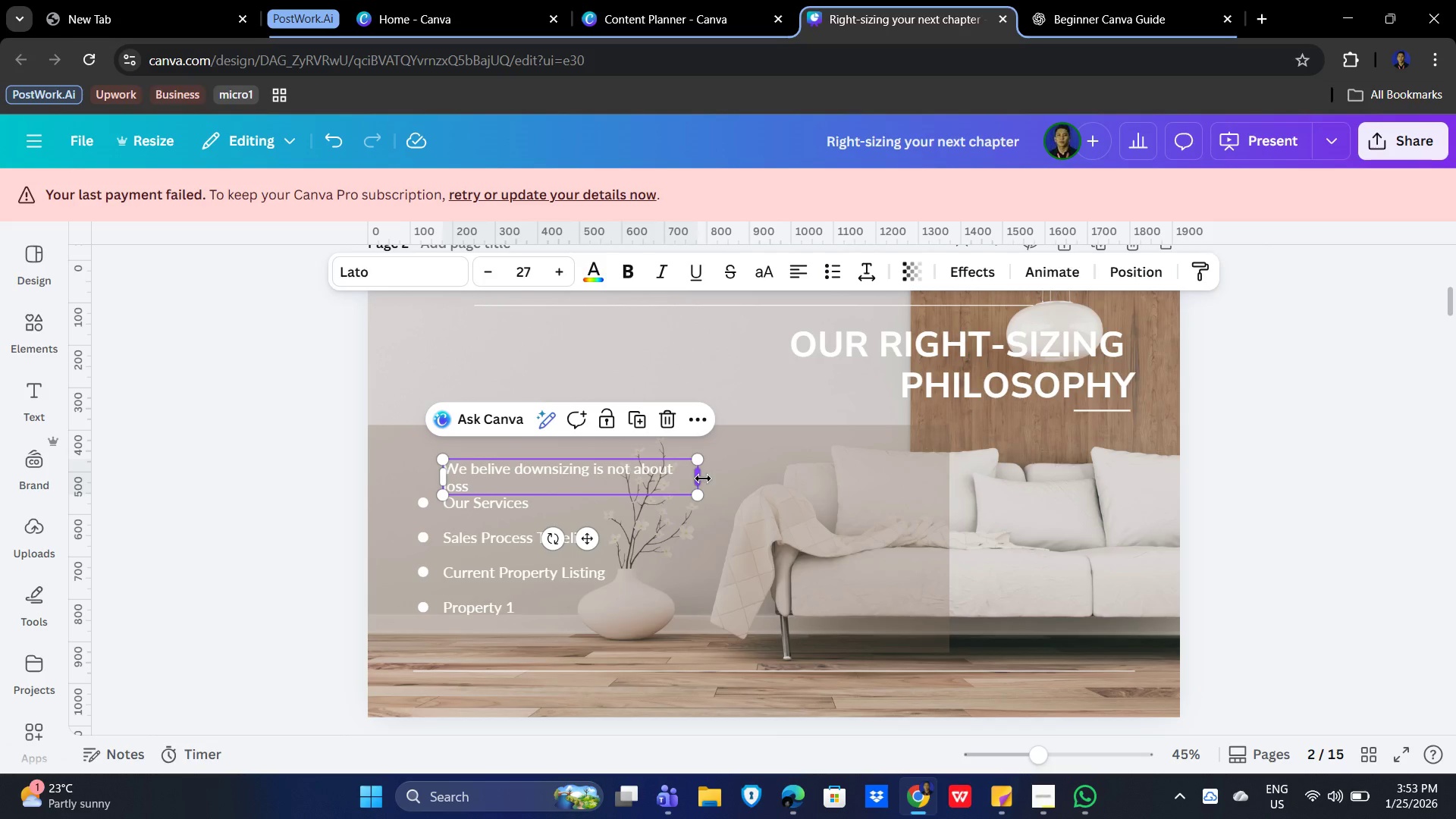 
left_click_drag(start_coordinate=[703, 479], to_coordinate=[893, 469])
 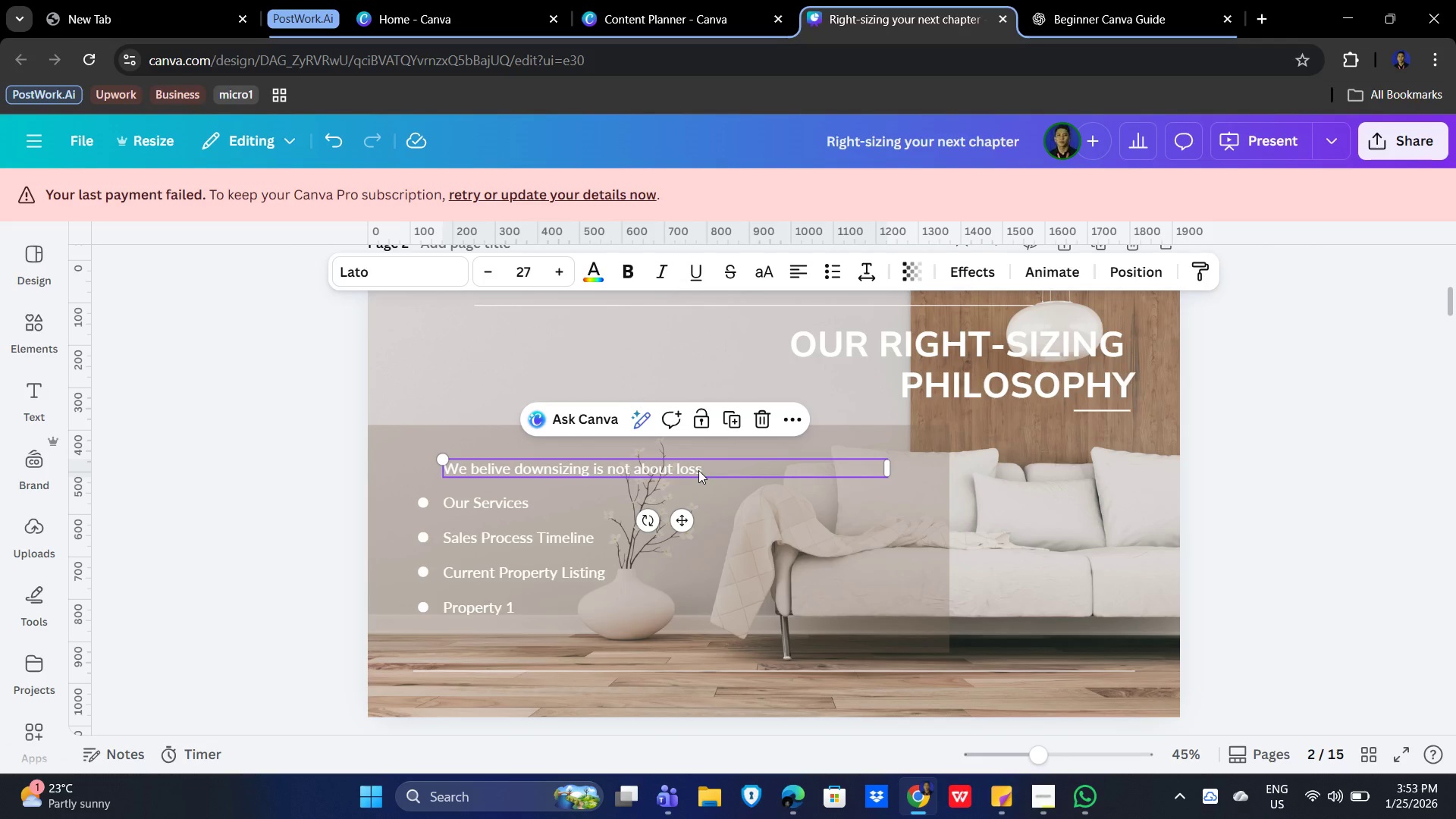 
left_click([698, 470])
 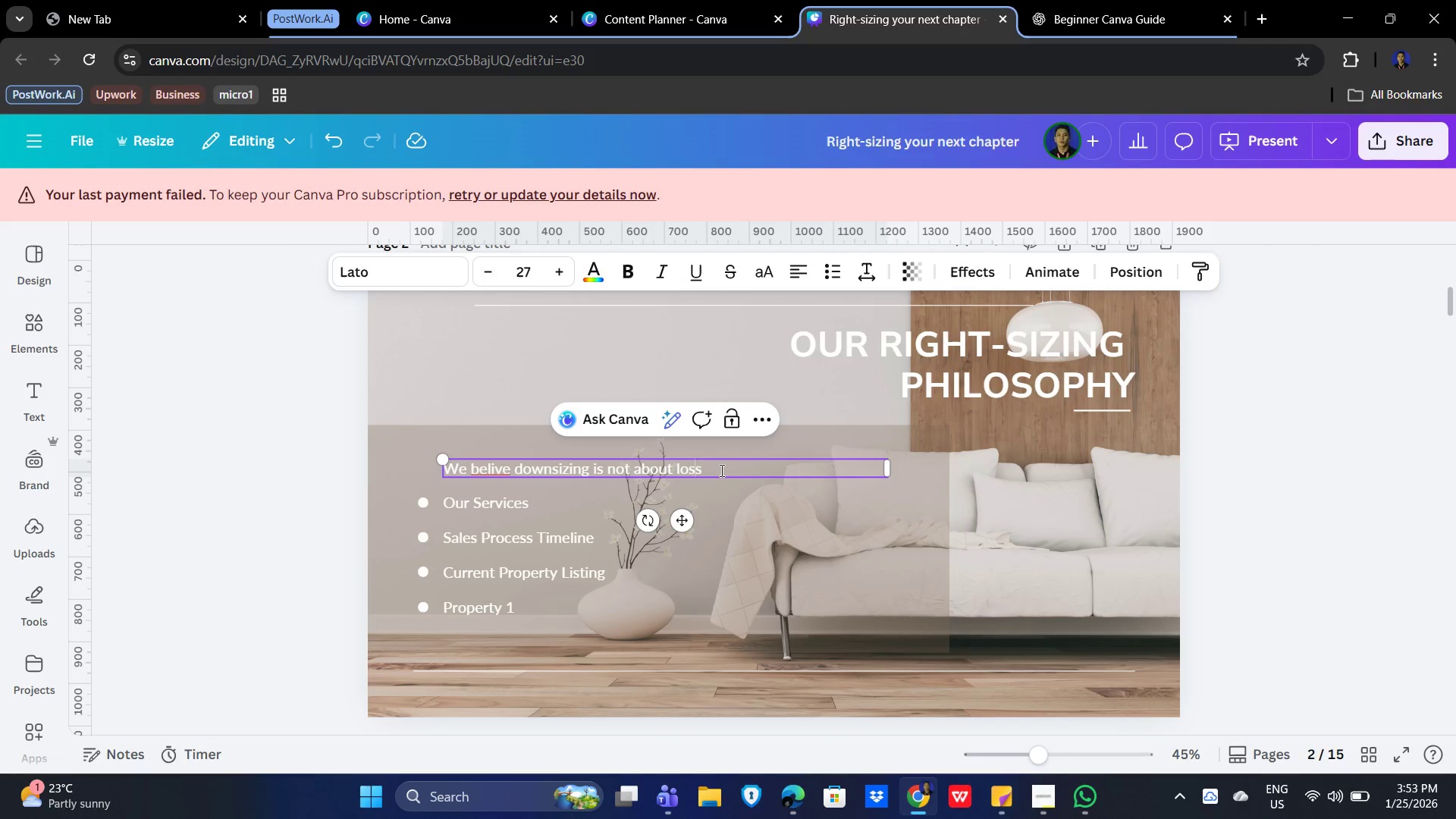 
left_click([720, 470])
 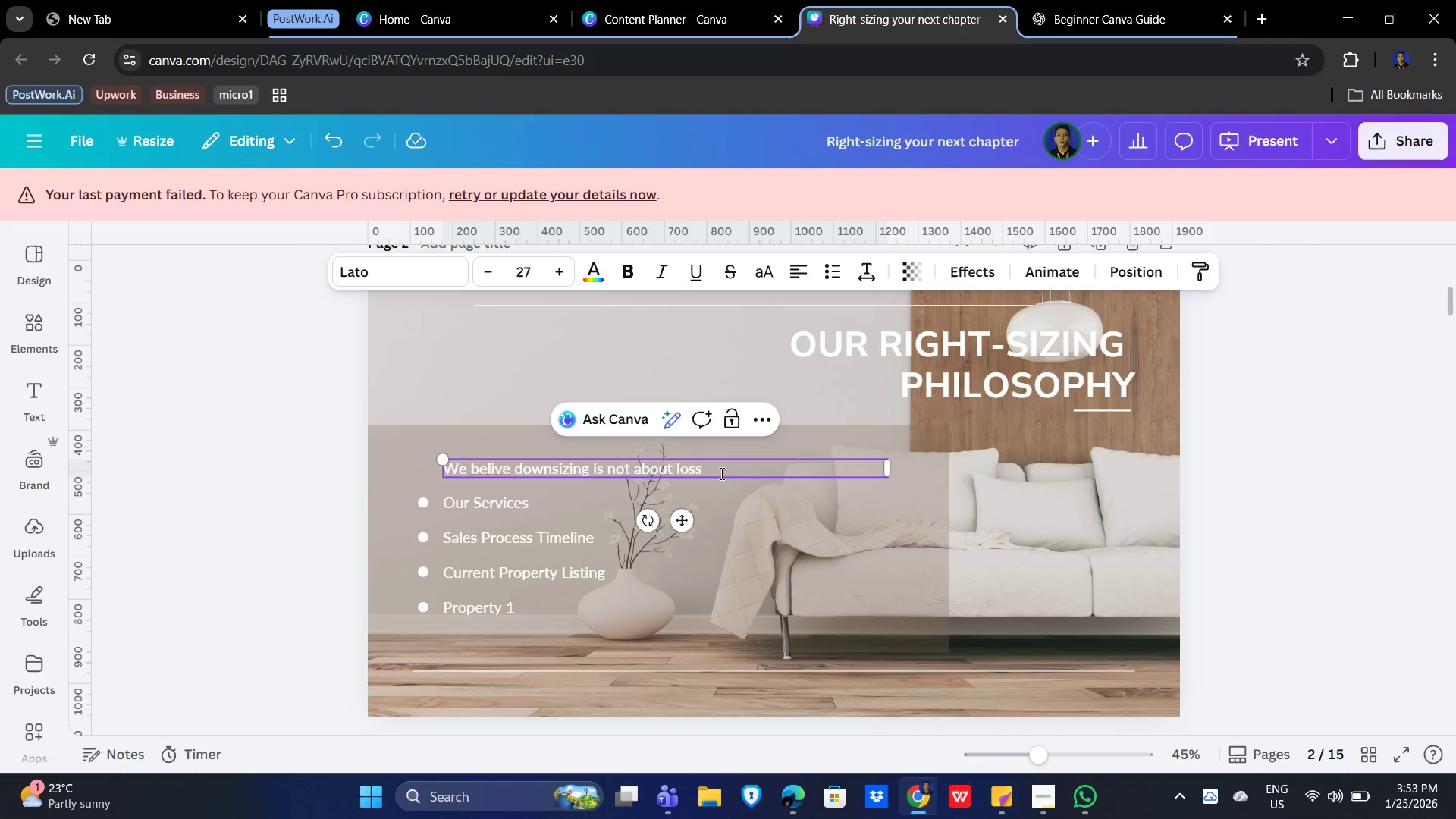 
key(Space)
 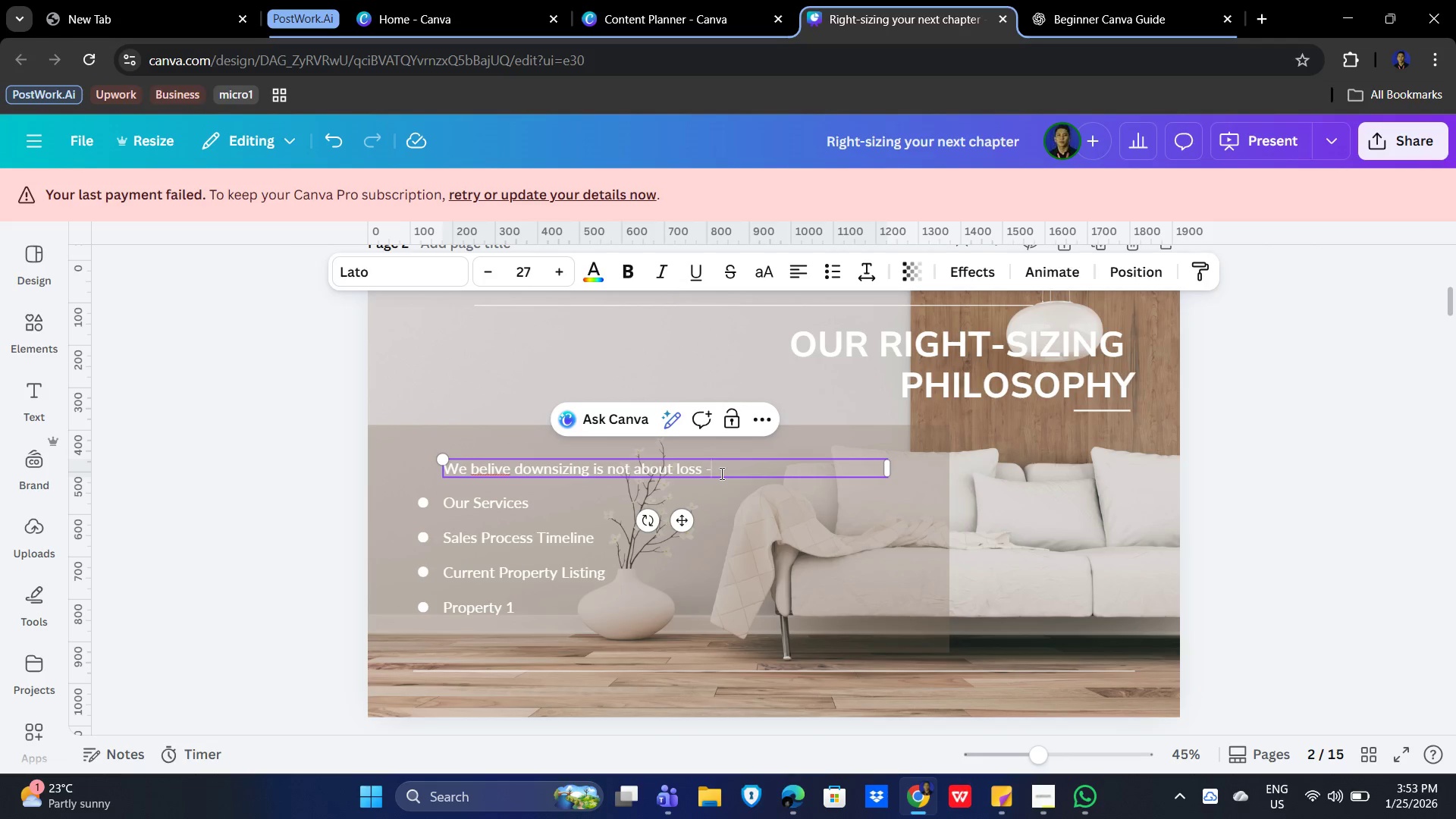 
key(Minus)
 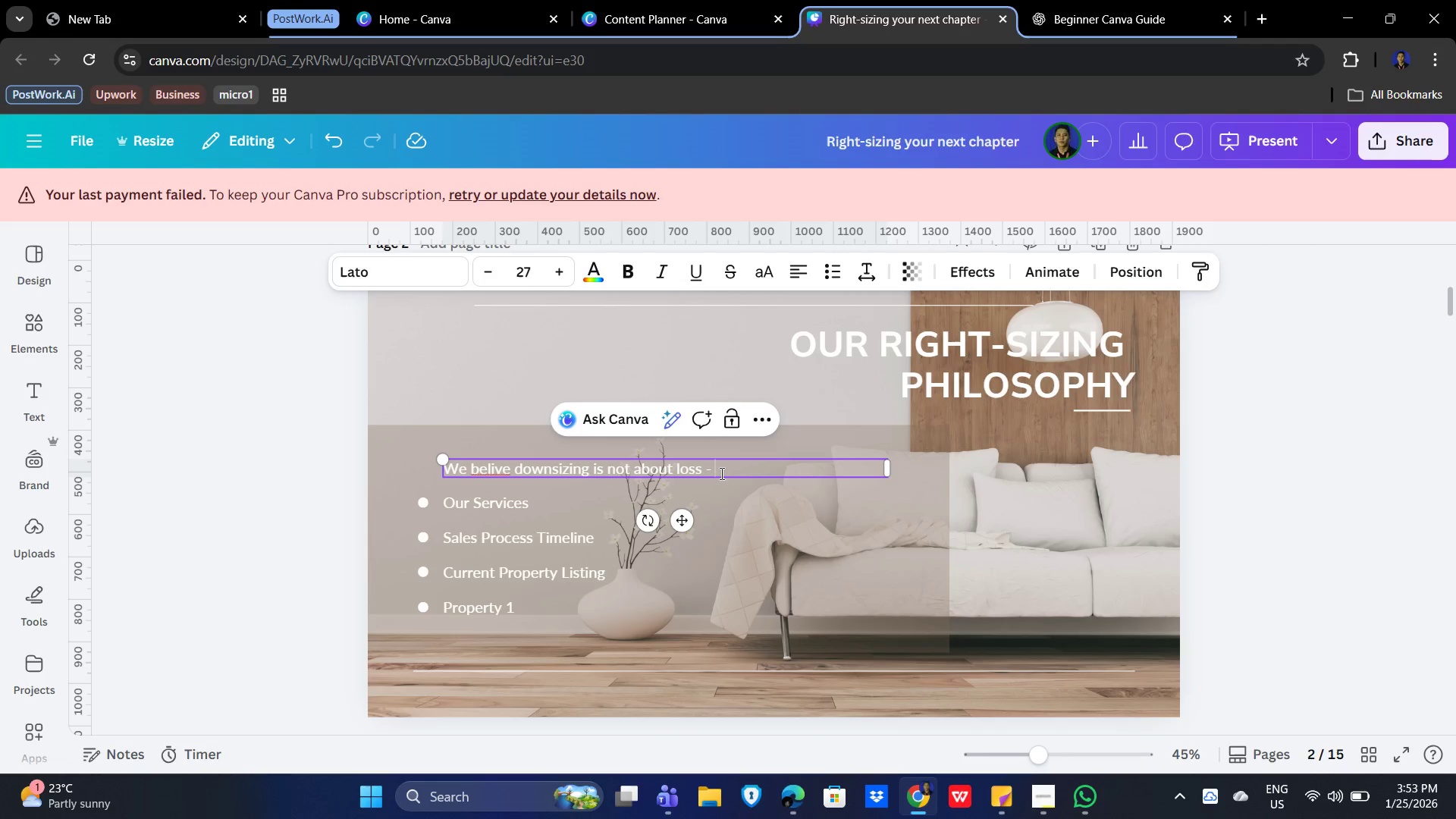 
key(Space)
 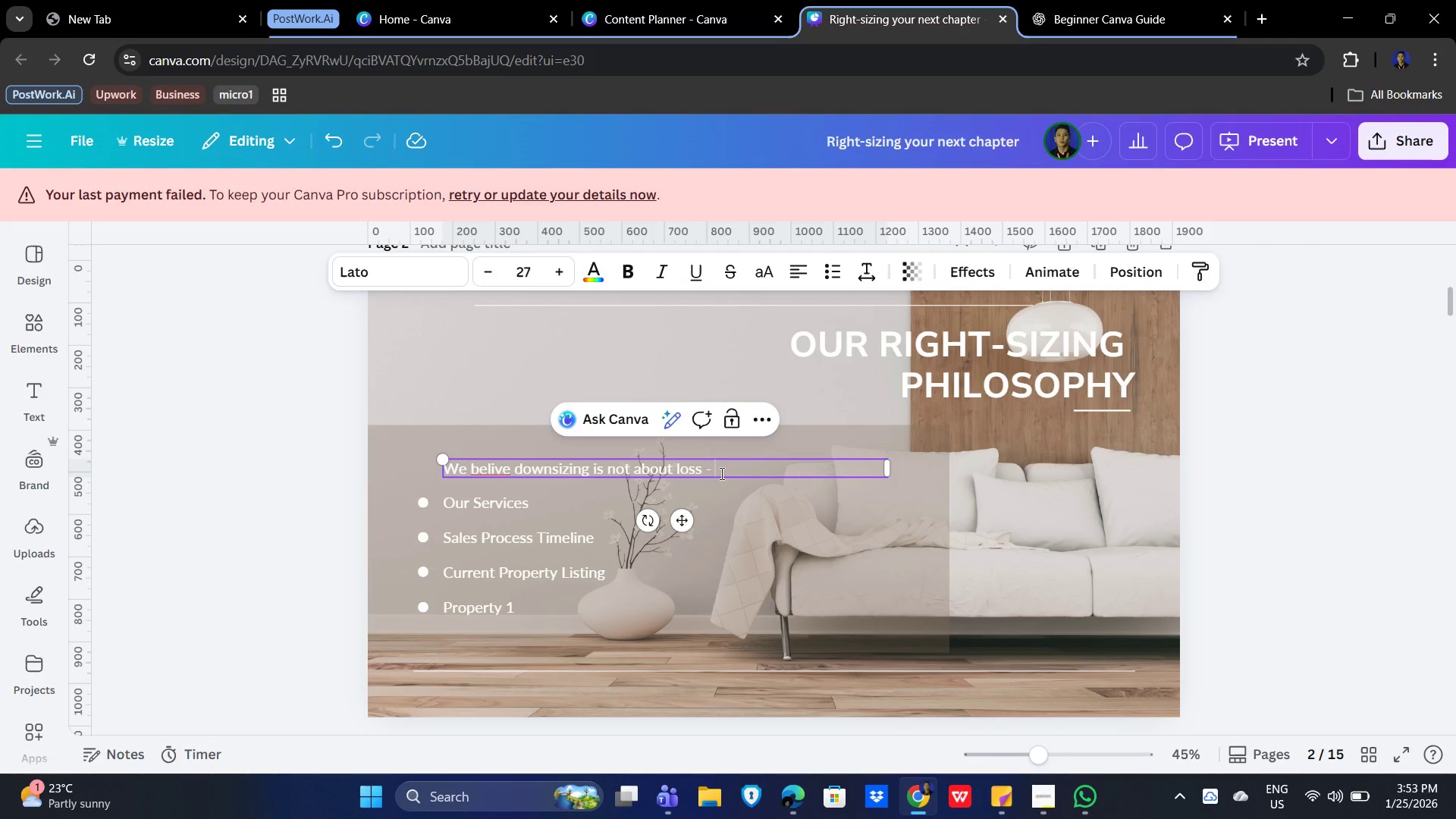 
key(Backspace)
 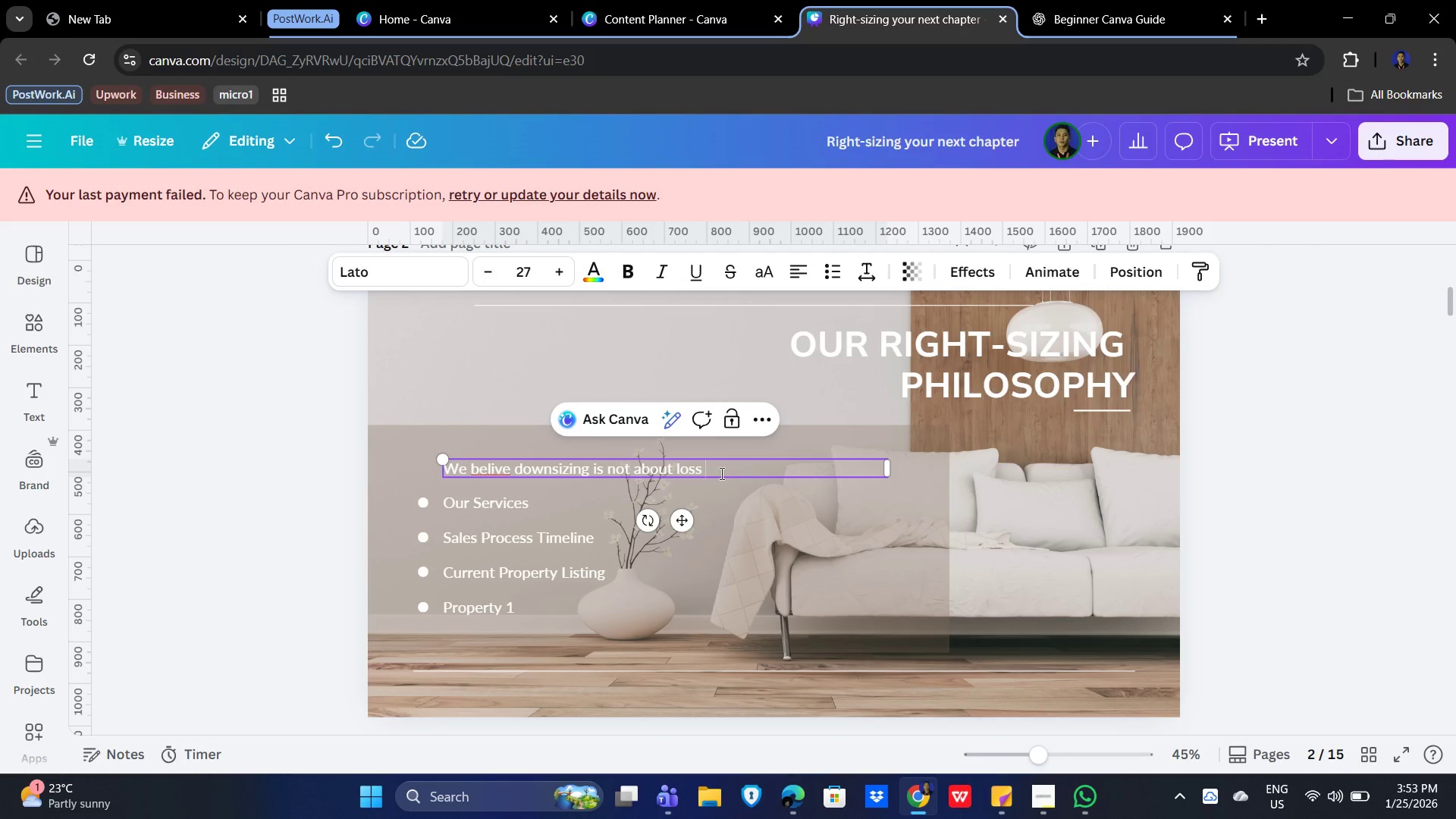 
key(Backspace)
 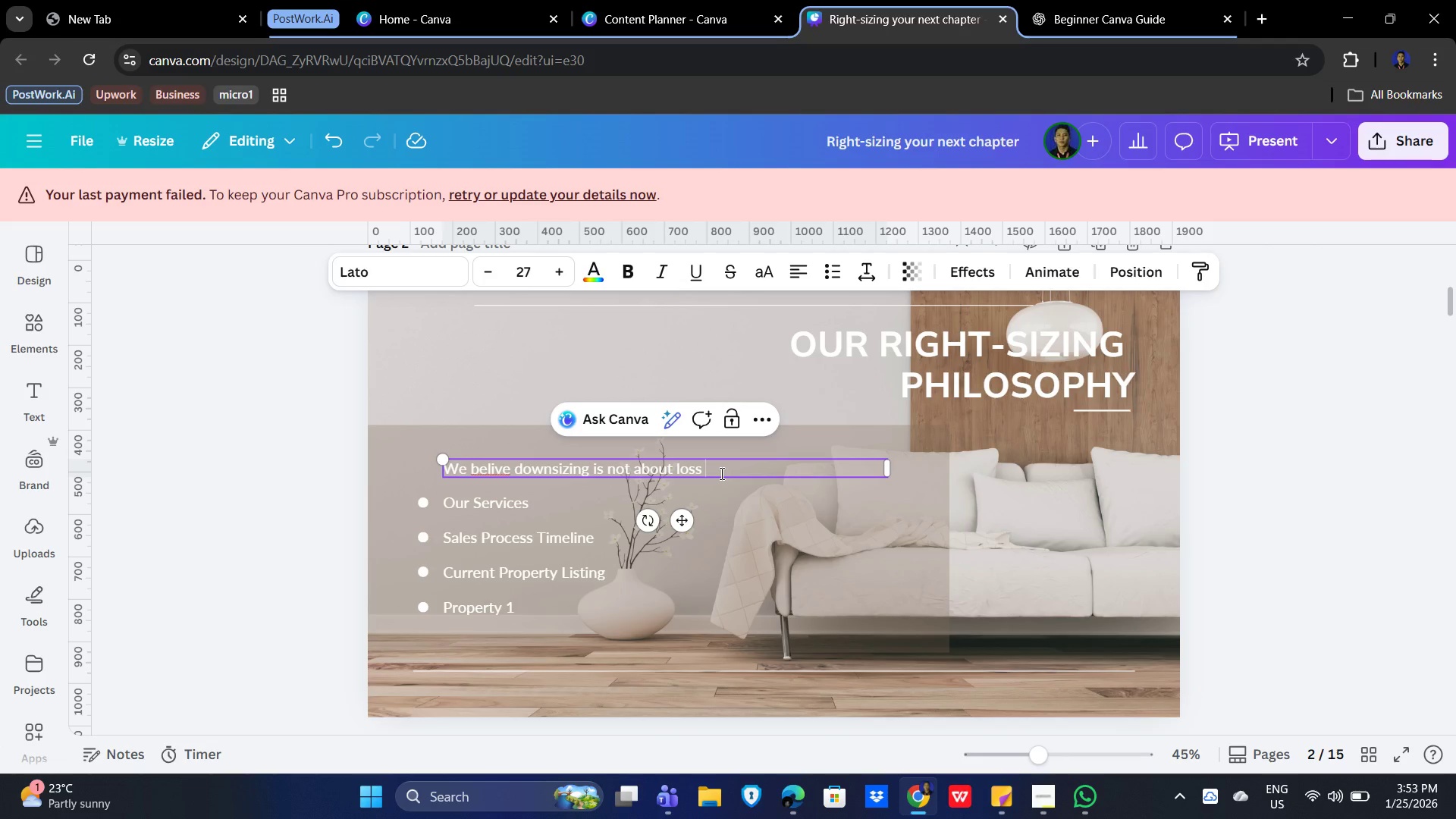 
key(Shift+Minus)
 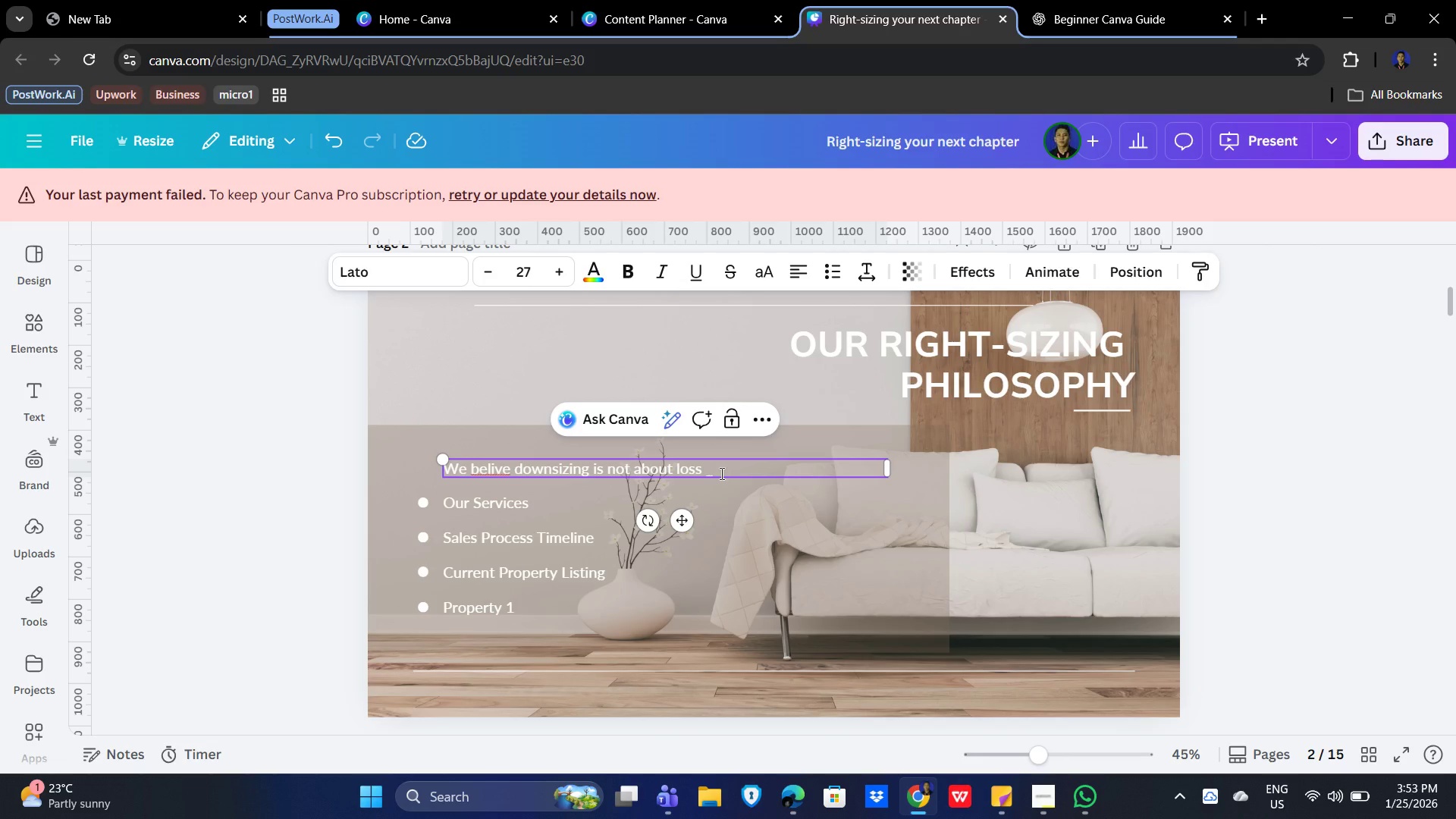 
key(Backspace)
 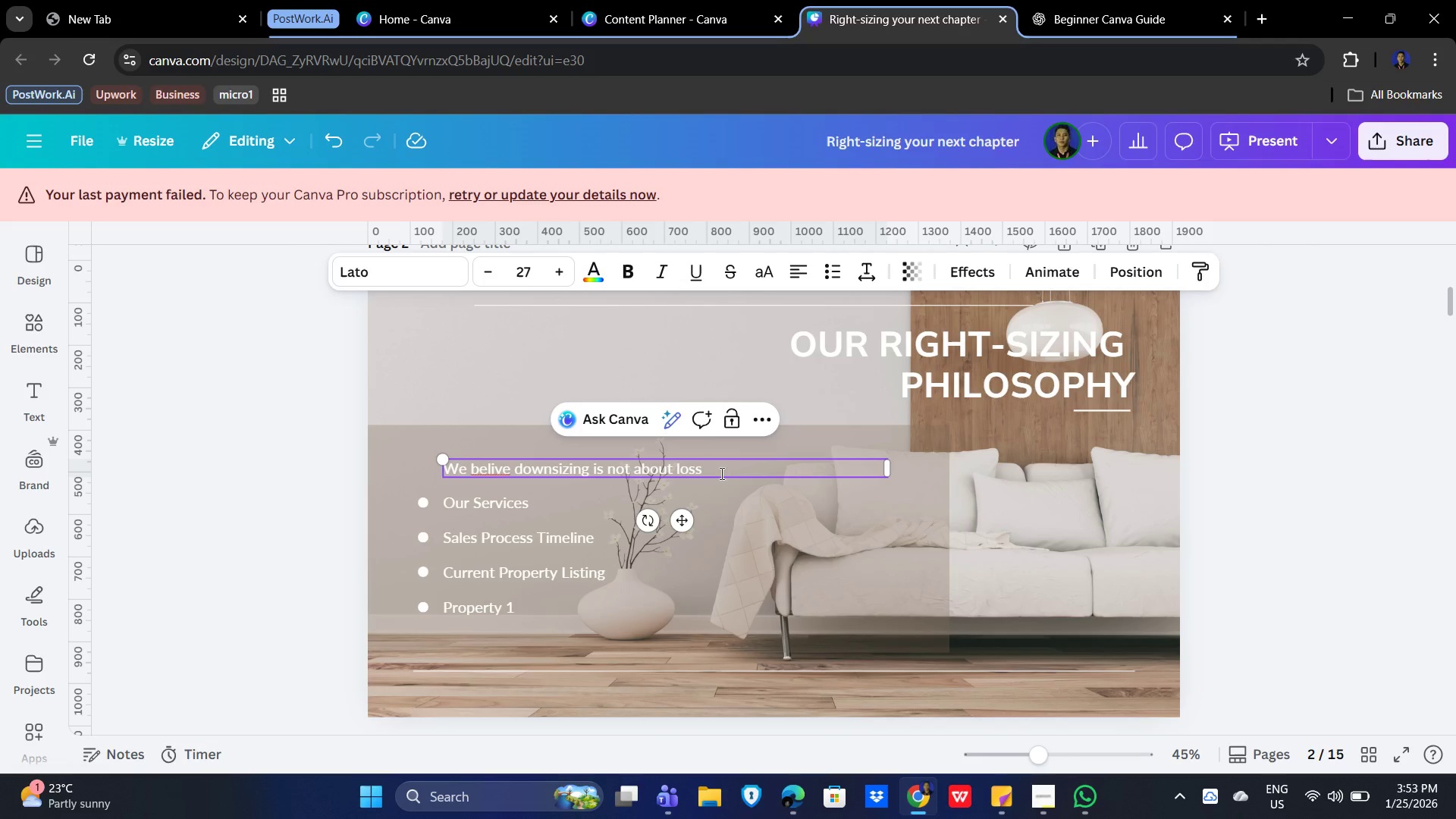 
key(Minus)
 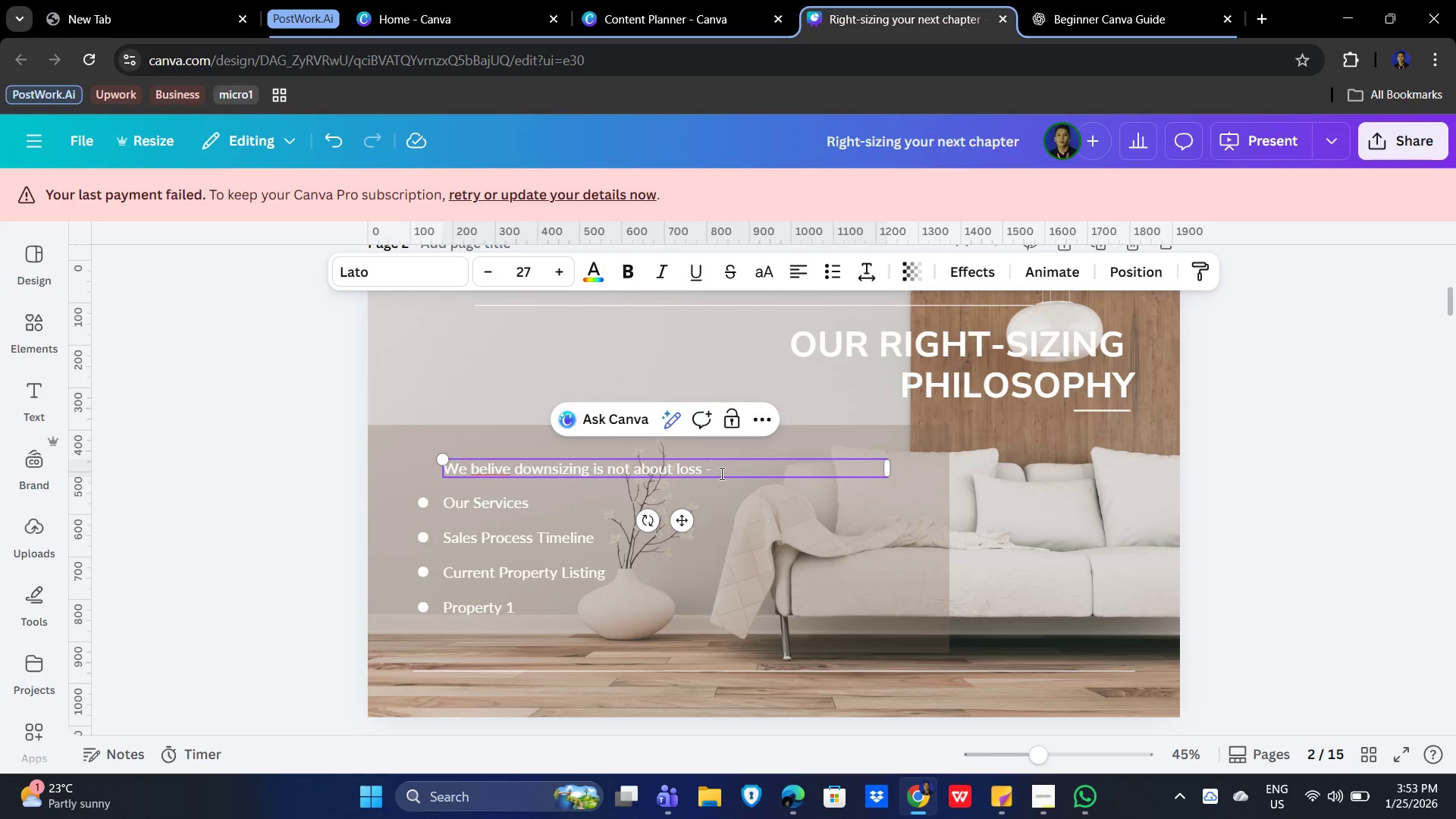 
type( it is aboy)
key(Backspace)
type(i)
key(Backspace)
type(ut intention.)
 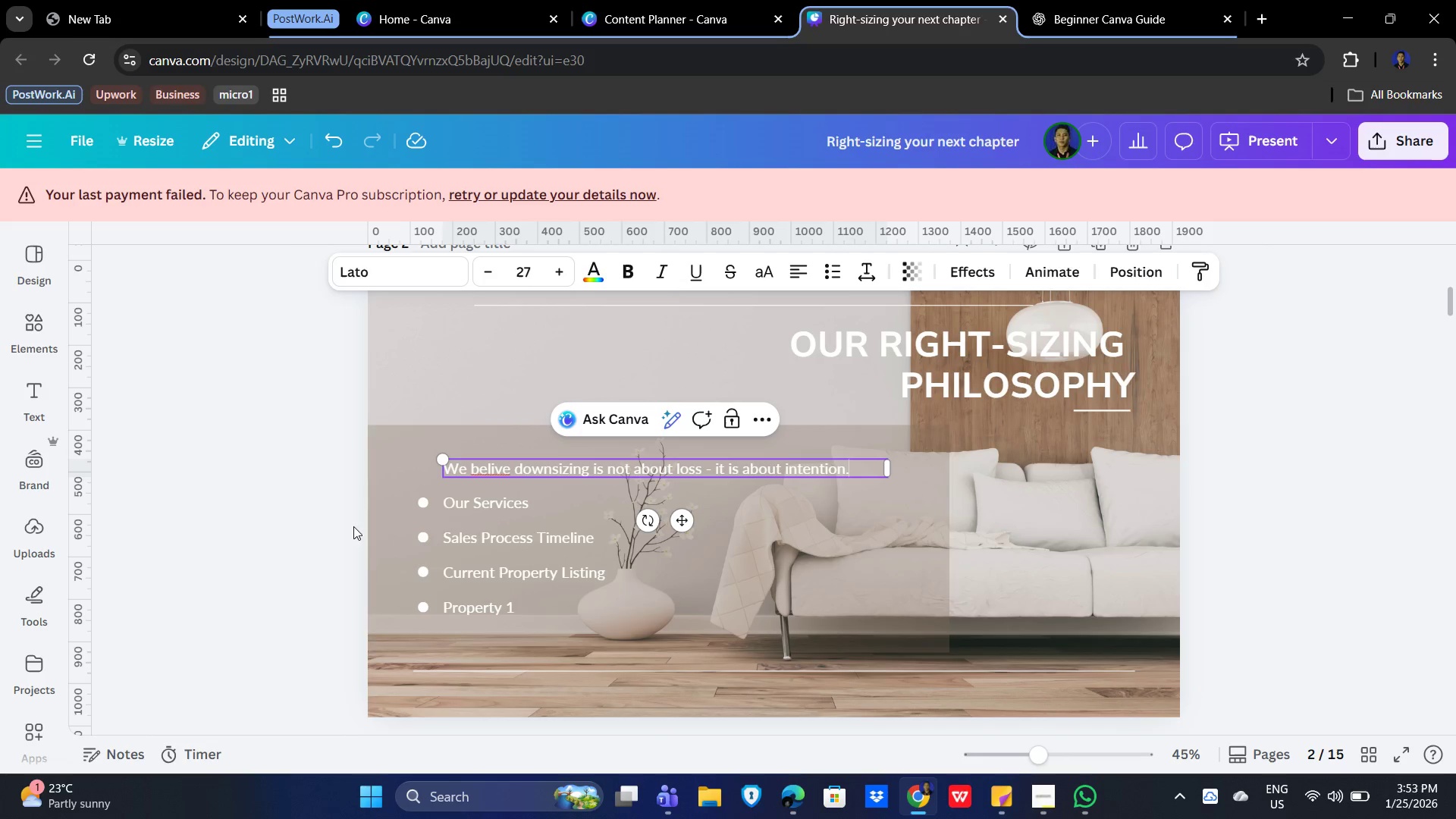 
left_click([423, 502])
 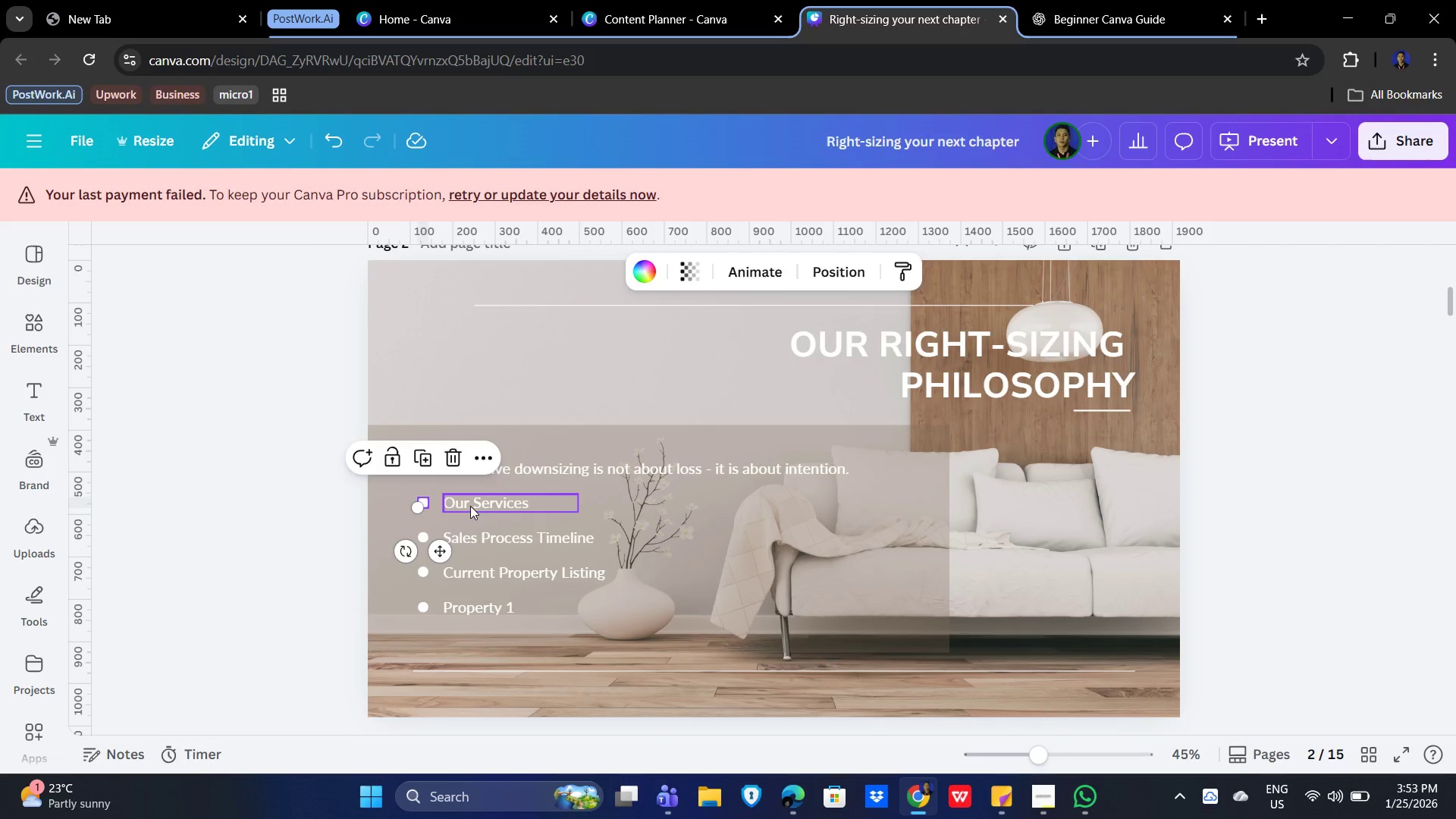 
key(Delete)
 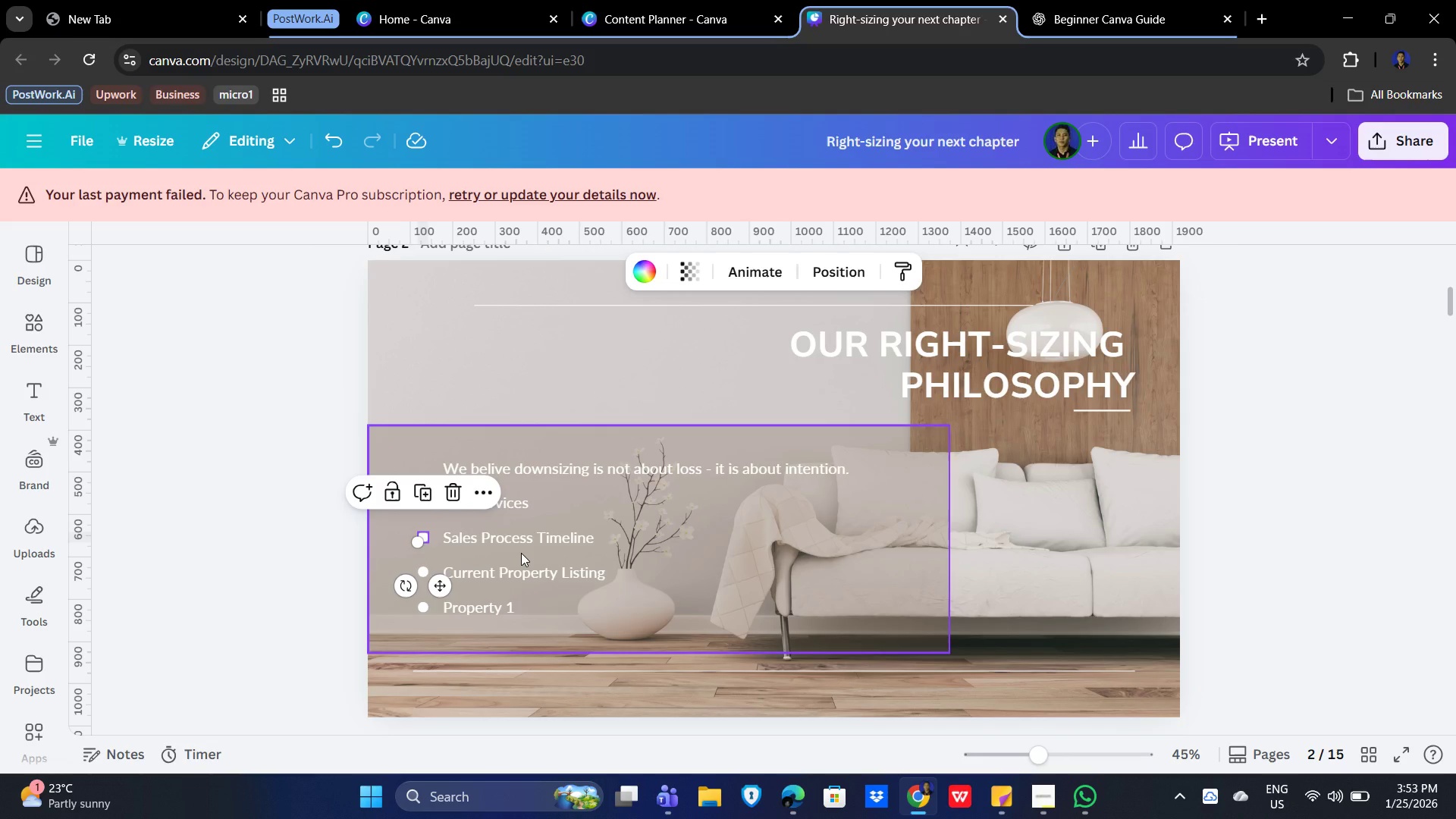 
hold_key(key=ShiftLeft, duration=1.51)
left_click([519, 546])
 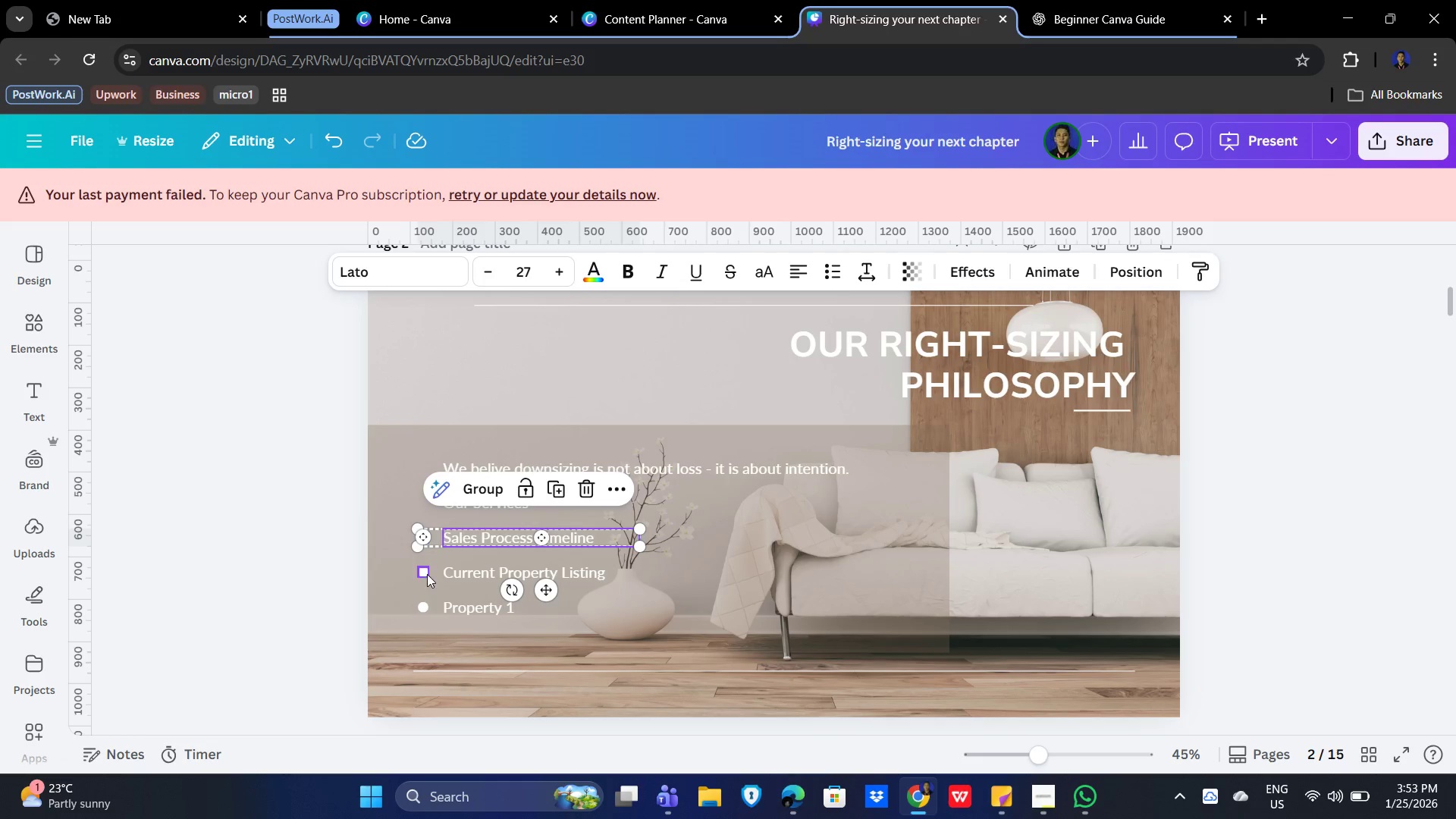 
hold_key(key=ShiftLeft, duration=1.5)
left_click([427, 574])
 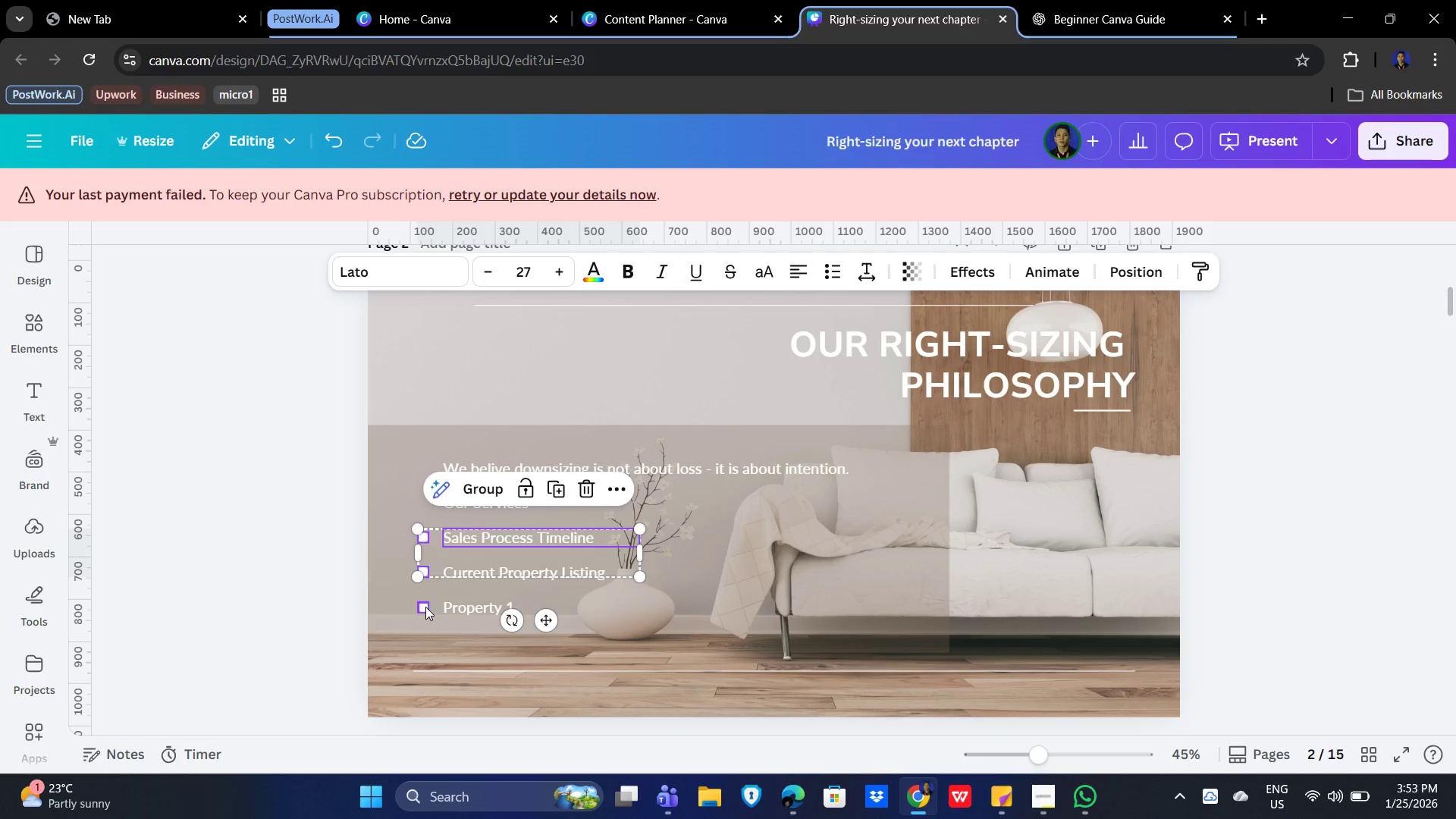 
left_click([425, 607])
 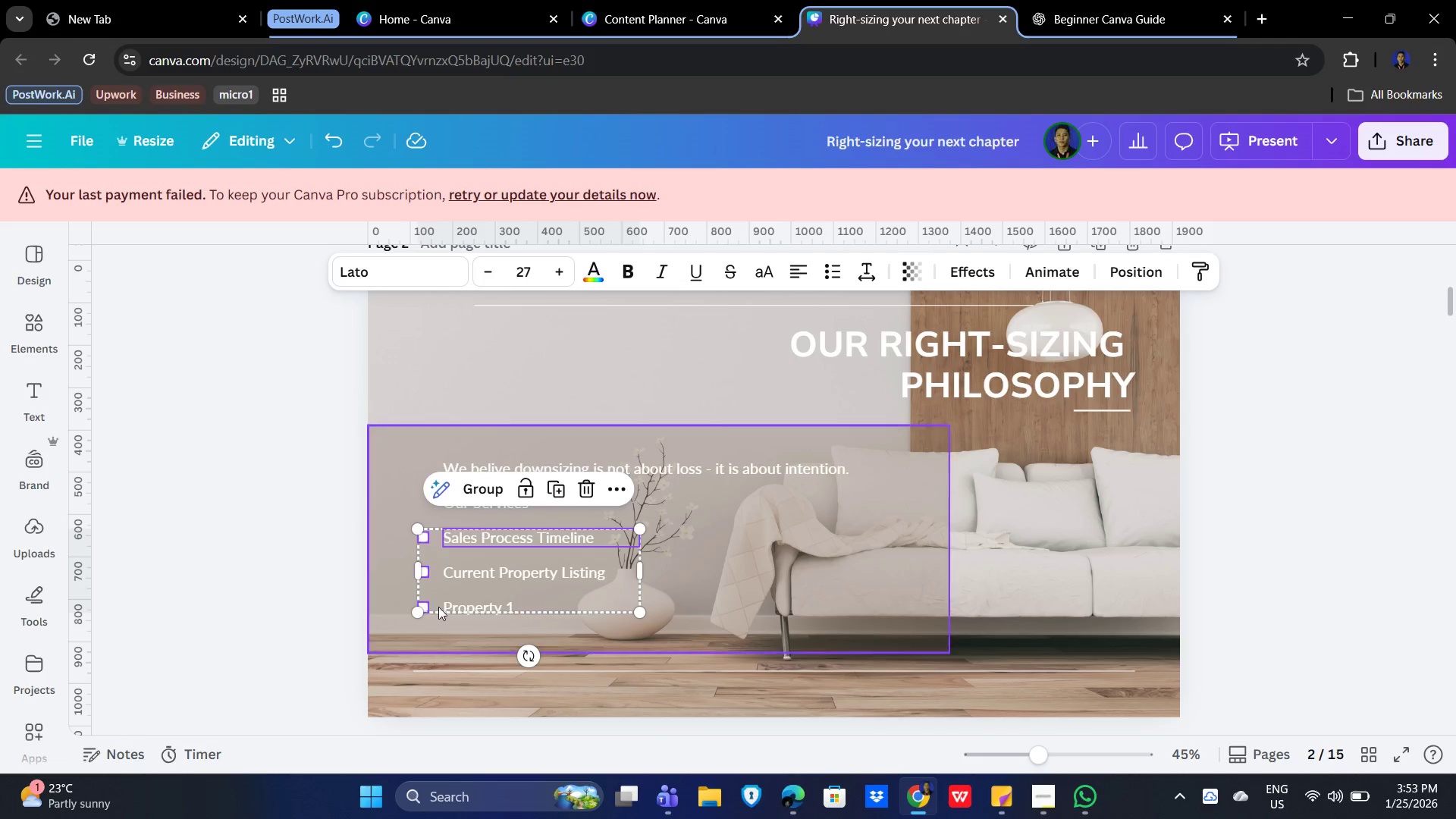 
hold_key(key=ShiftLeft, duration=1.5)
left_click([469, 607])
 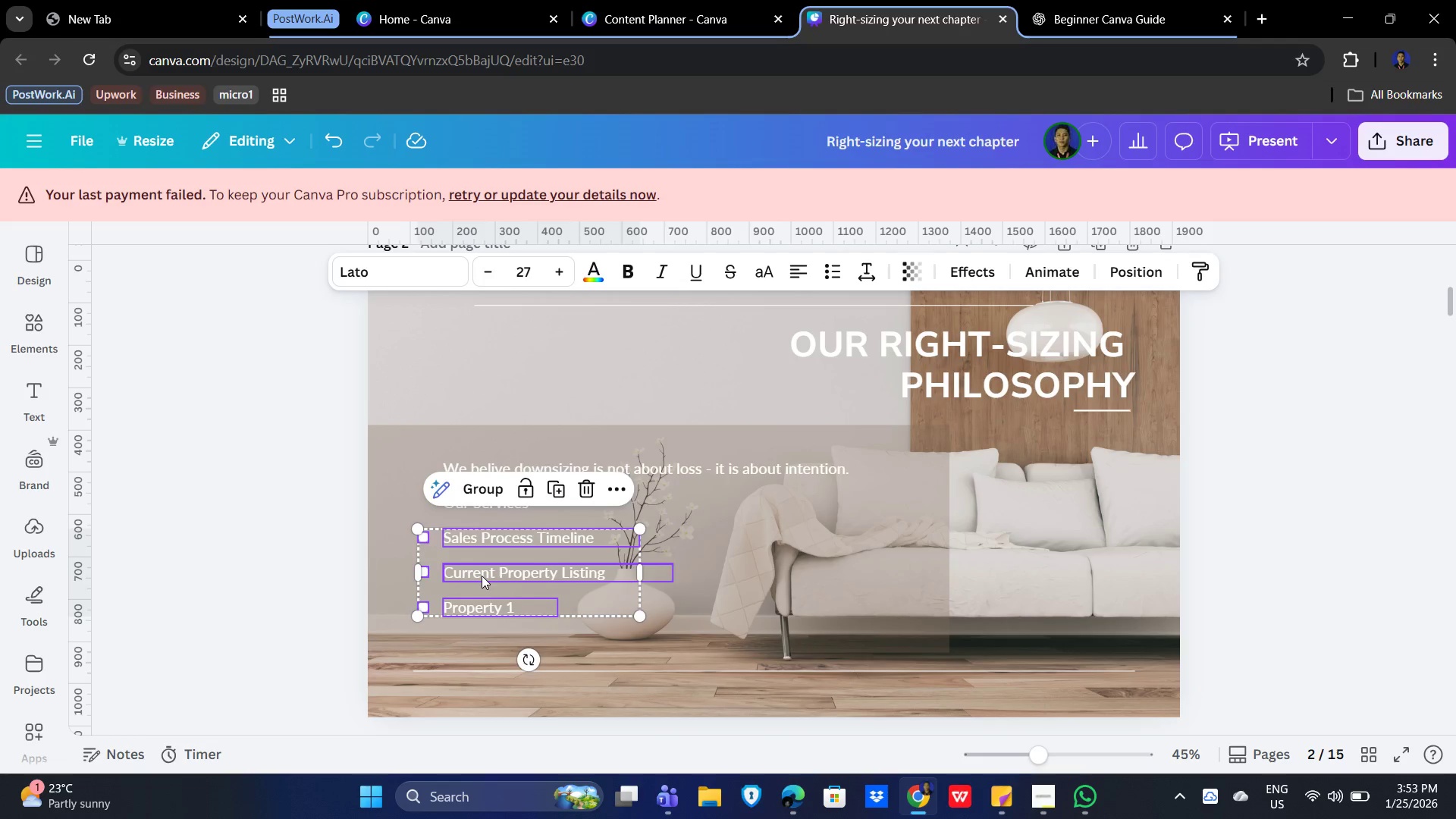 
left_click([482, 576])
 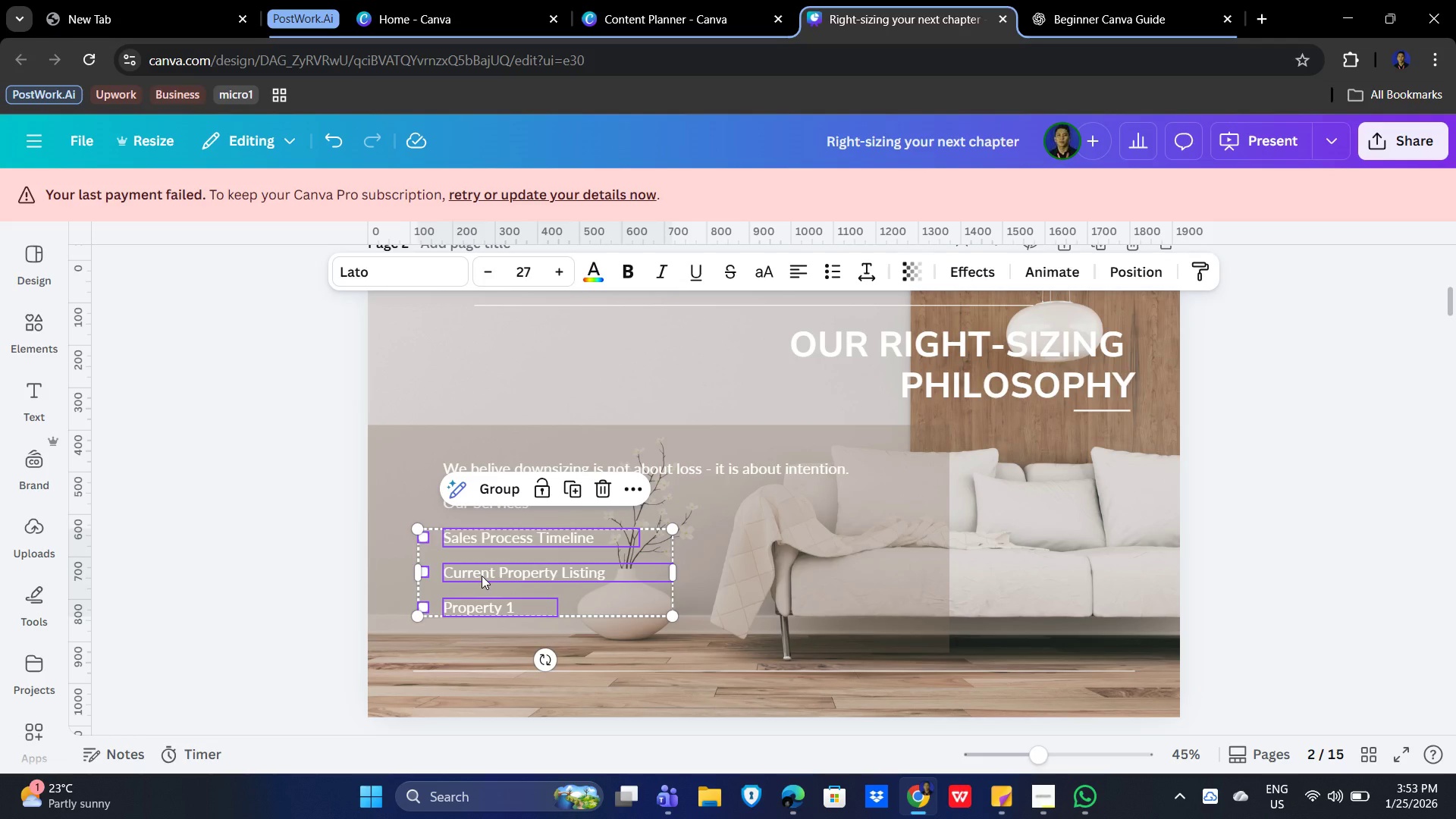 
key(Shift+ShiftLeft)
 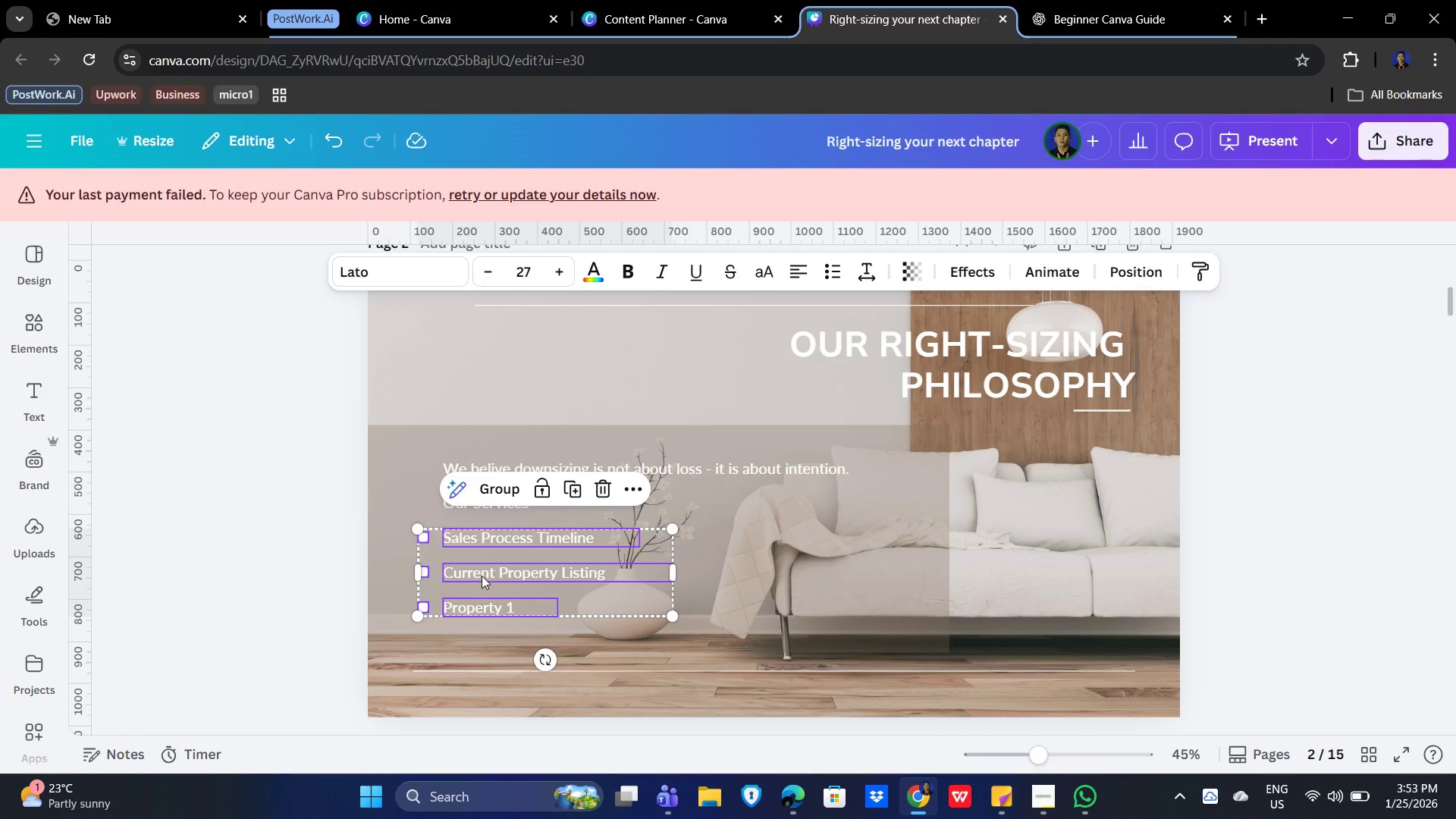 
key(Shift+ShiftLeft)
 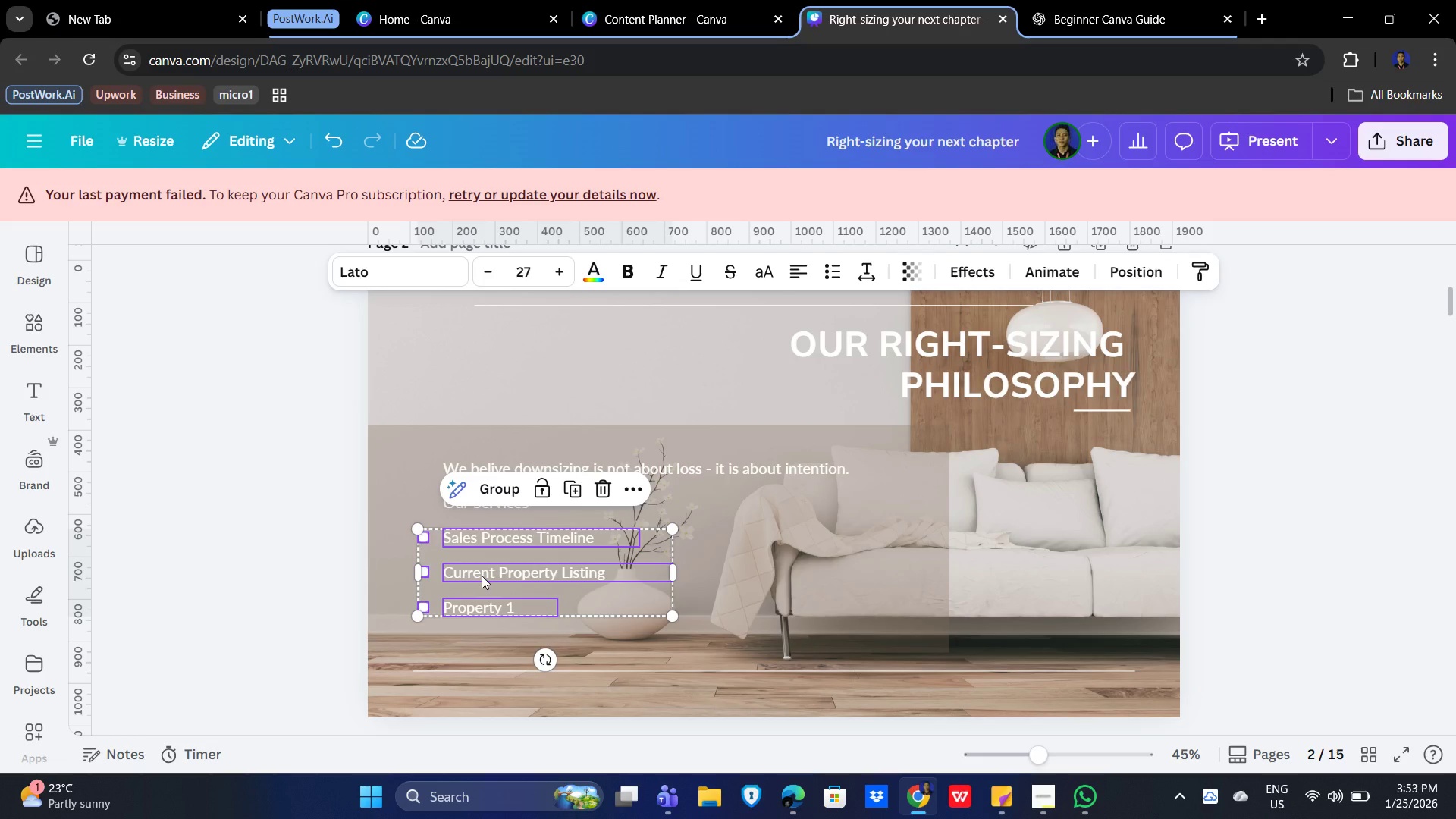 
key(Shift+ShiftLeft)
 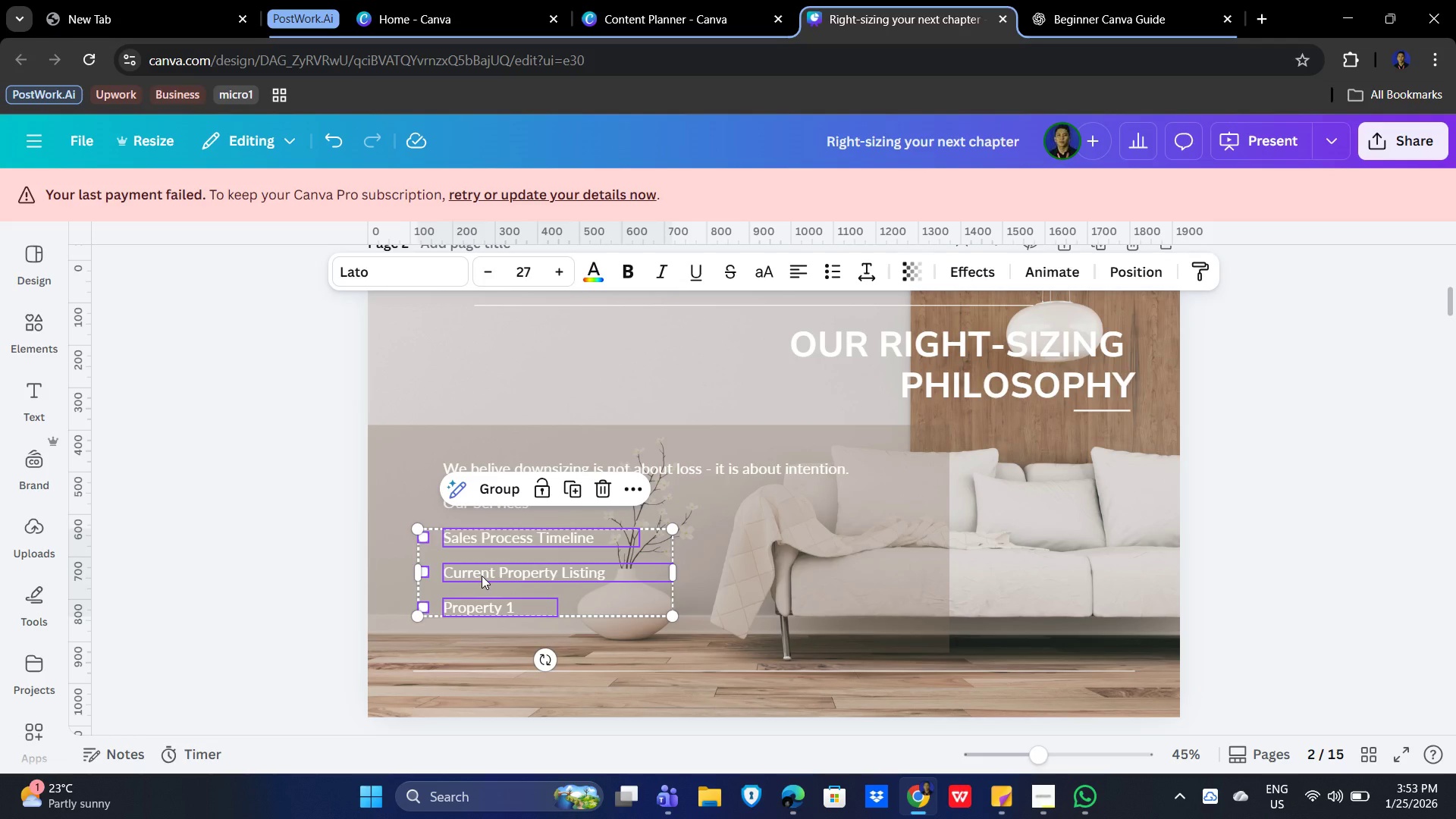 
key(Shift+ShiftLeft)
 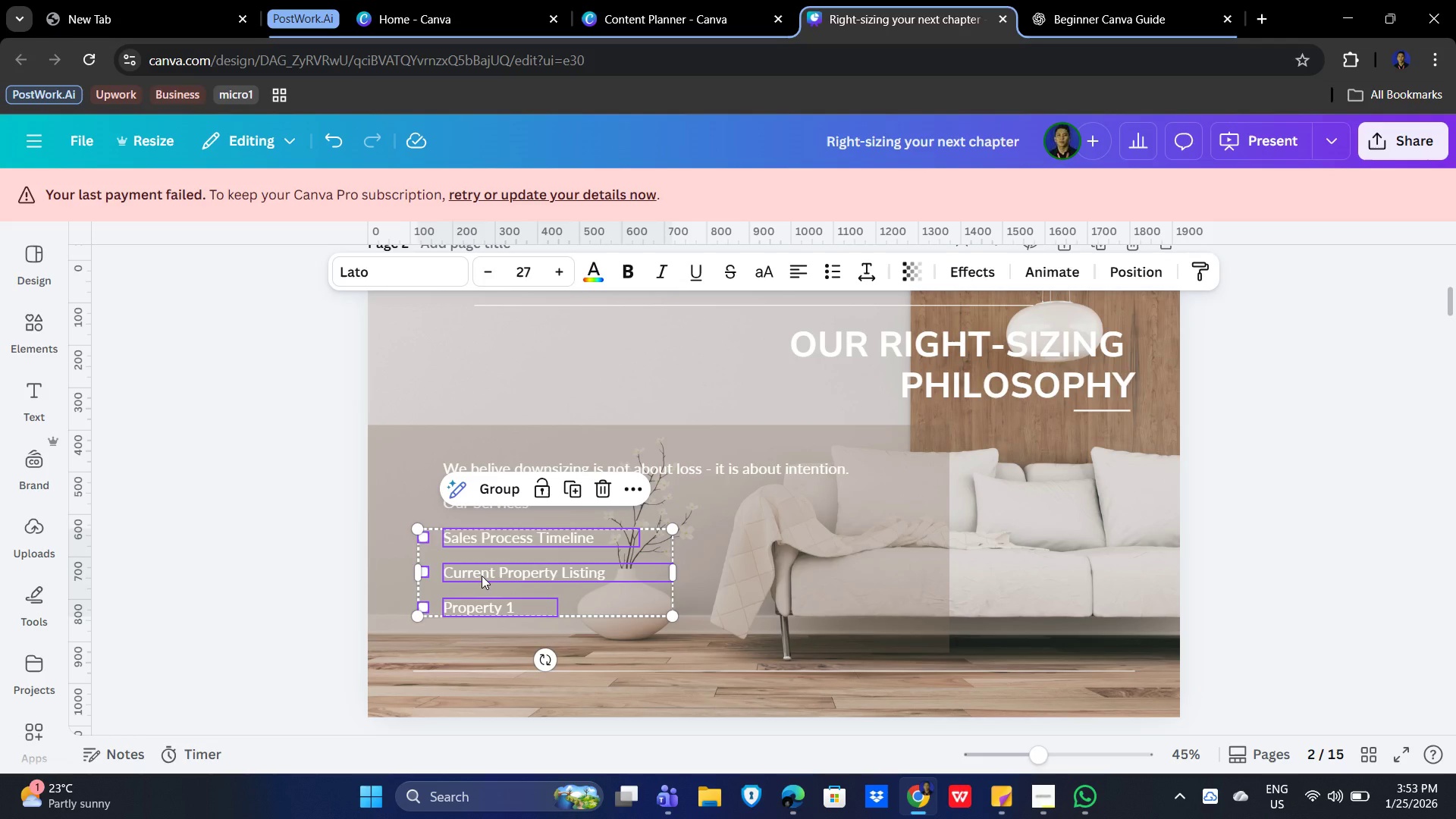 
key(Shift+ShiftLeft)
 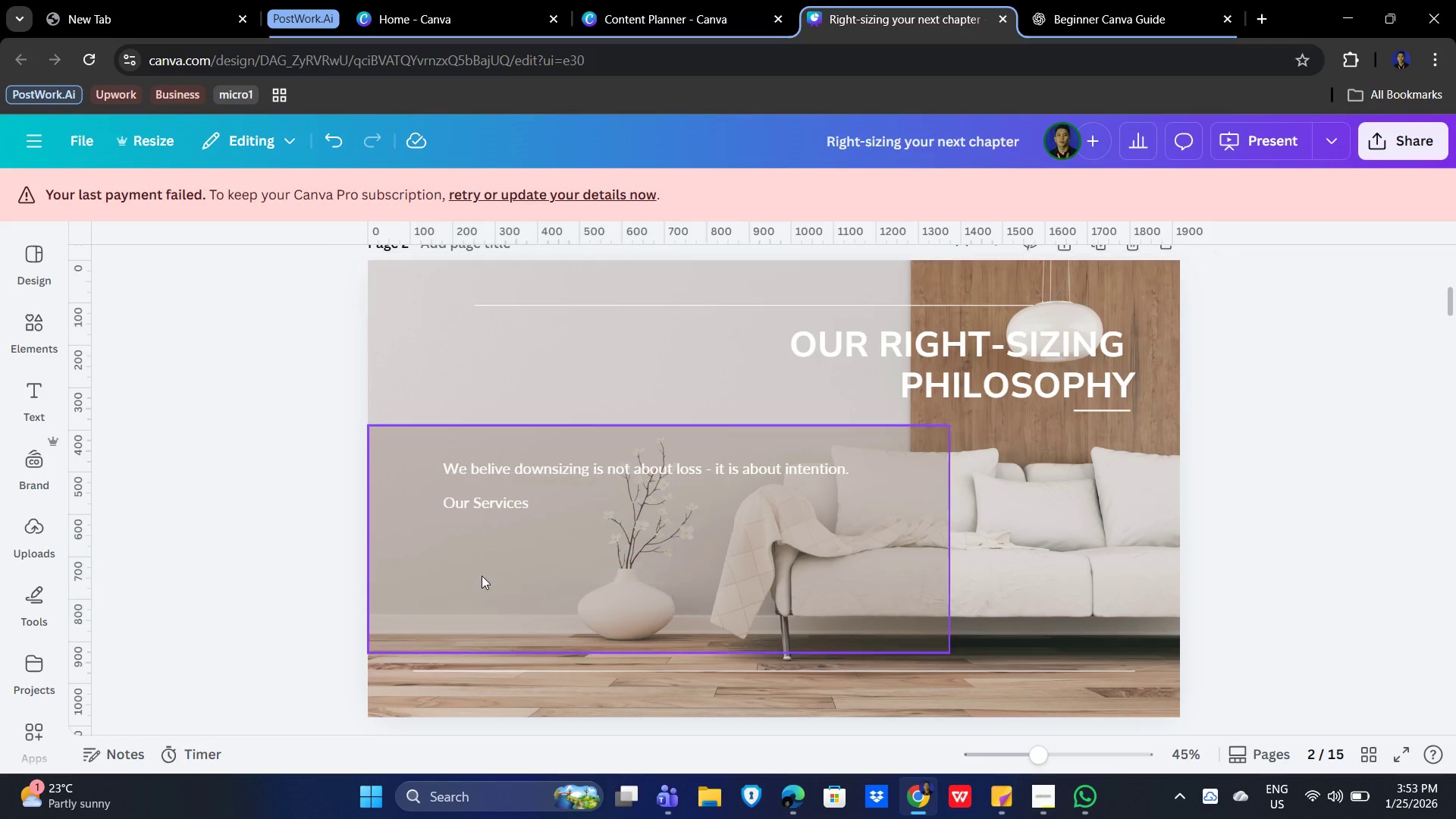 
key(Delete)
 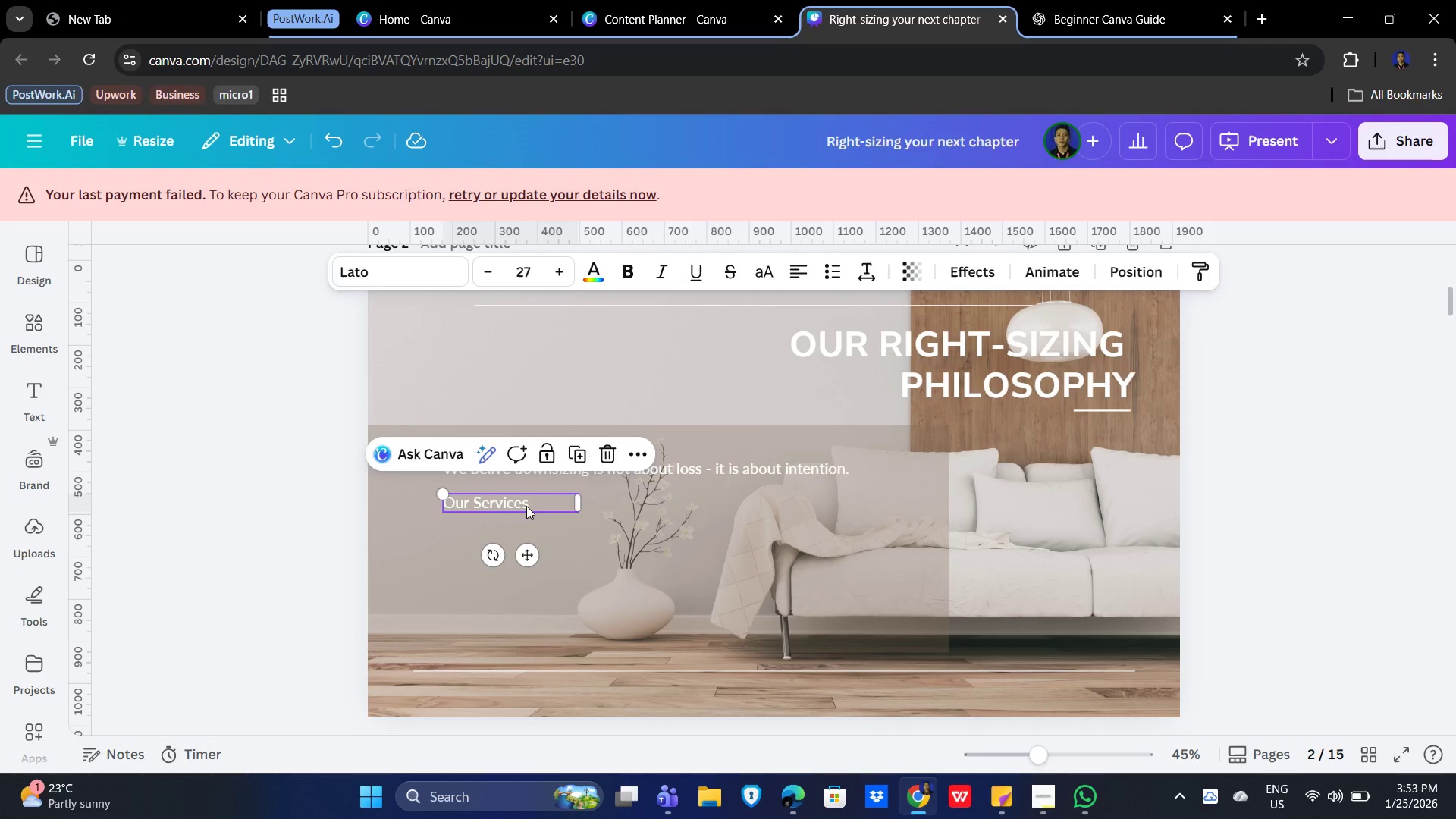 
double_click([533, 502])
 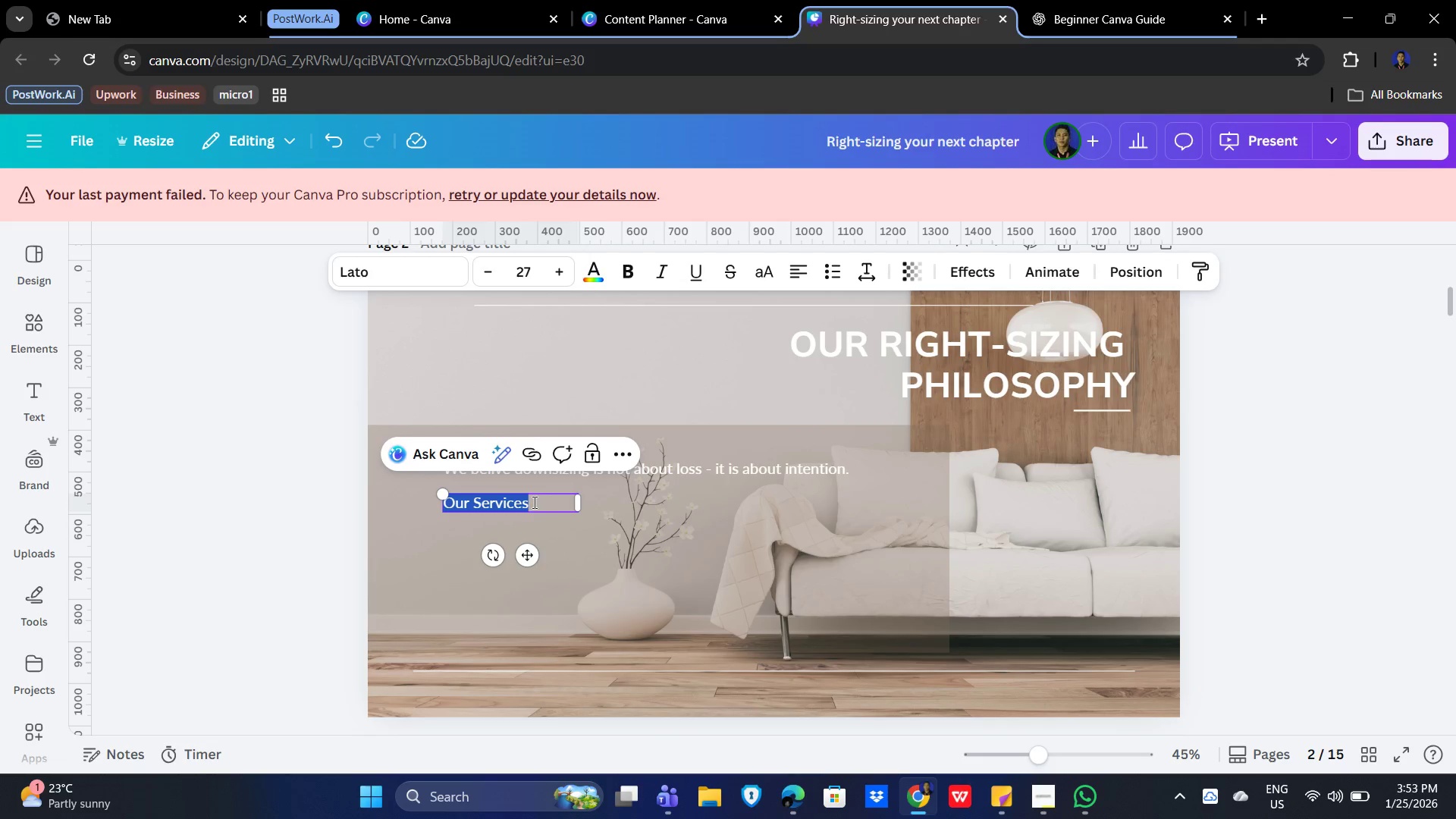 
triple_click([533, 502])
 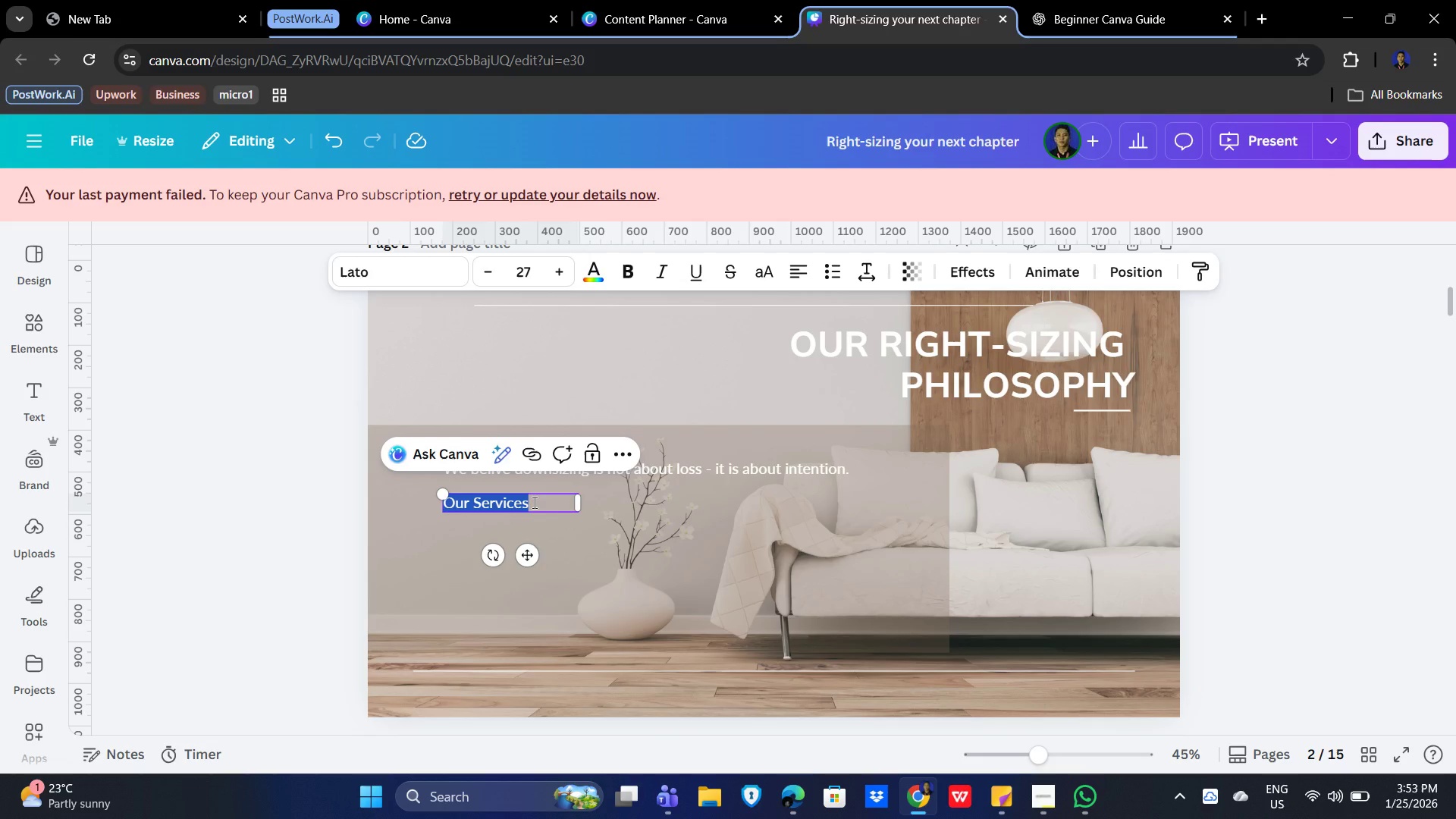 
triple_click([533, 502])
 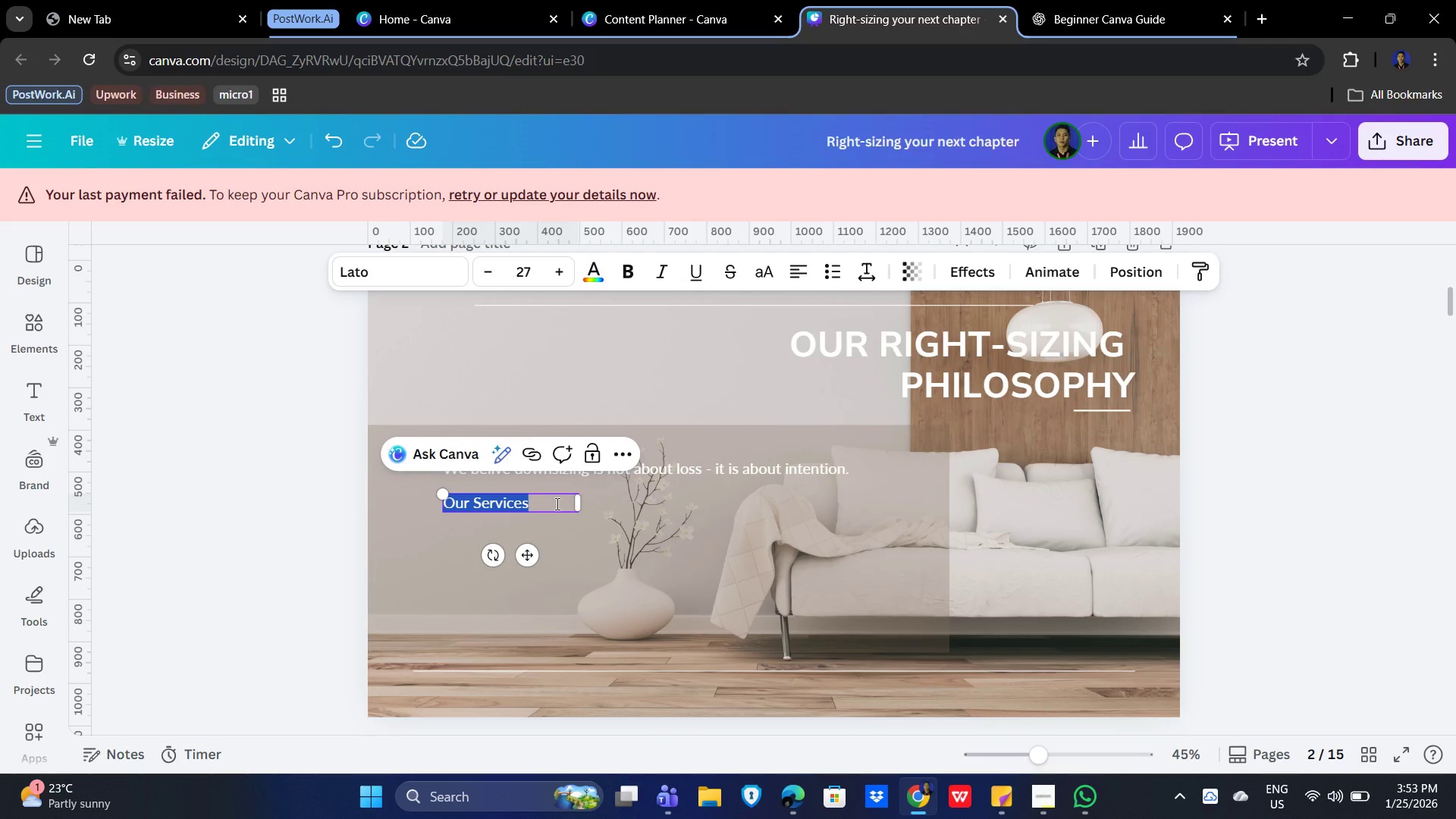 
left_click([556, 504])
 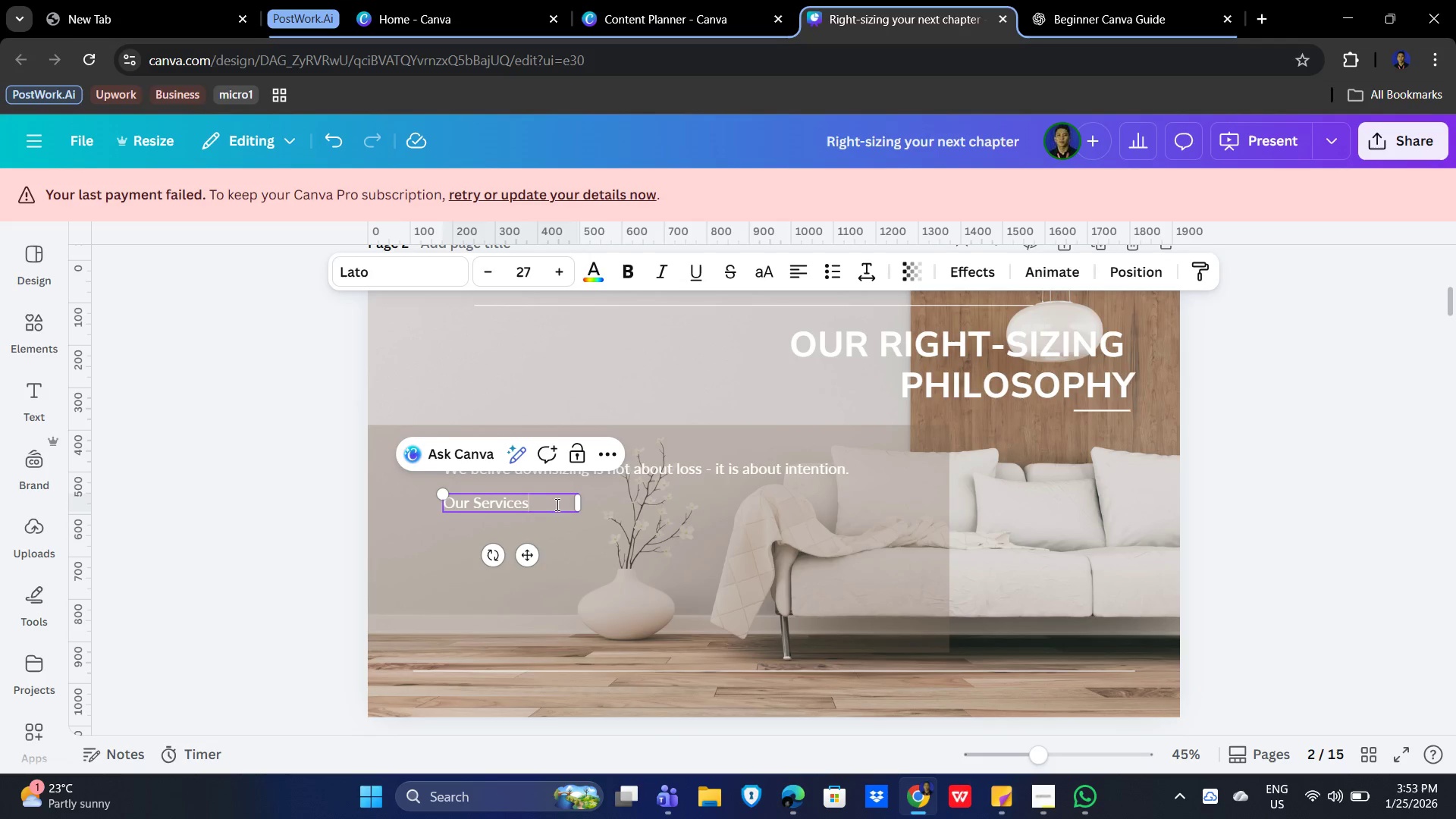 
key(Backspace)
key(Backspace)
key(Backspace)
key(Backspace)
key(Backspace)
key(Backspace)
key(Backspace)
key(Backspace)
type(Process helps homeowners simplify their lives while preserving comfort, independeces)
key(Backspace)
key(Backspace)
key(Backspace)
type(nce, and legacy.)
 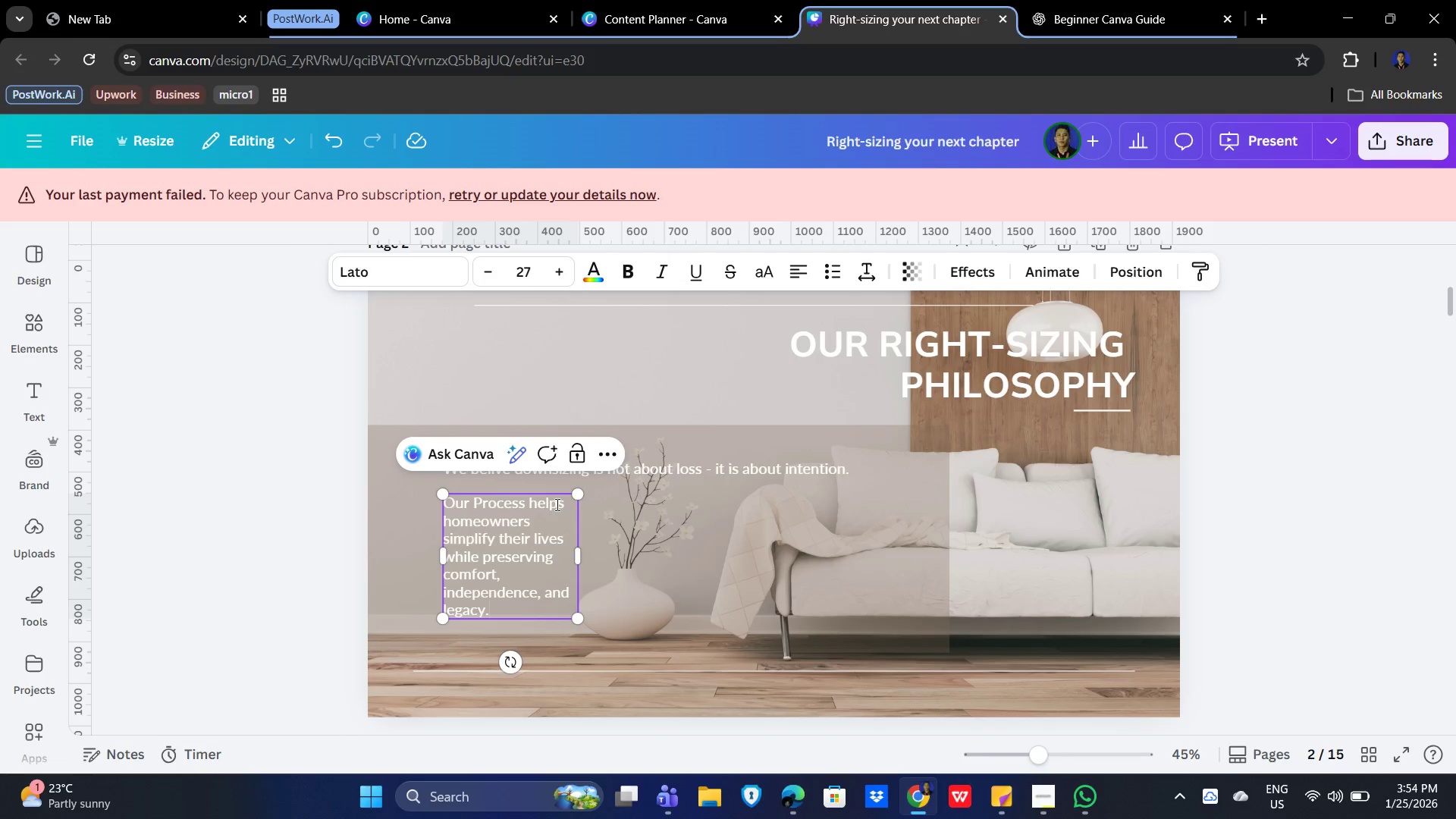 
wait(7.84)
 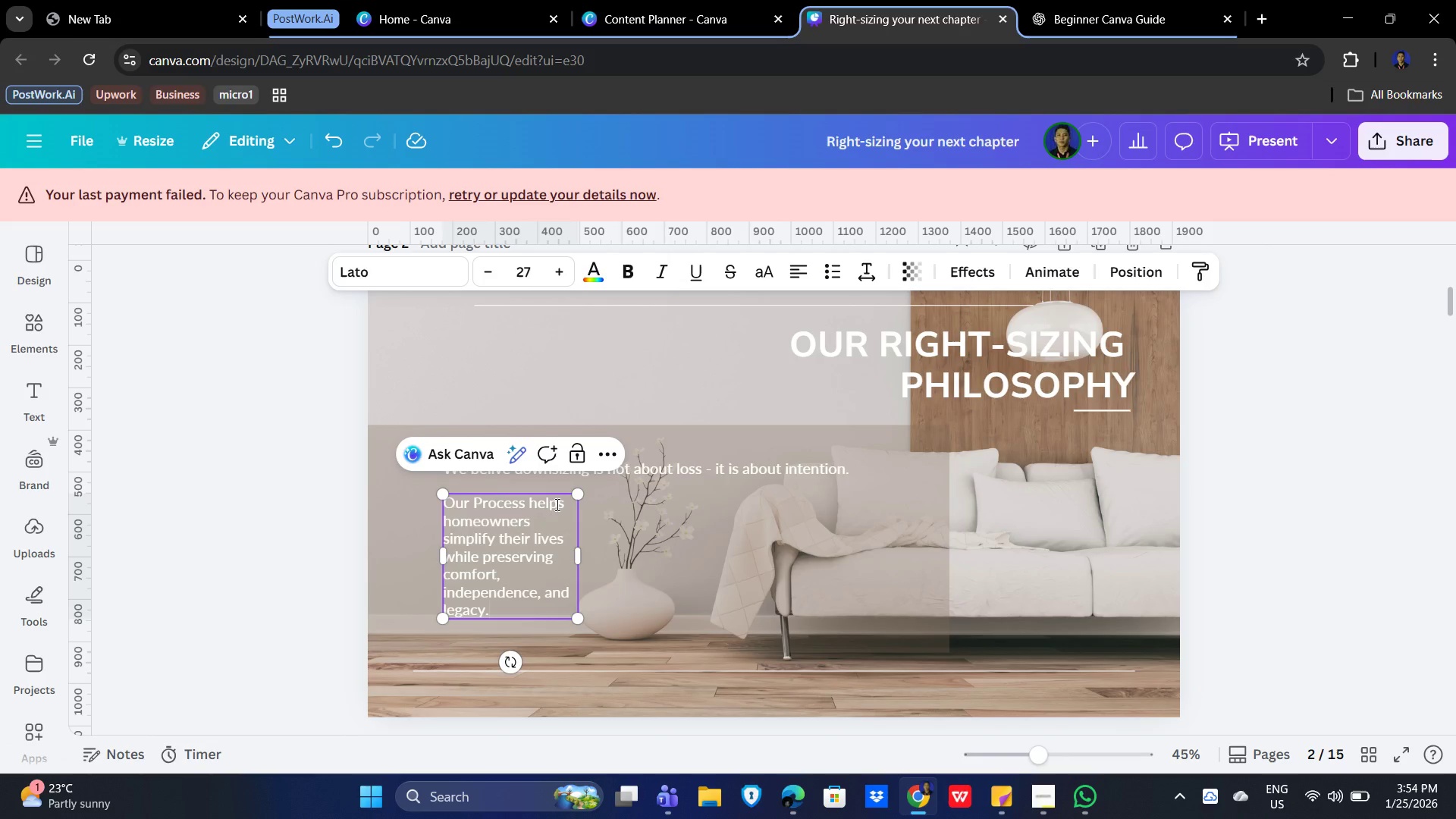 
left_click([1030, 530])
 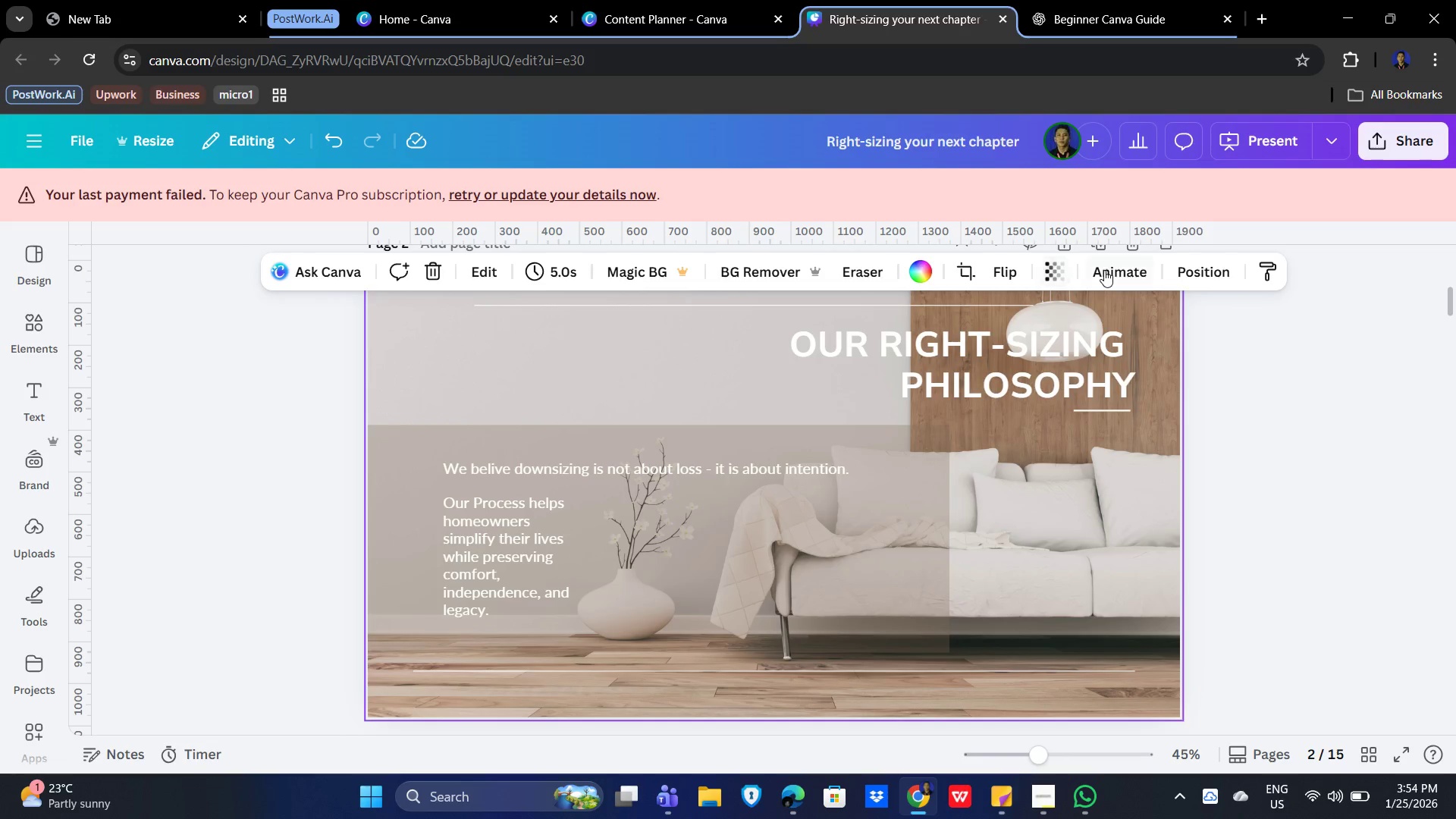 
left_click([1043, 262])
 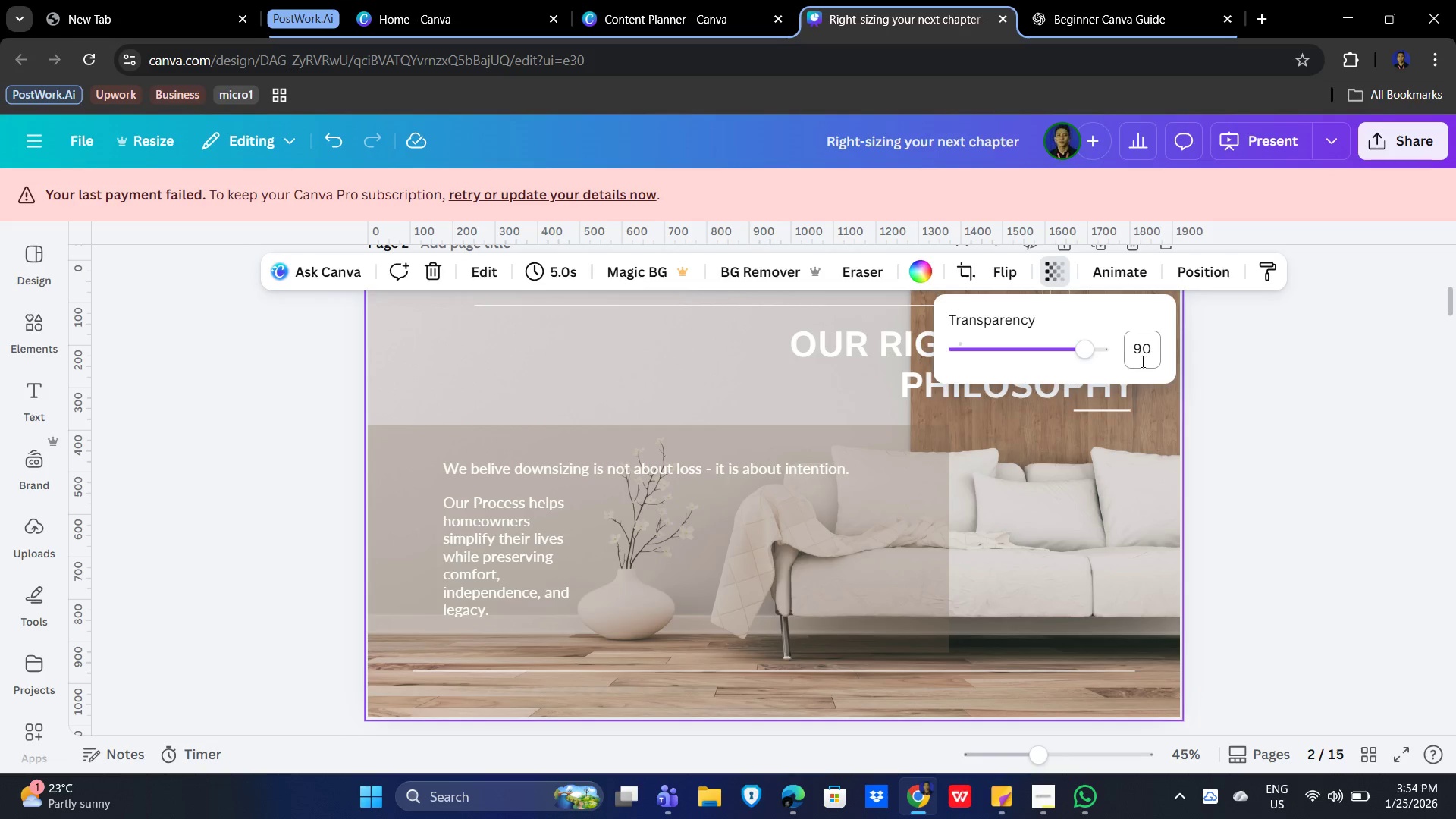 
left_click([1141, 356])
 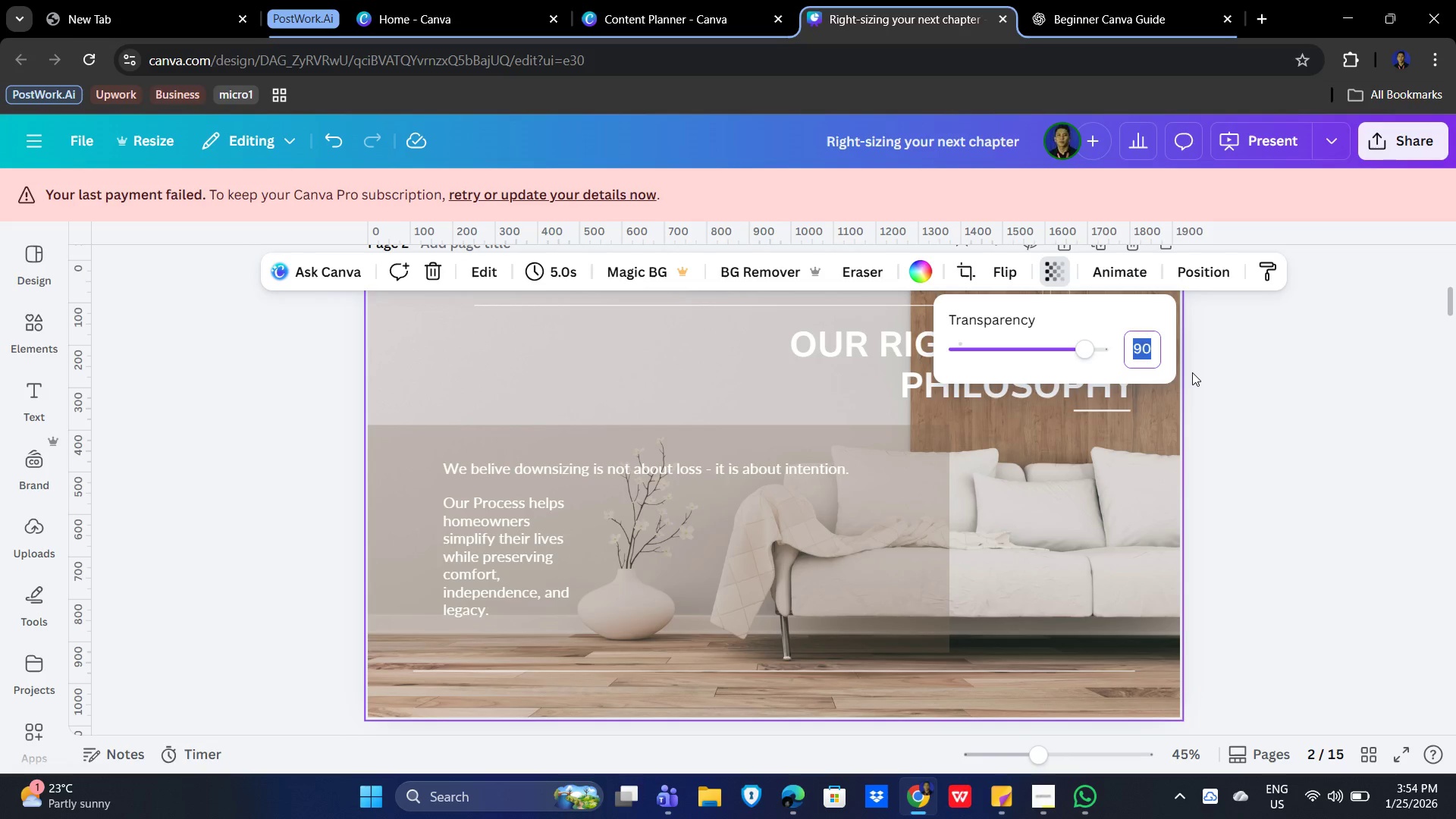 
key(Numpad7)
 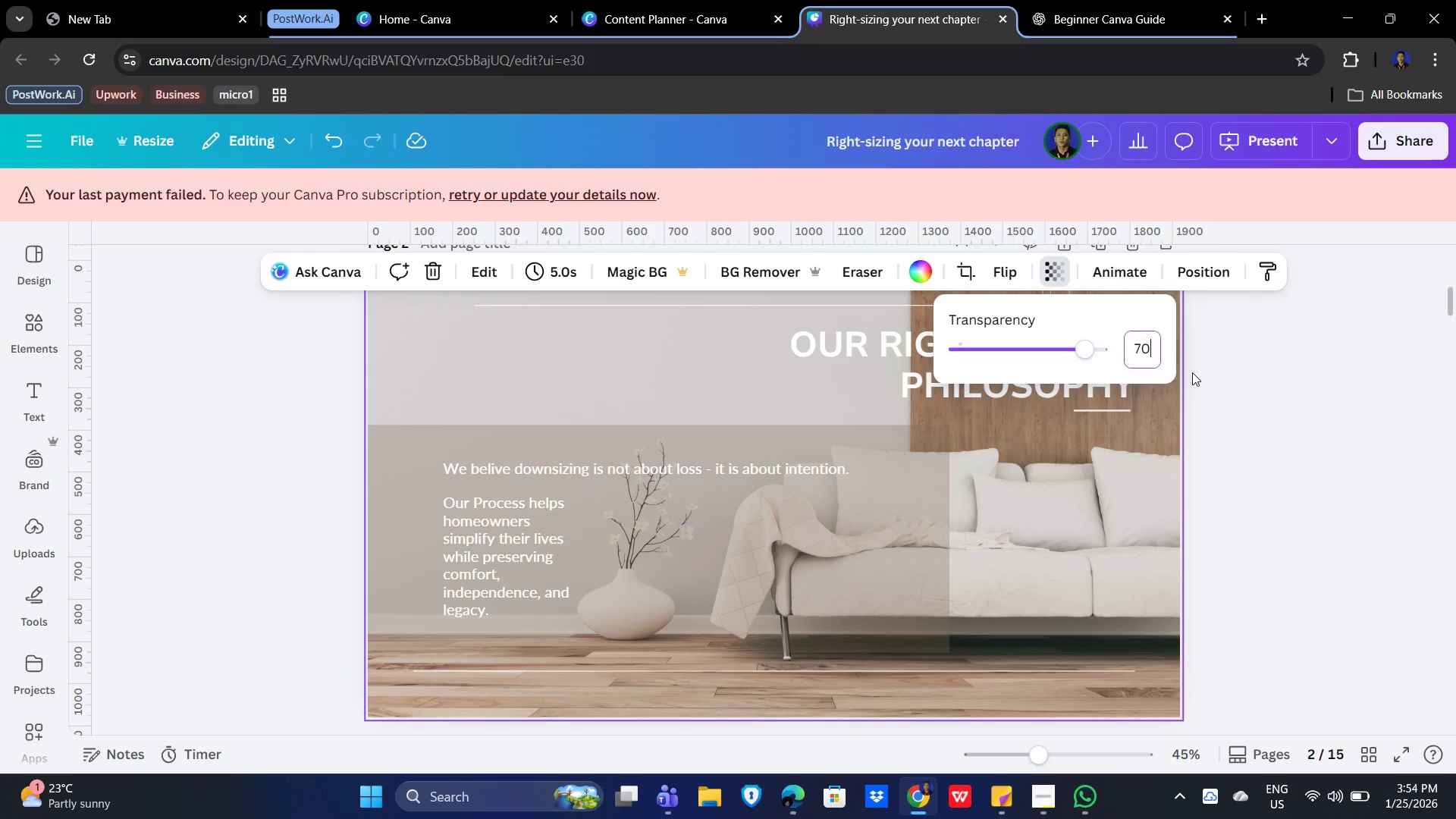 
key(Numpad0)
 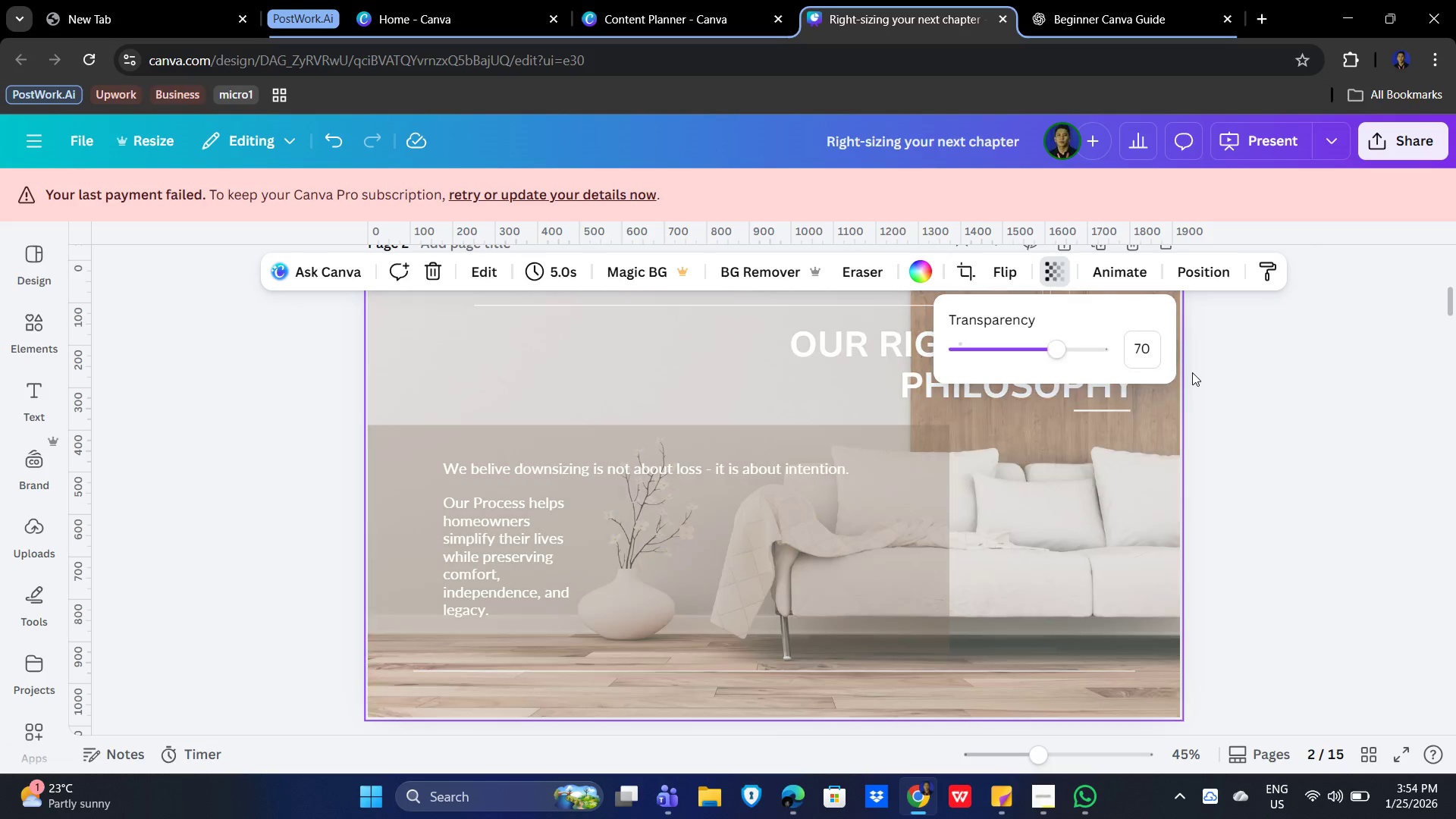 
key(NumpadEnter)
 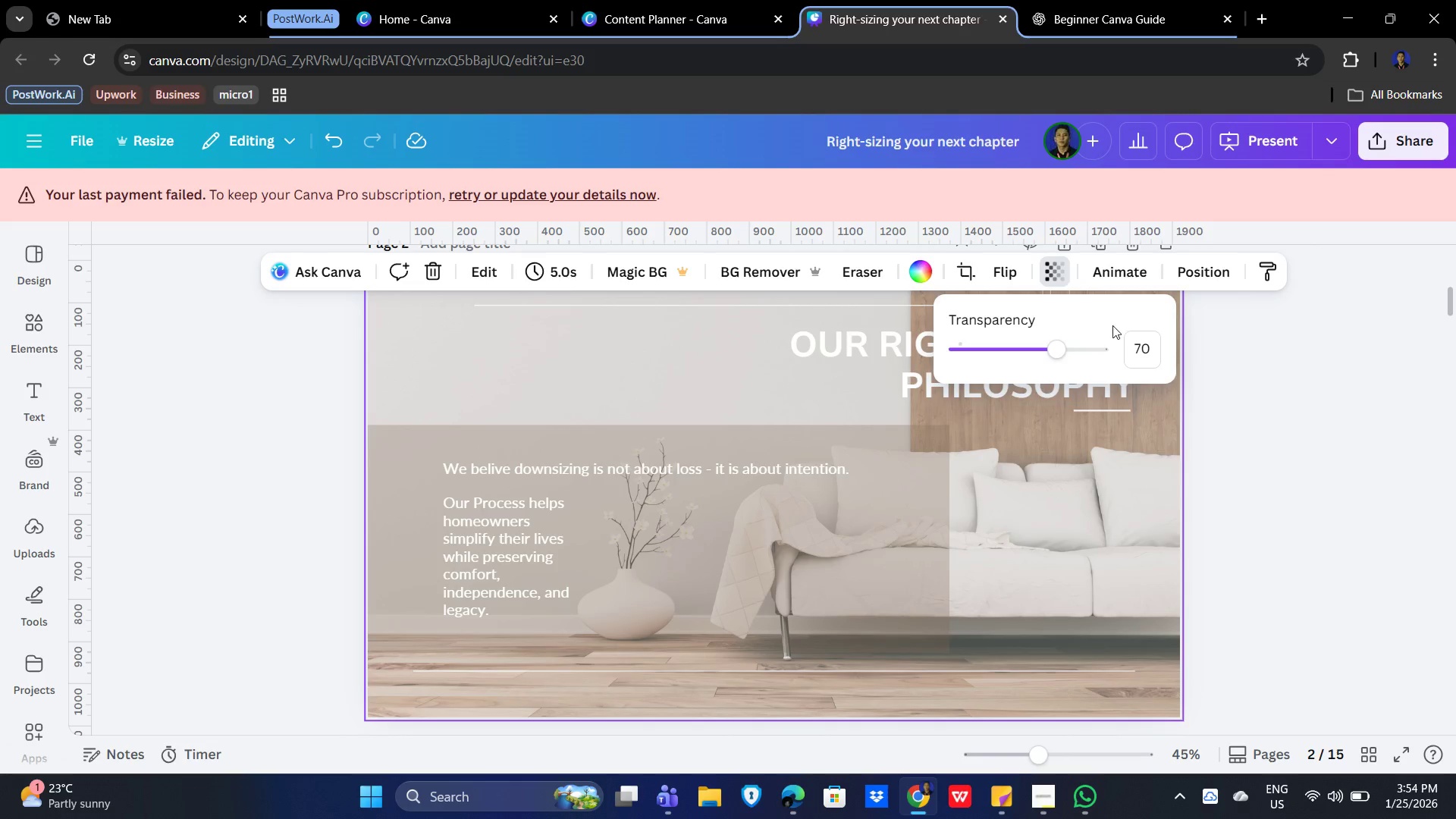 
left_click([1147, 356])
 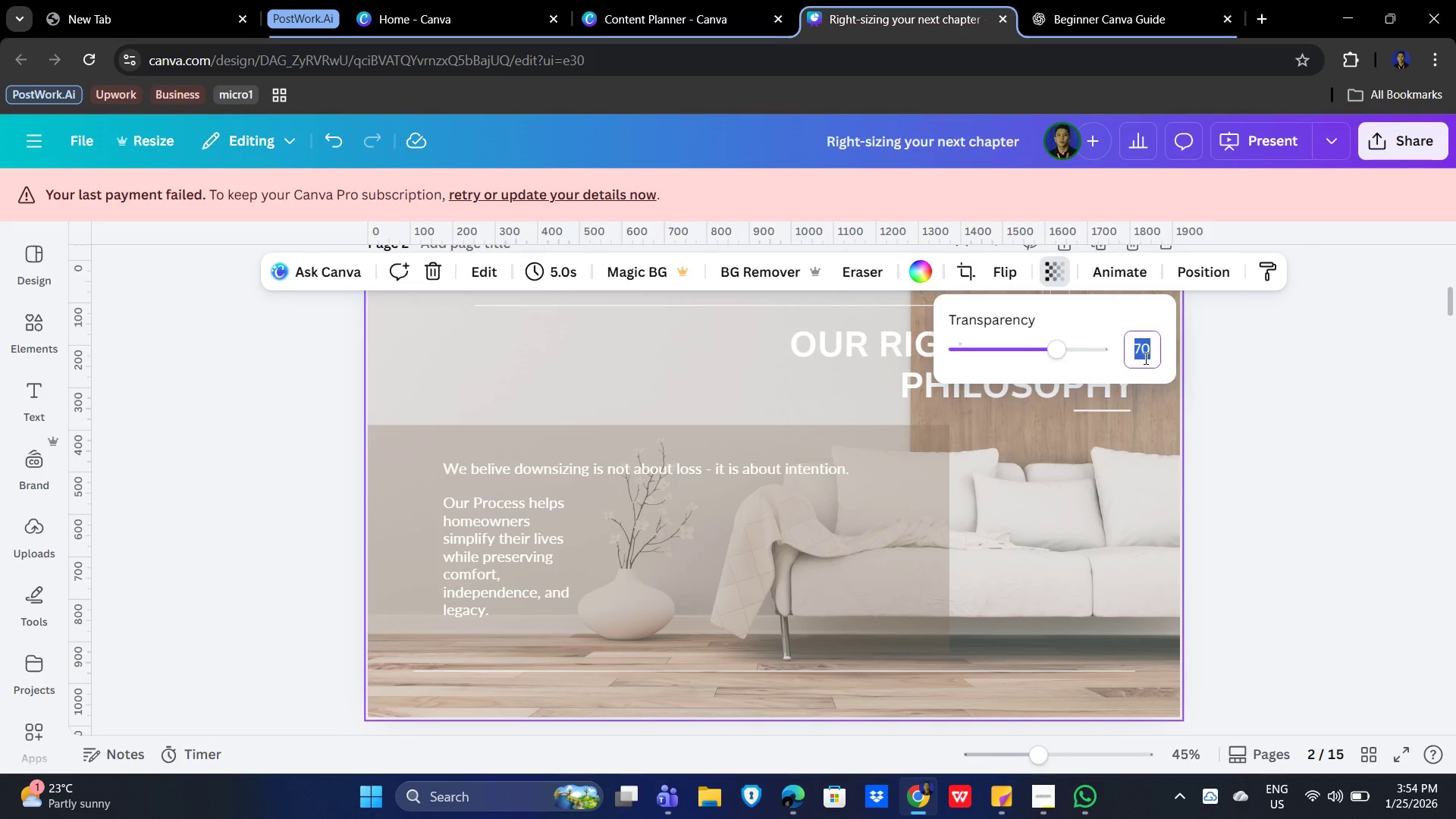 
key(Numpad1)
 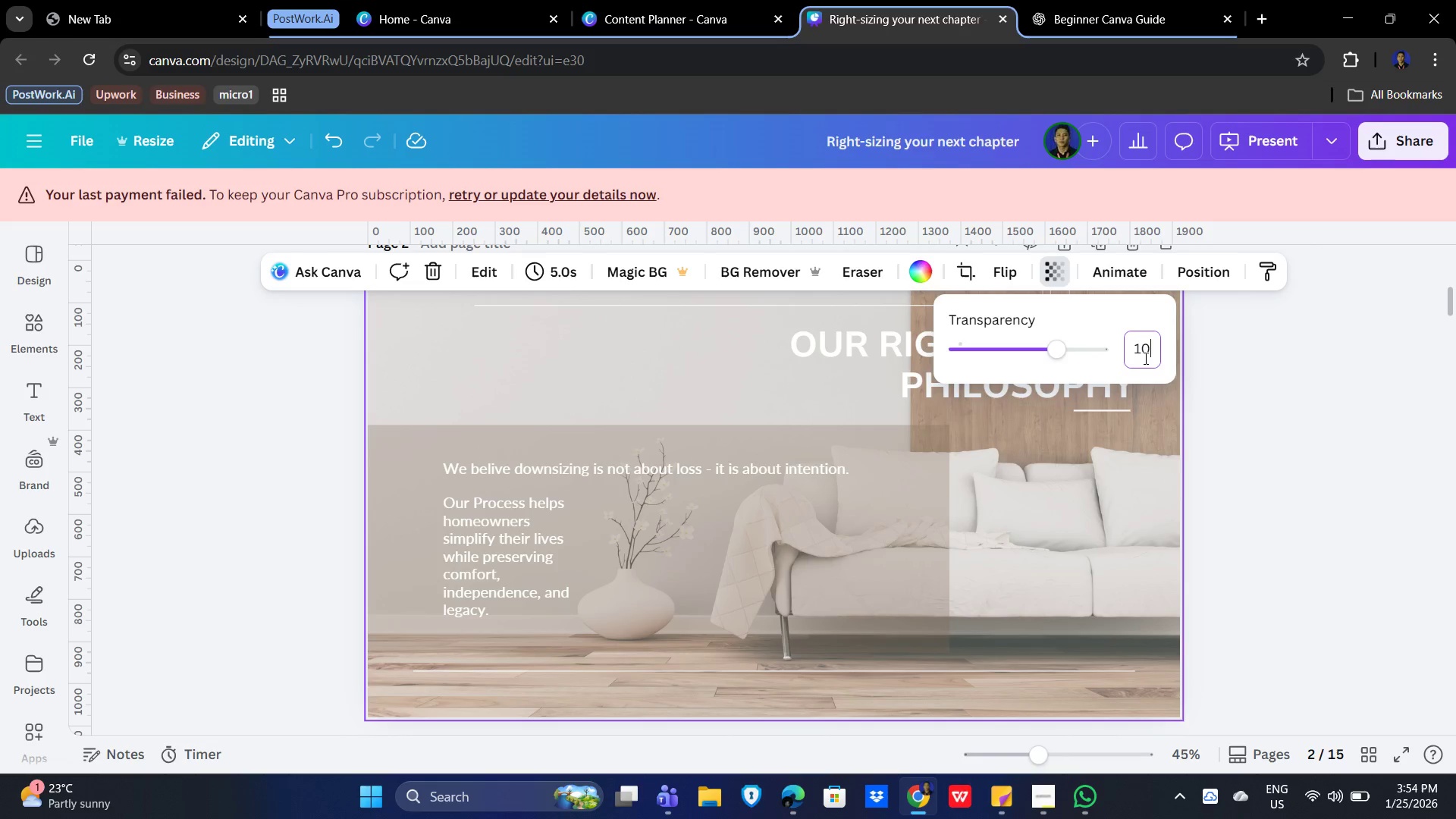 
key(Numpad0)
 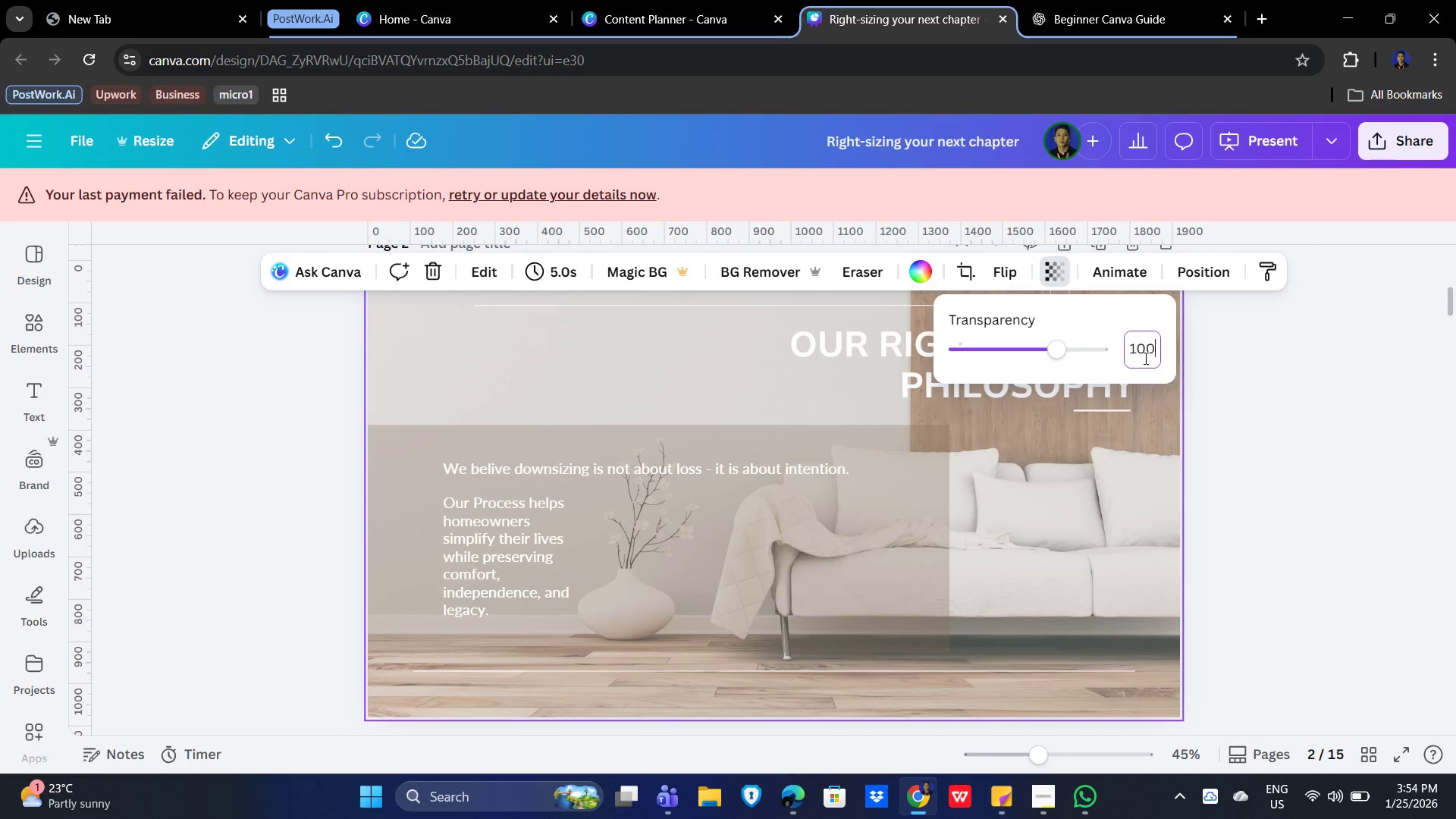 
key(Numpad0)
 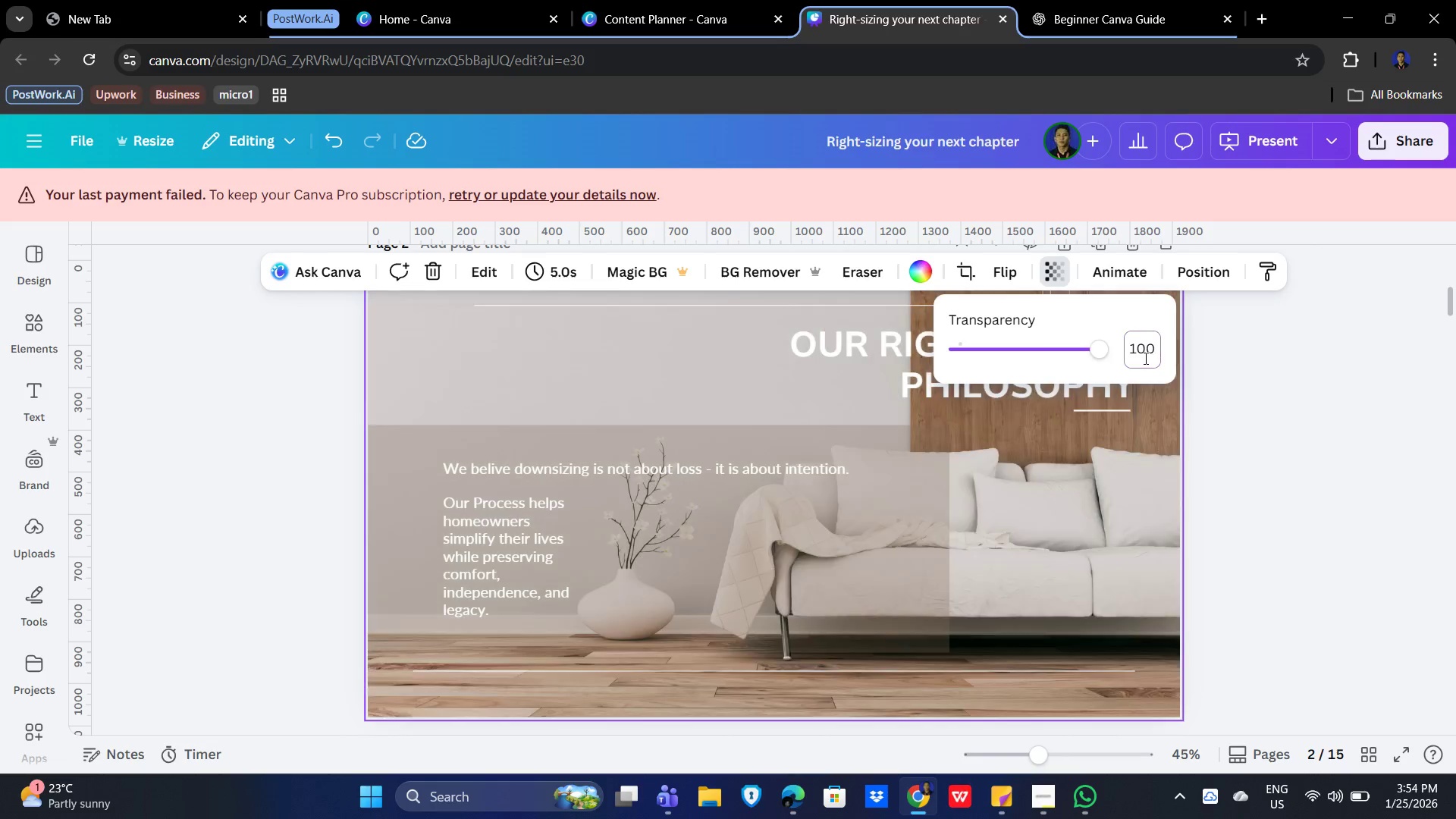 
key(NumpadEnter)
 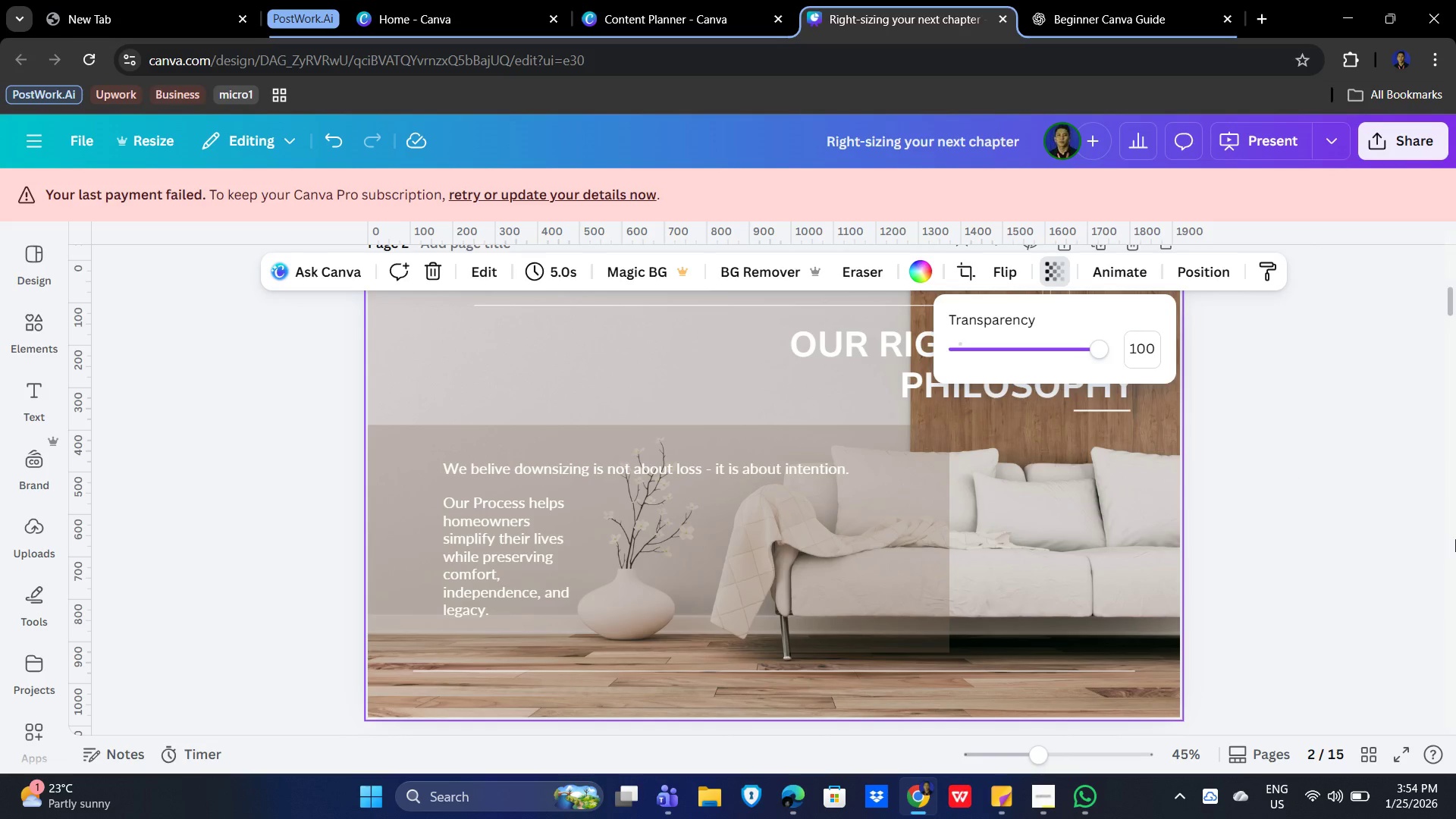 
left_click([1455, 547])
 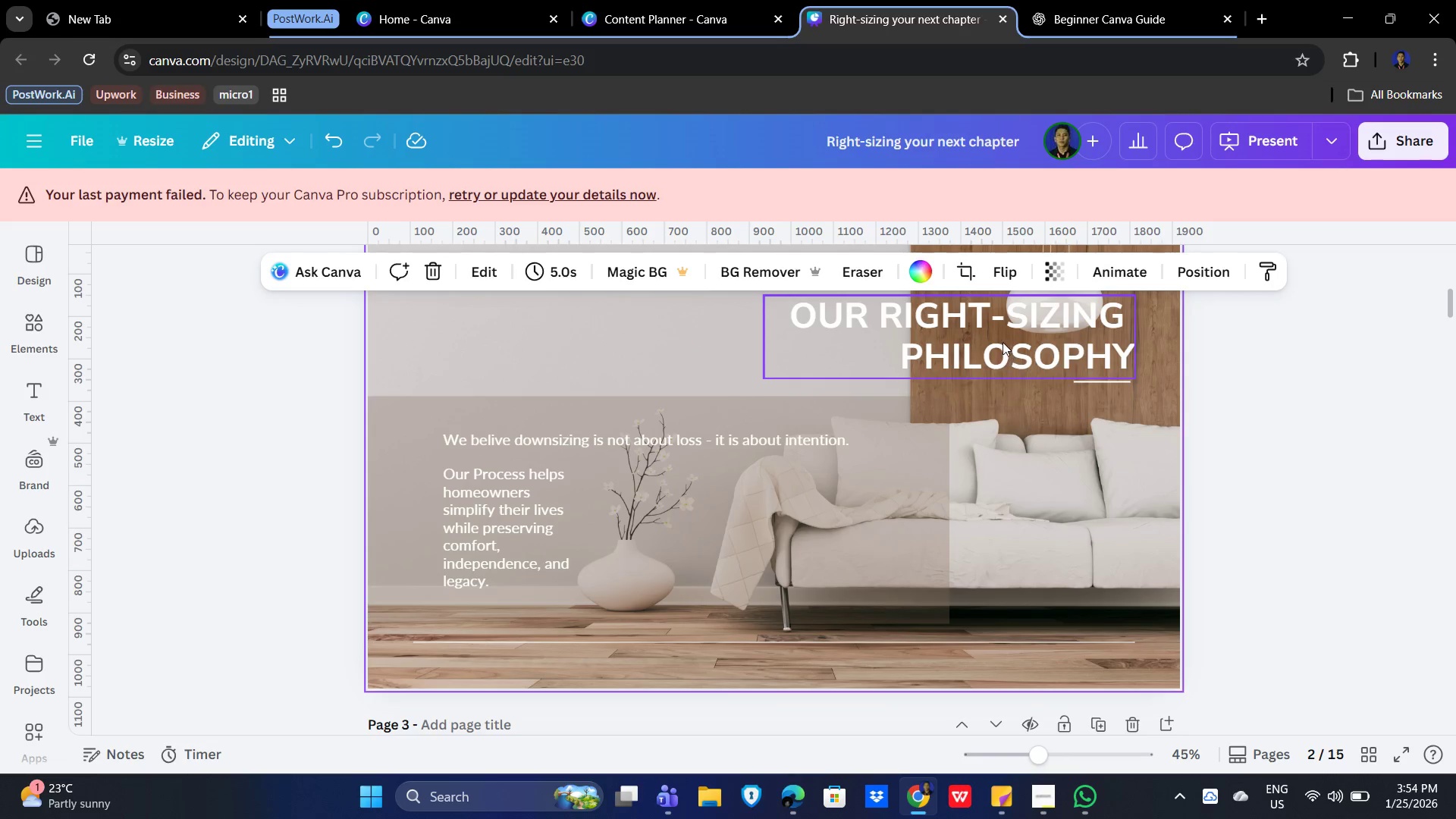 
left_click([1003, 342])
 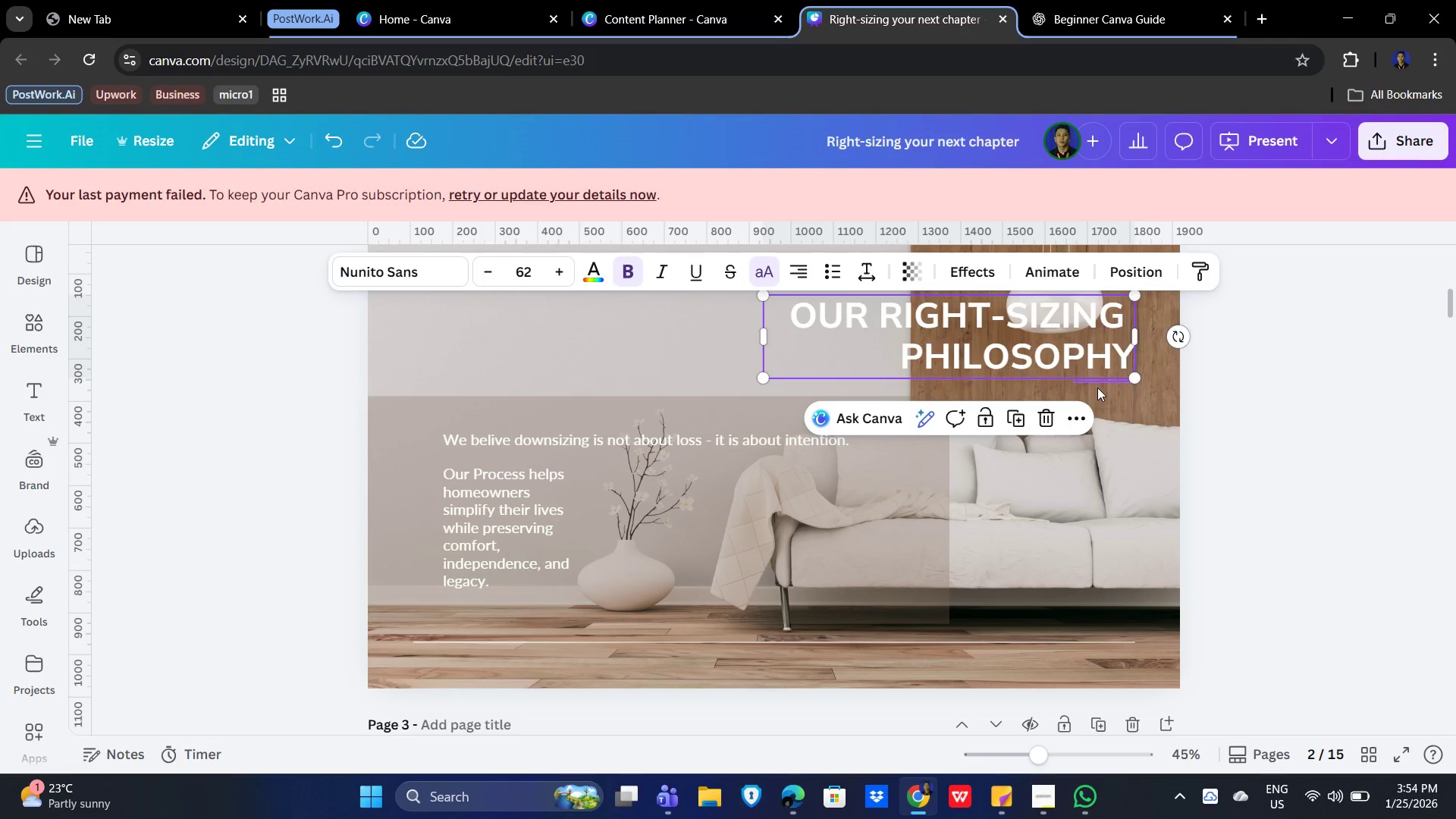 
left_click([1097, 388])
 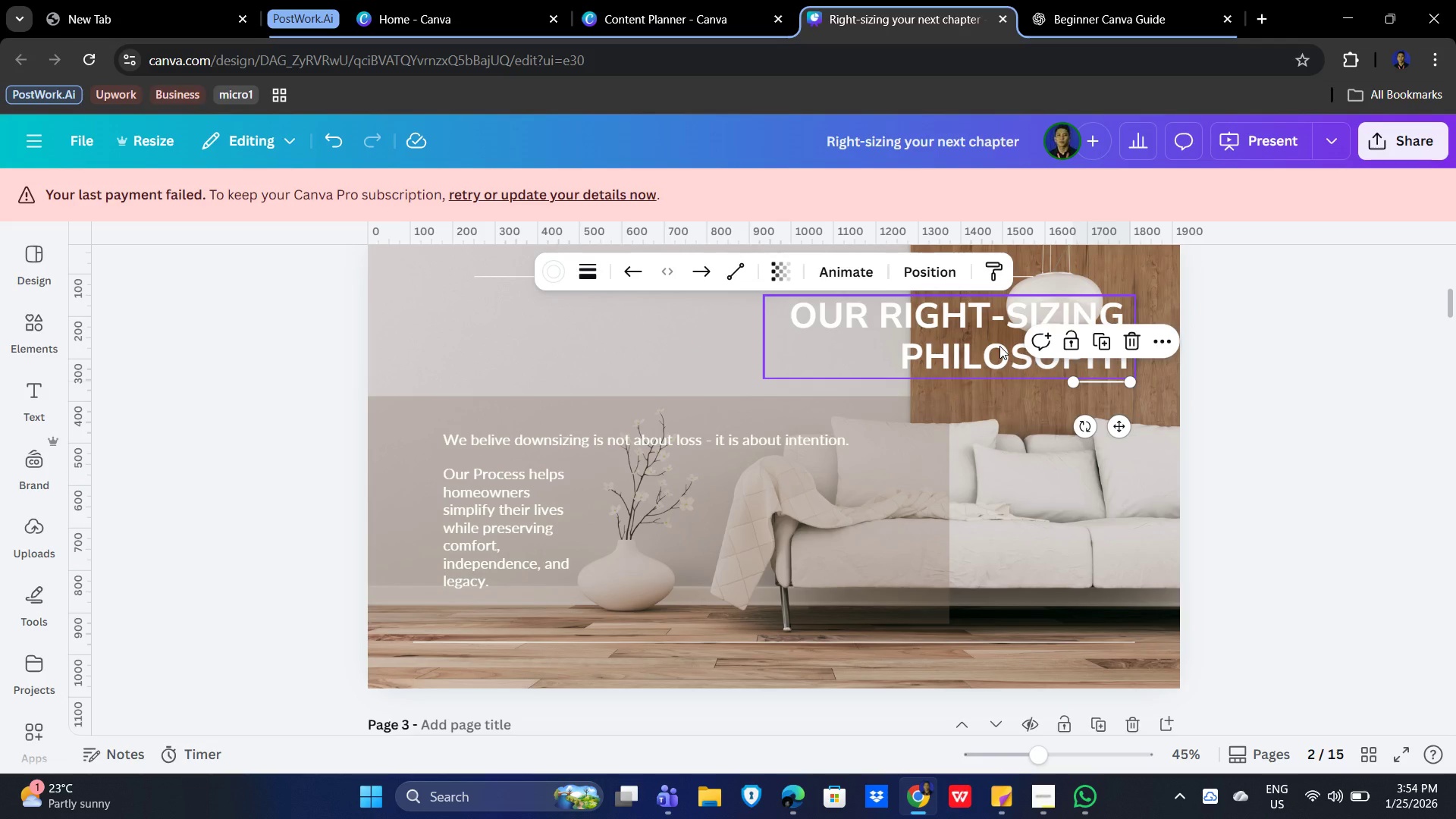 
hold_key(key=ShiftLeft, duration=0.91)
left_click([999, 346])
 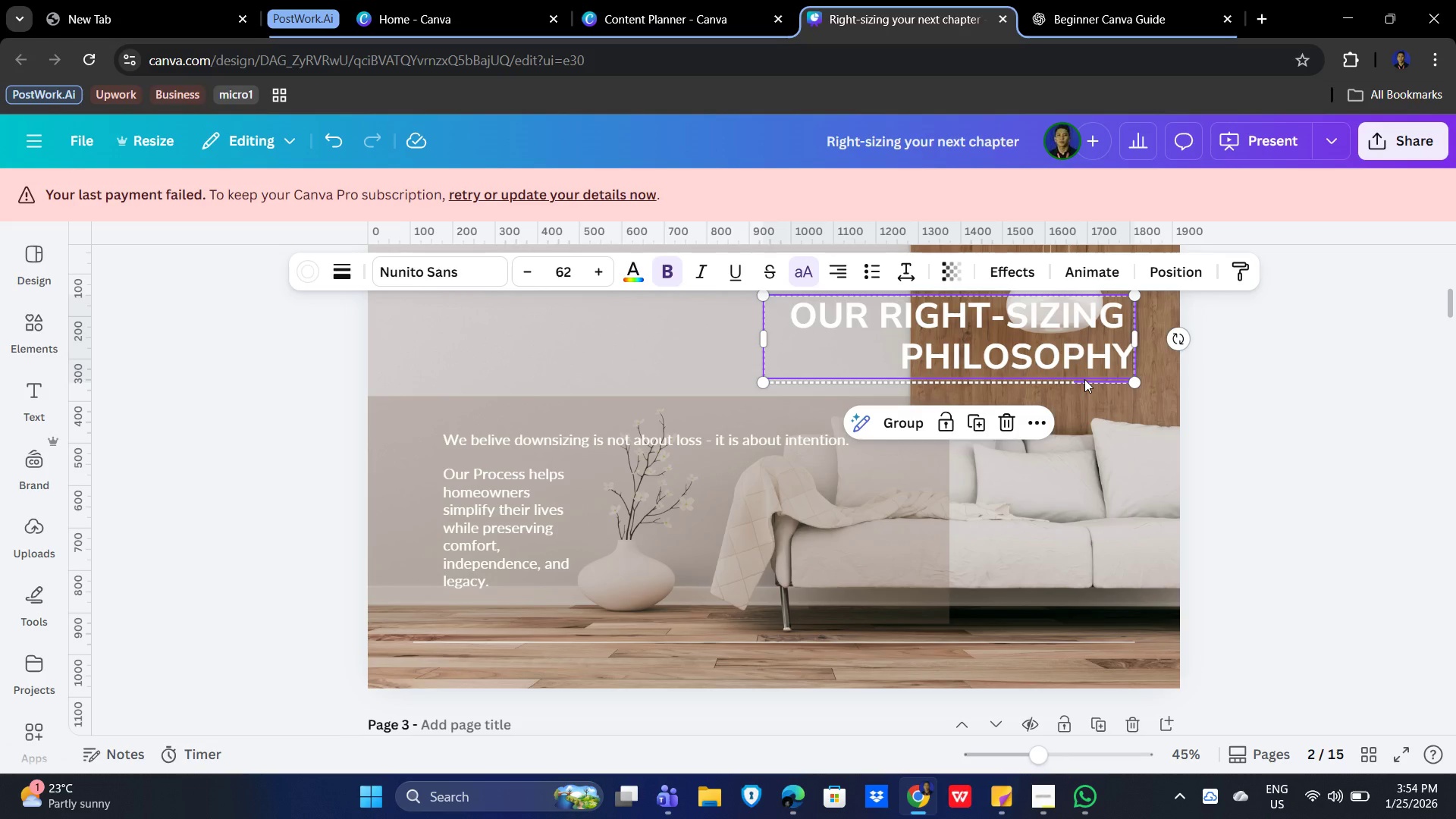 
hold_key(key=ArrowDown, duration=1.51)
 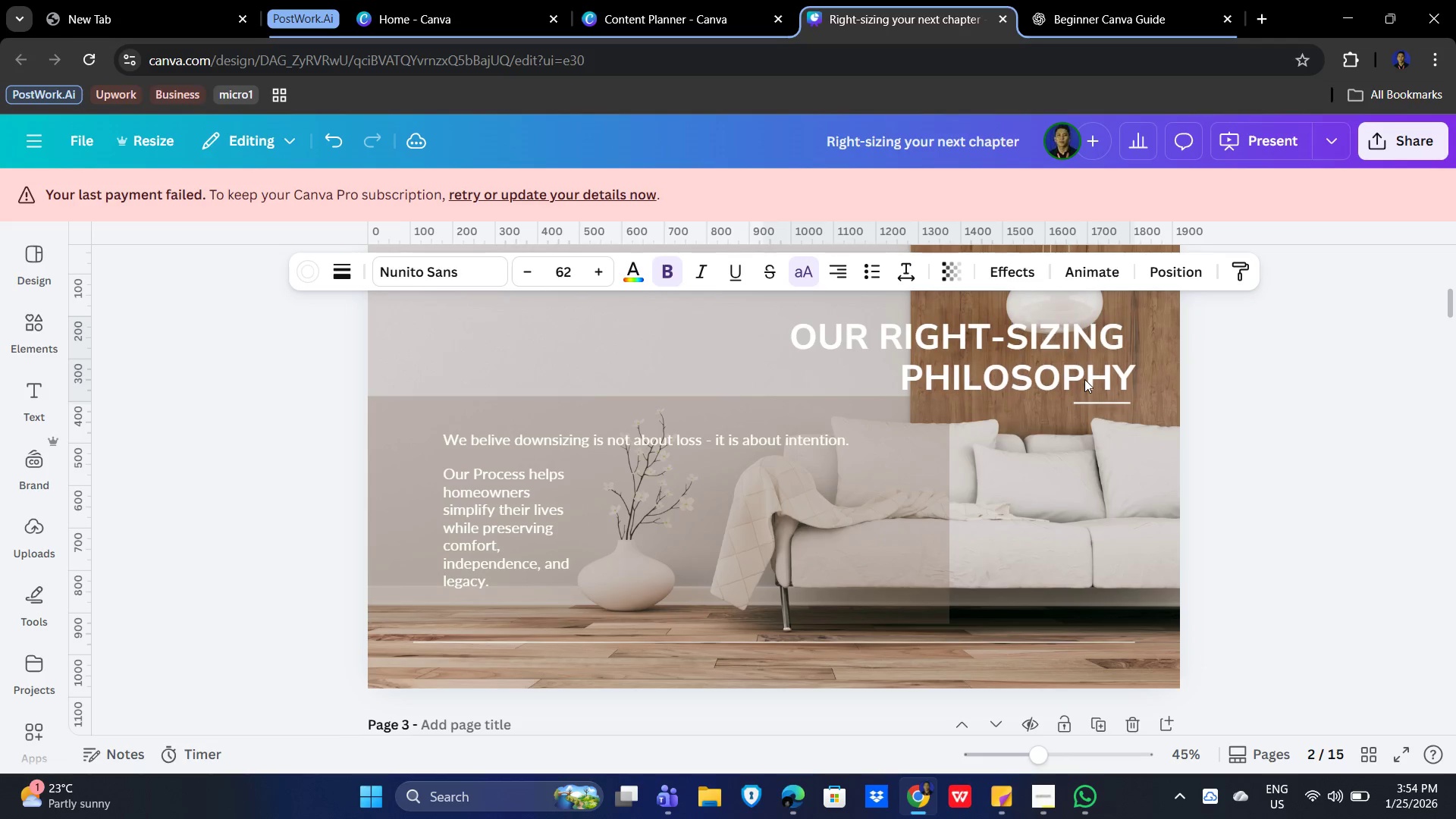 
hold_key(key=ArrowDown, duration=0.62)
 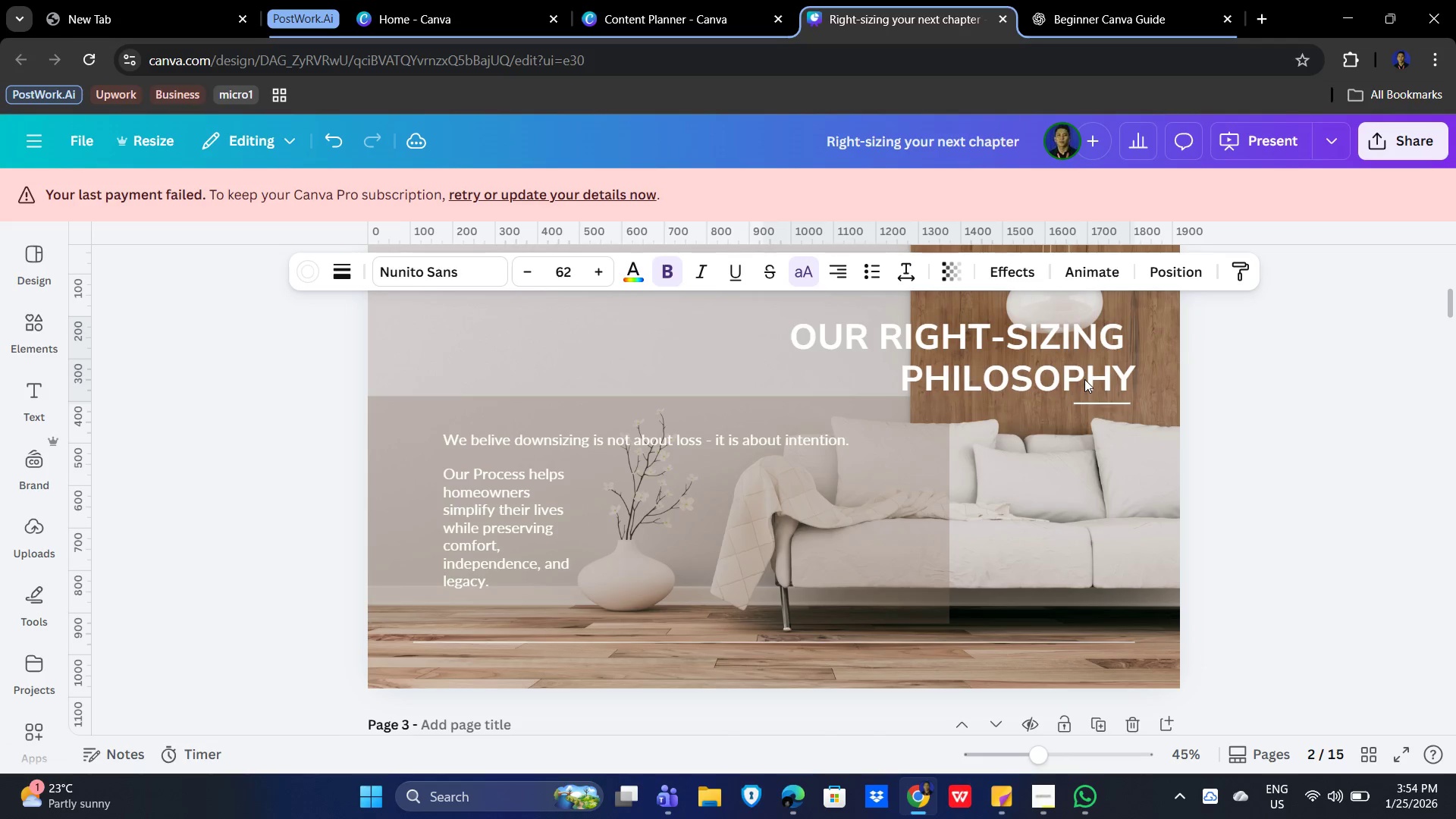 
key(ArrowDown)
 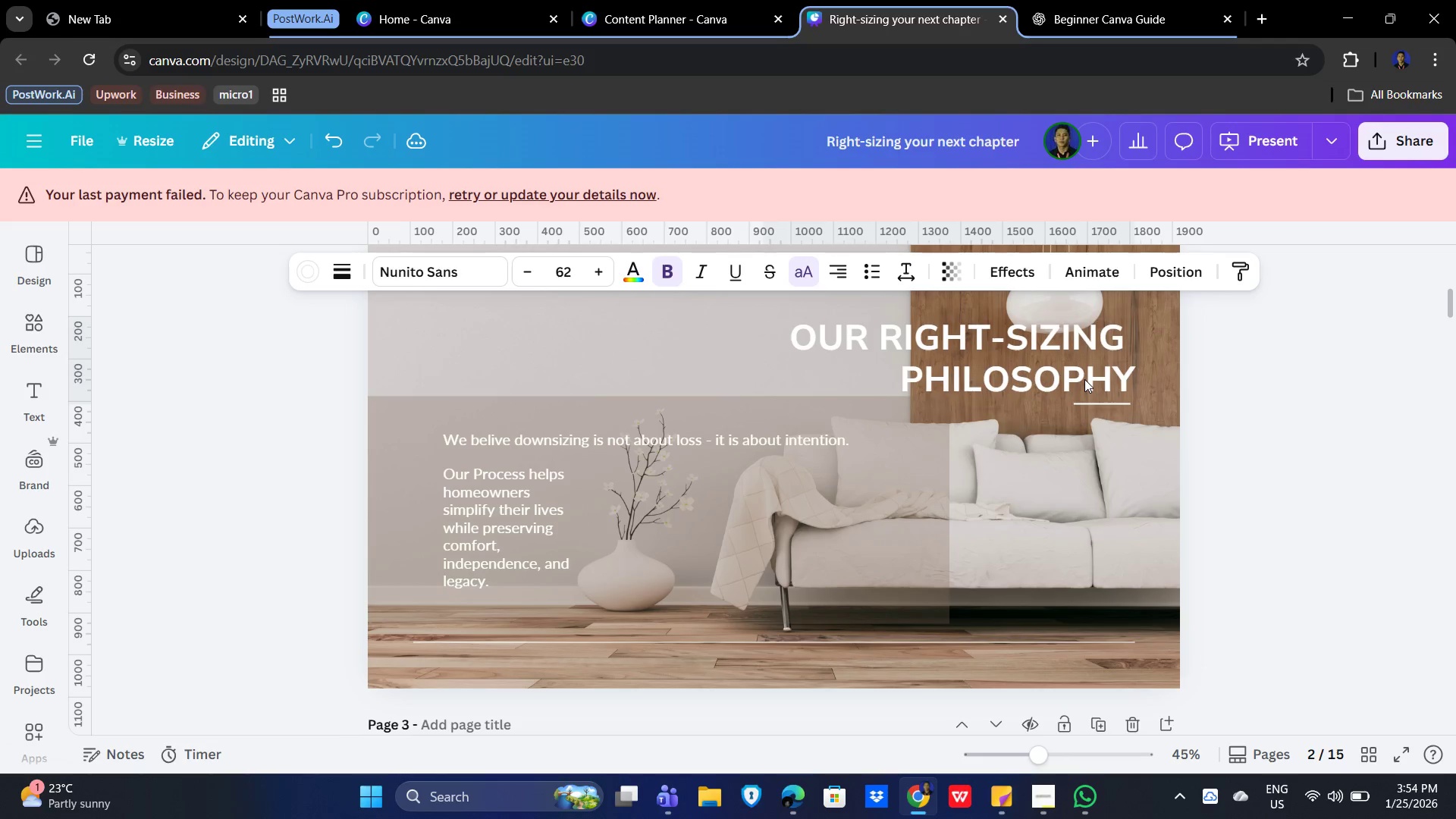 
key(ArrowDown)
 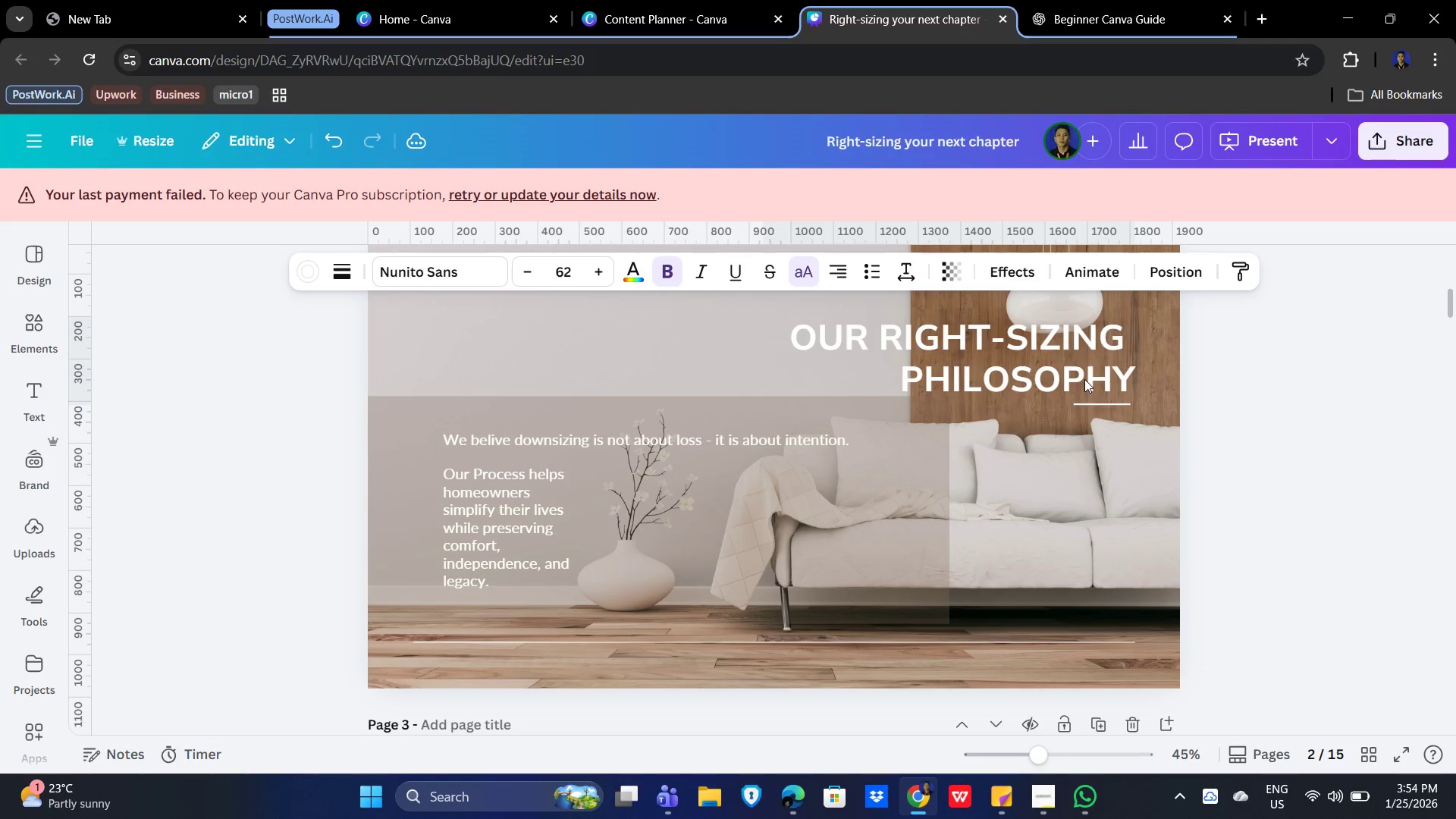 
key(ArrowDown)
 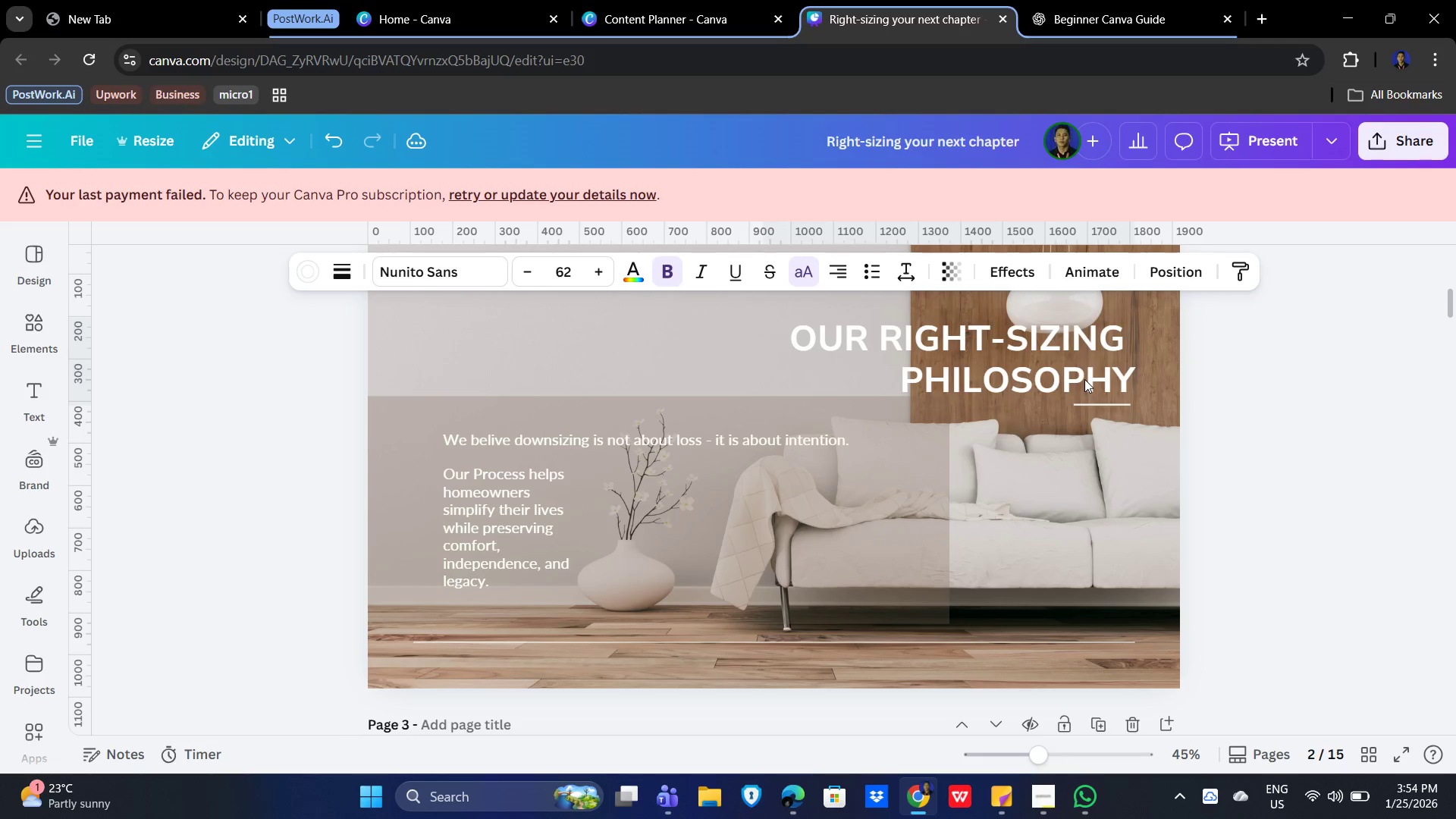 
key(ArrowDown)
 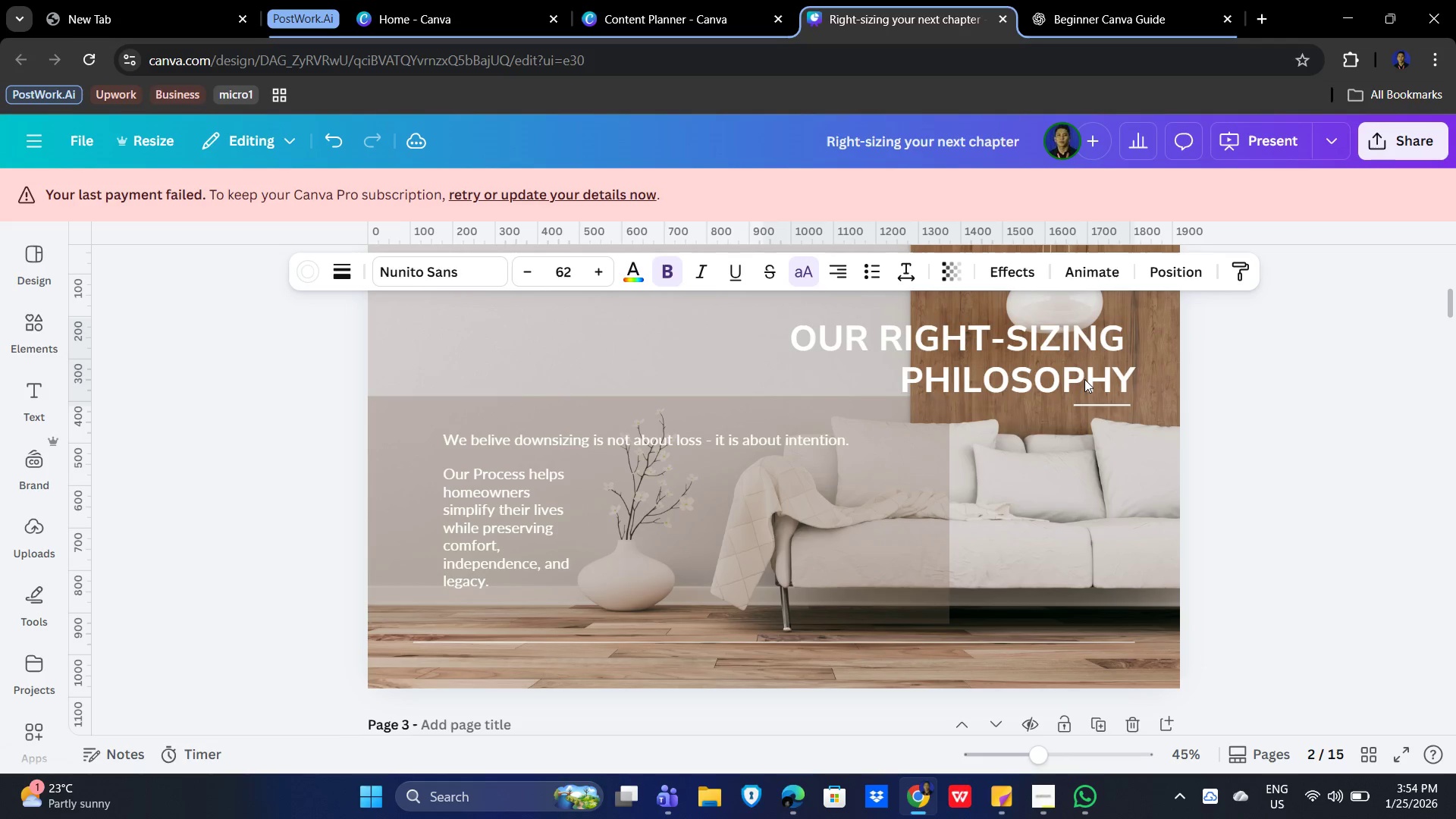 
key(ArrowDown)
 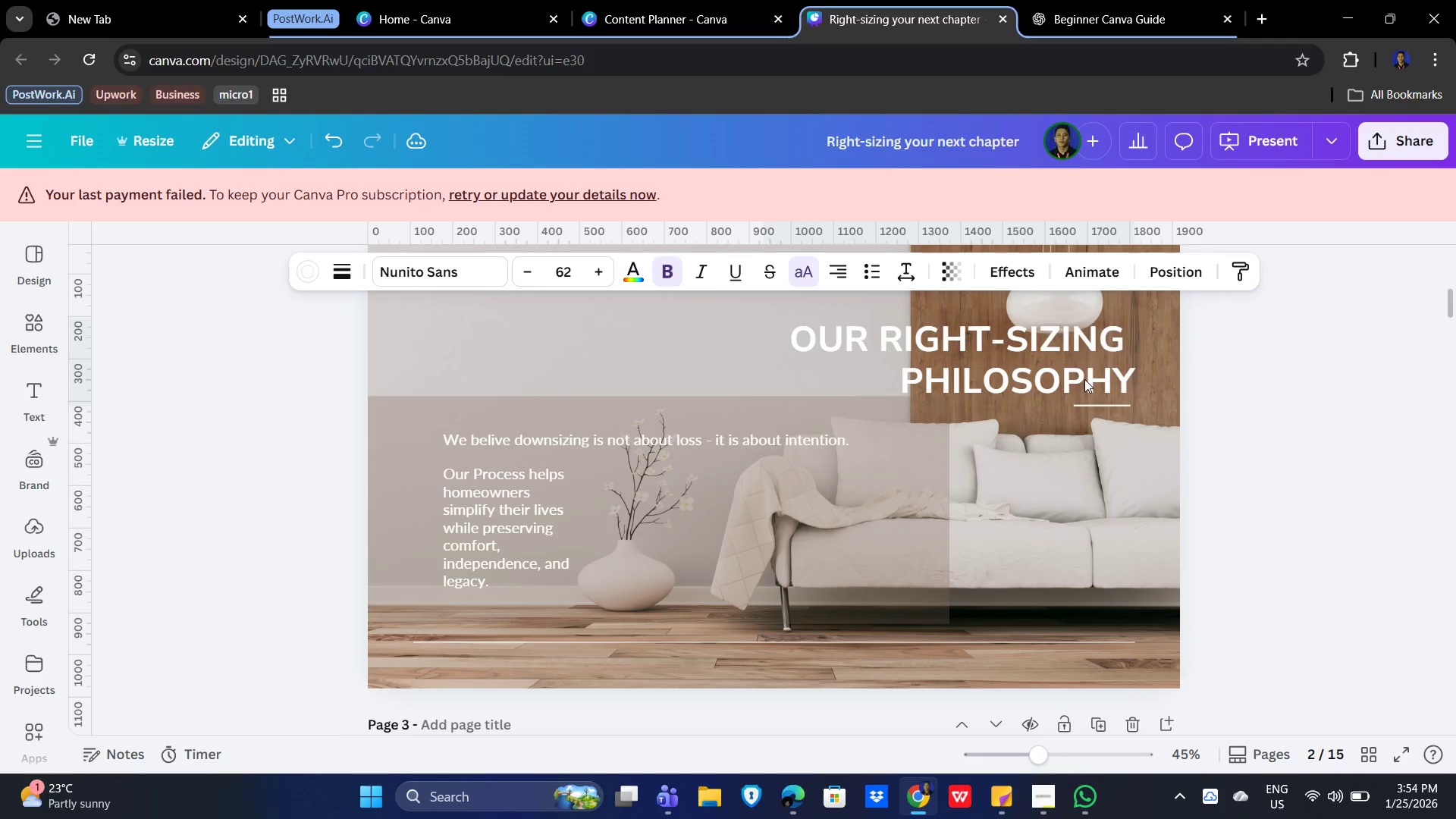 
key(ArrowDown)
 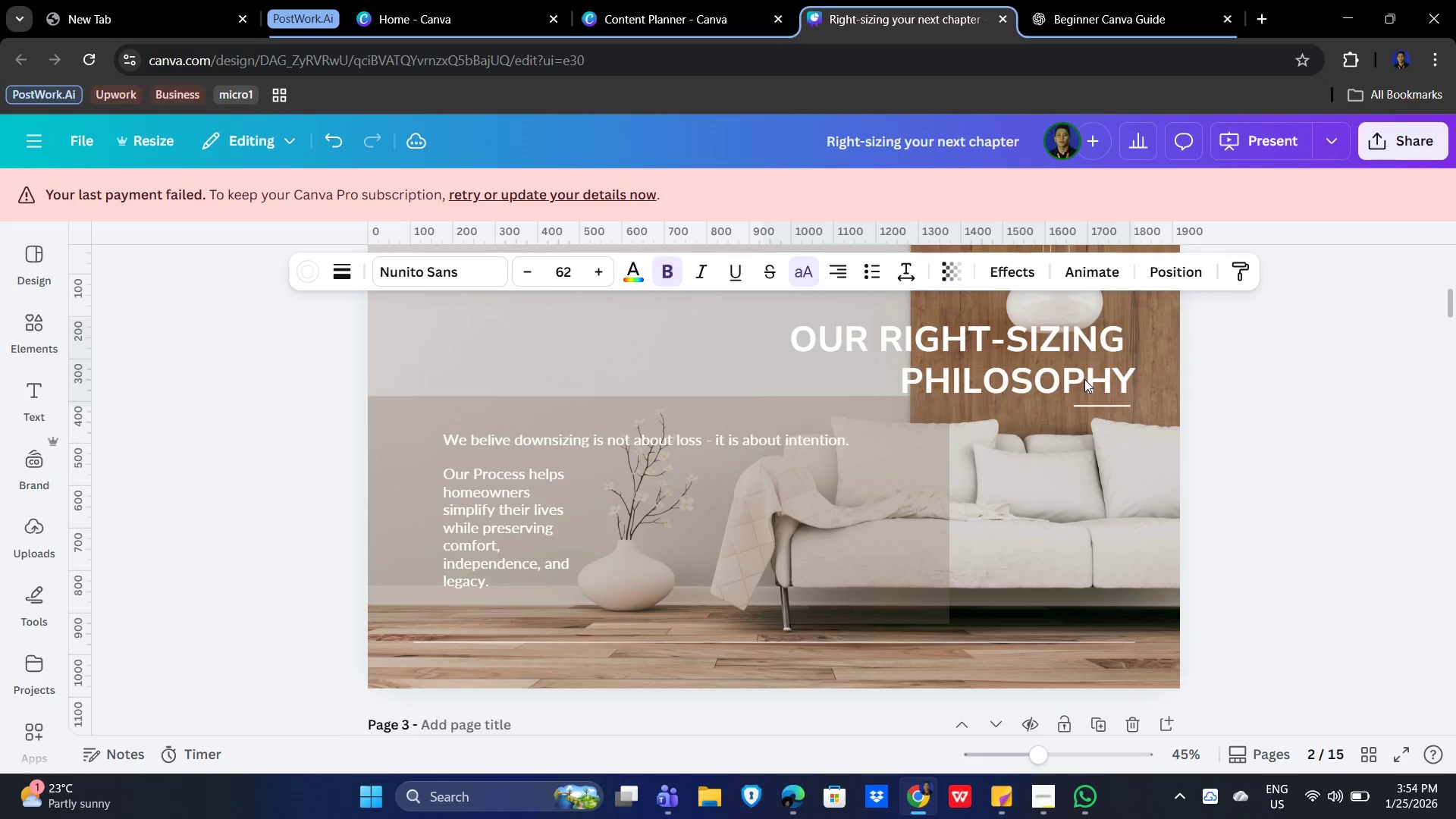 
key(ArrowDown)
 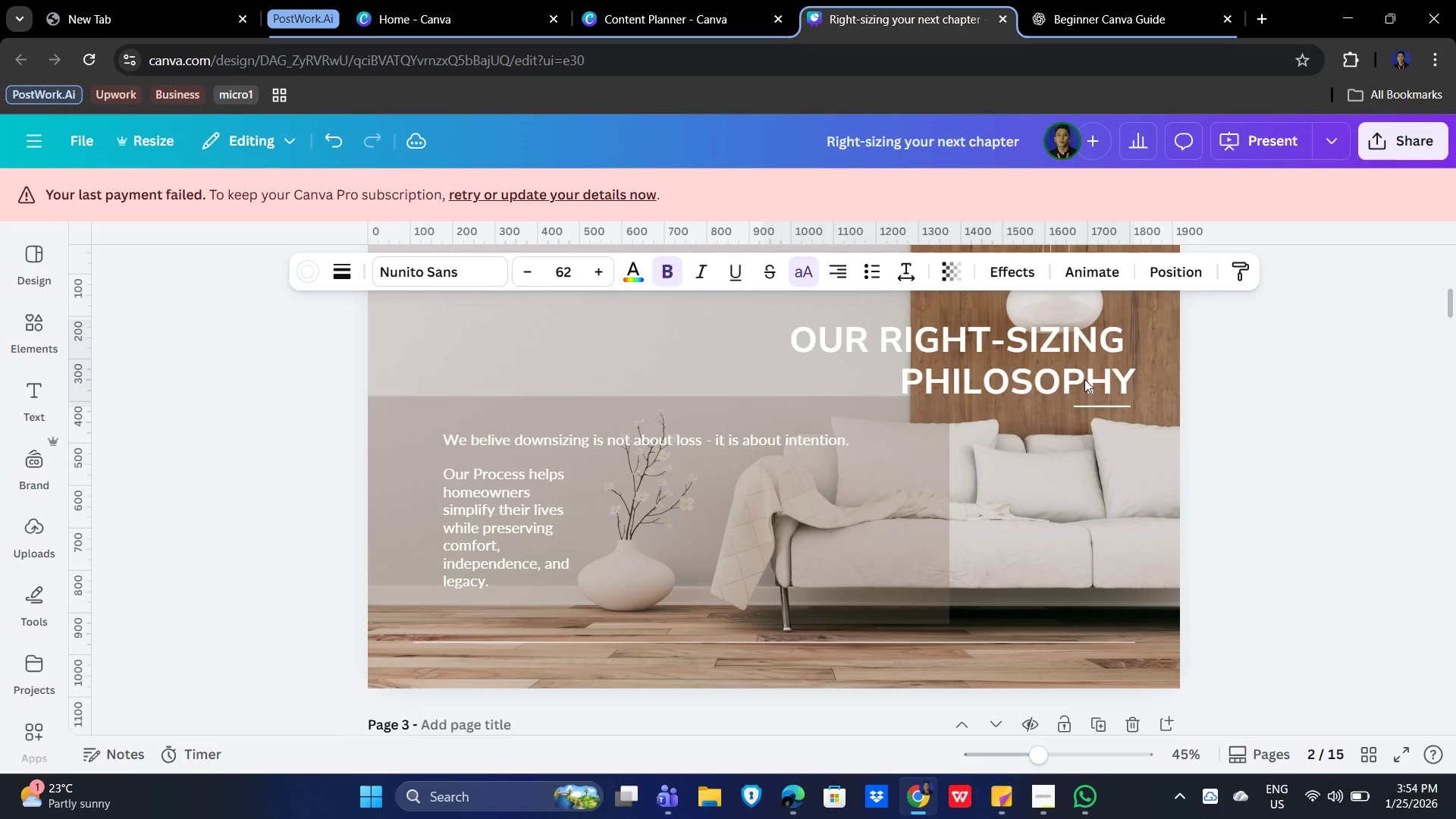 
hold_key(key=ArrowDown, duration=0.73)
 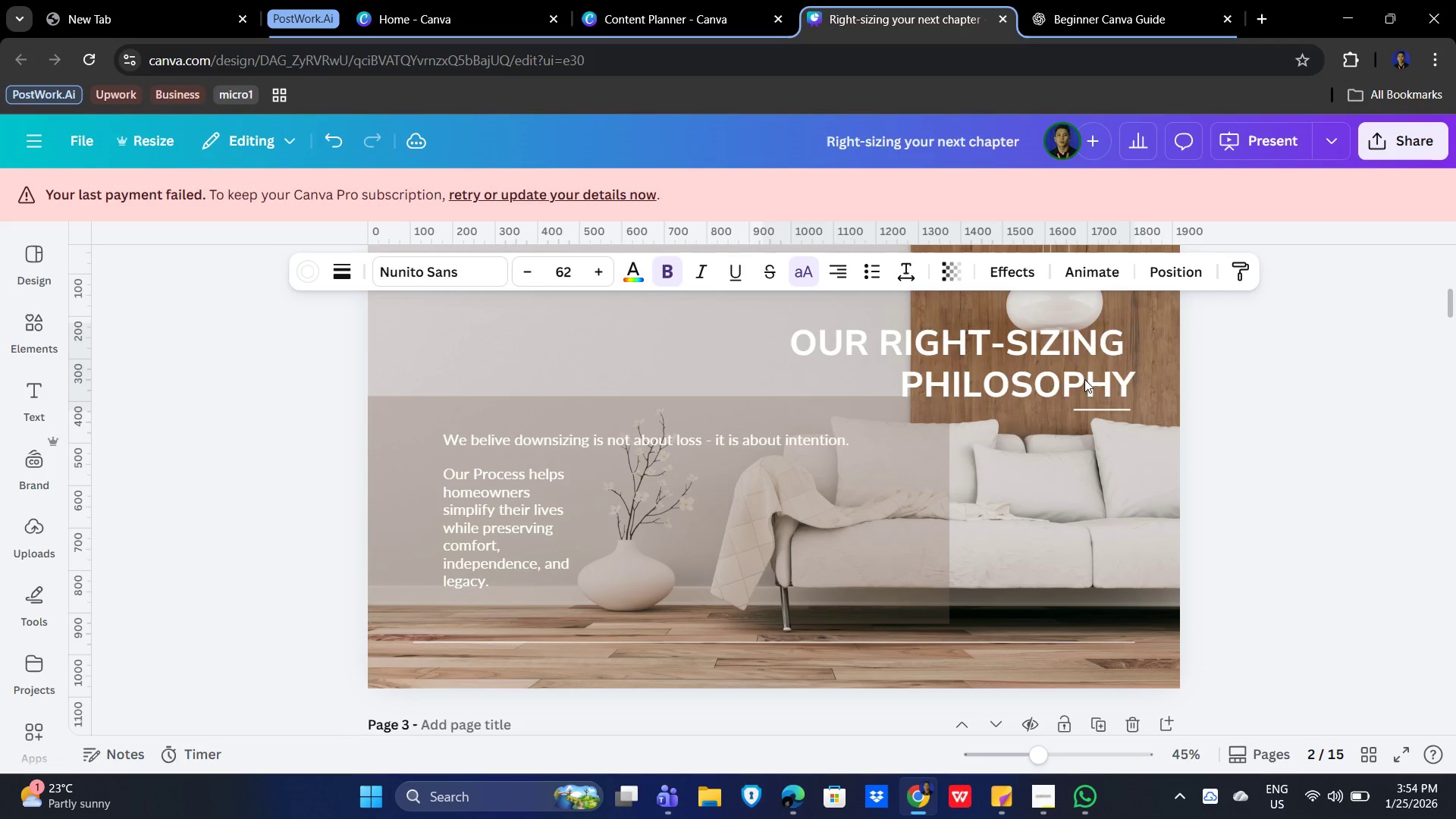 
hold_key(key=ArrowDown, duration=0.47)
 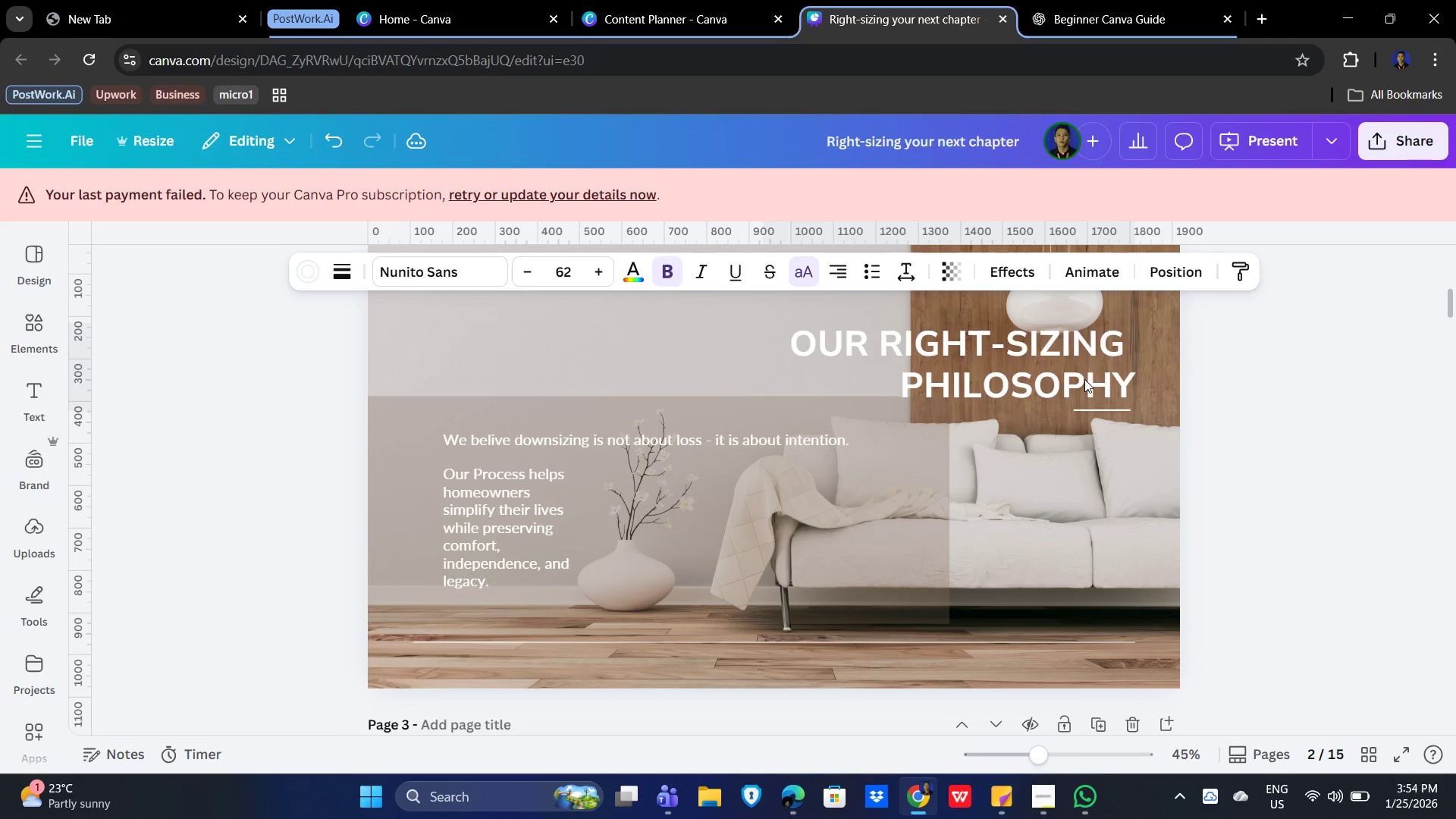 
key(ArrowDown)
 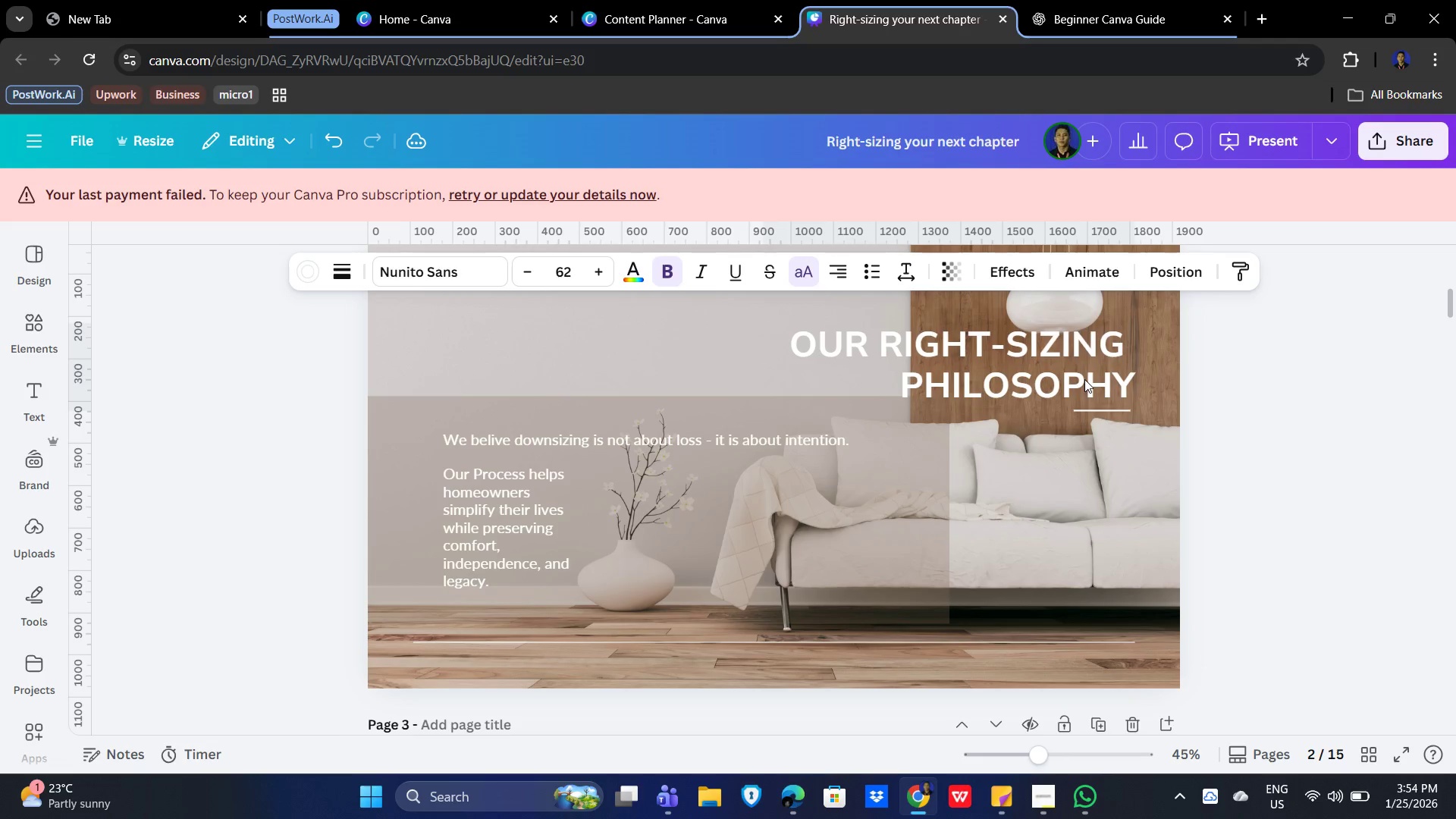 
key(ArrowDown)
 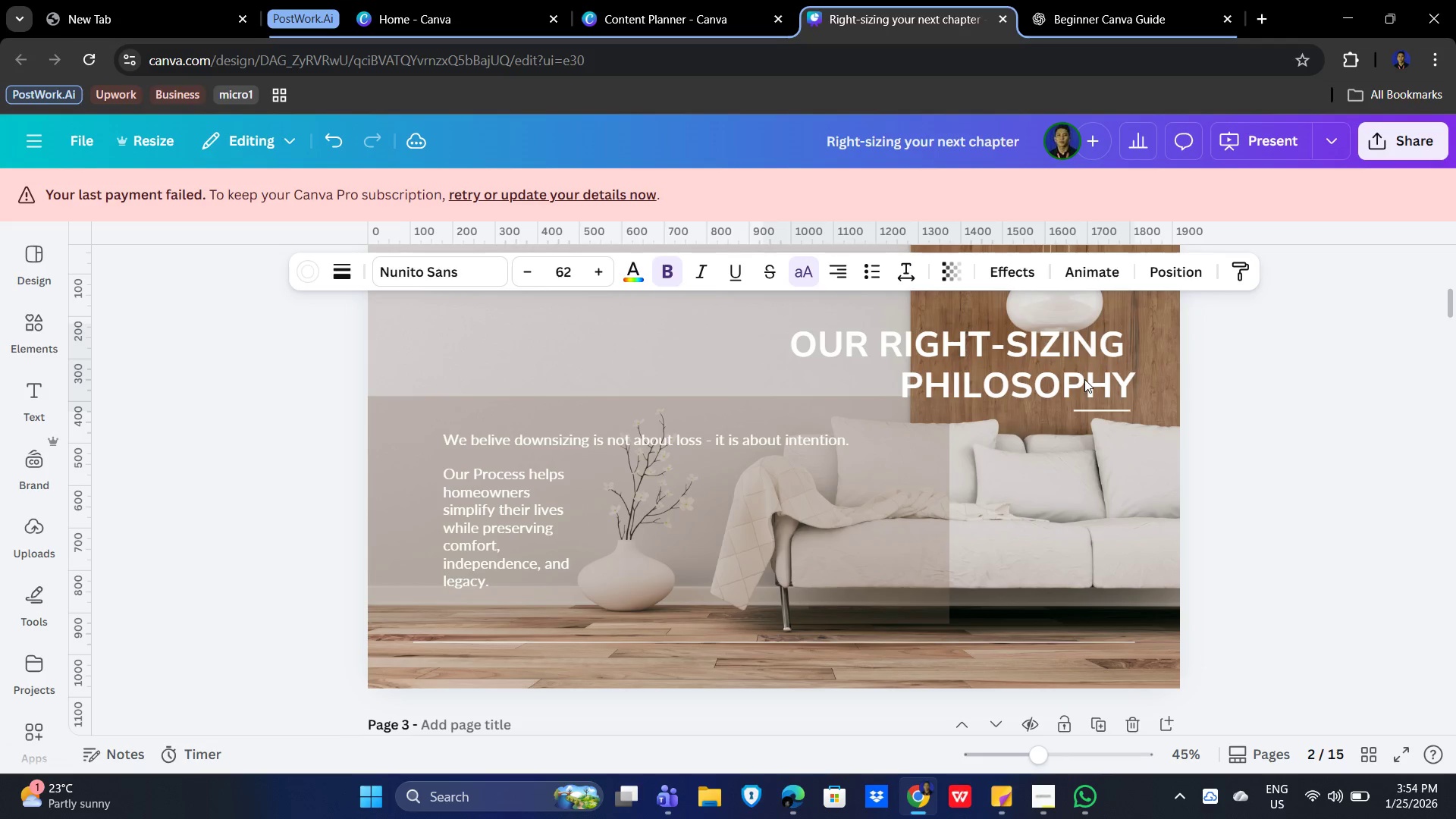 
key(ArrowDown)
 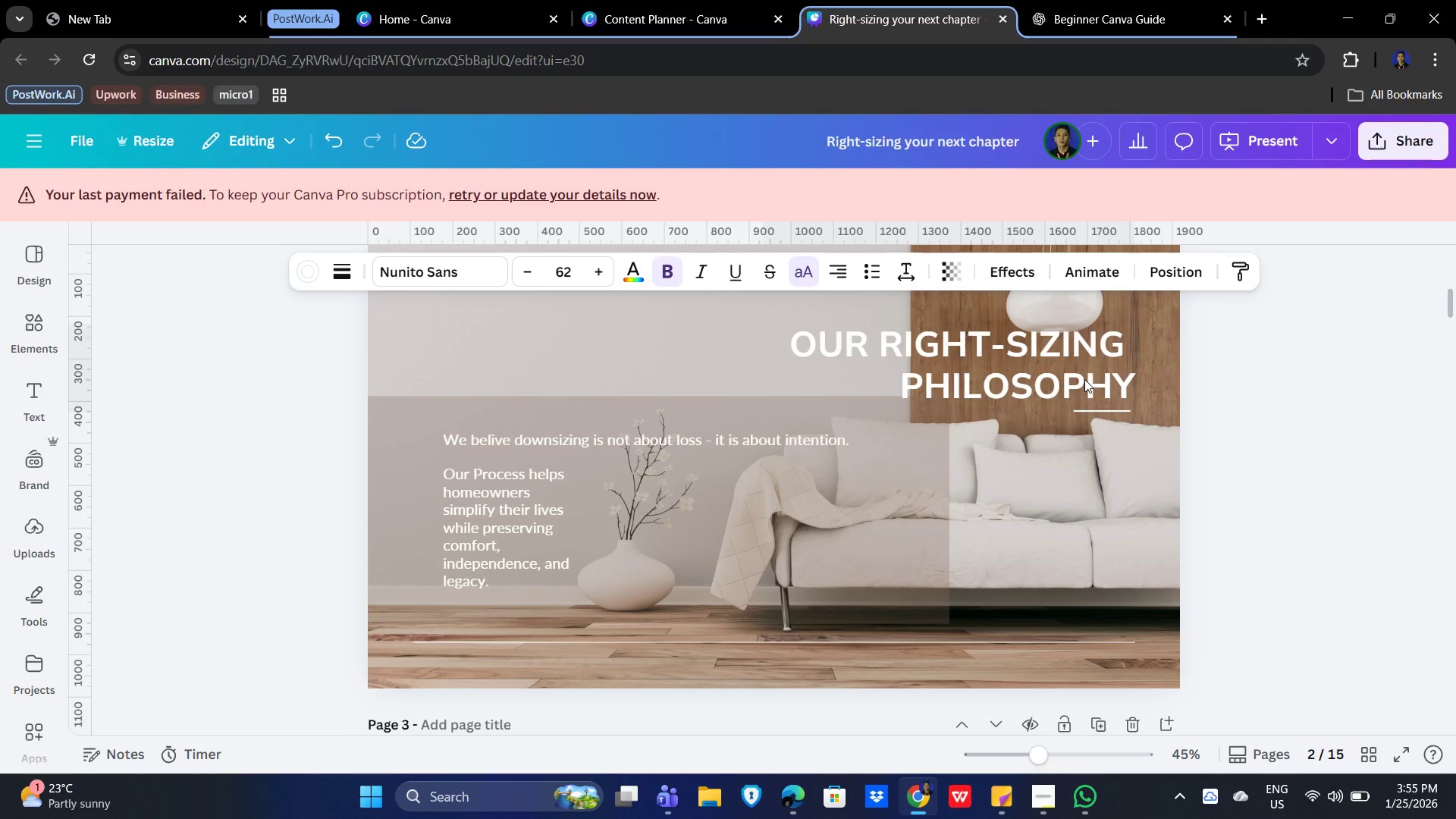 
key(ArrowUp)
 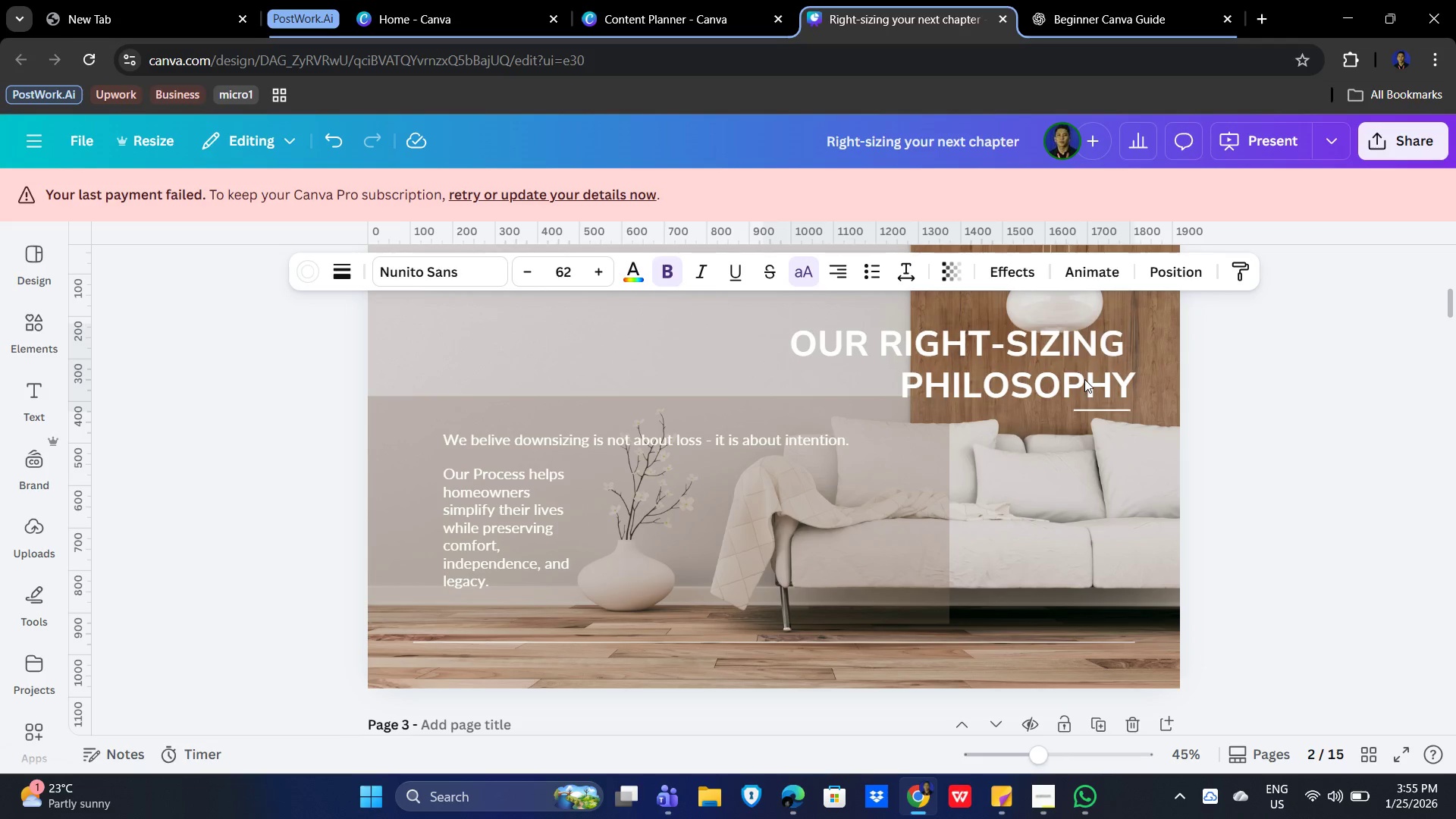 
key(ArrowUp)
 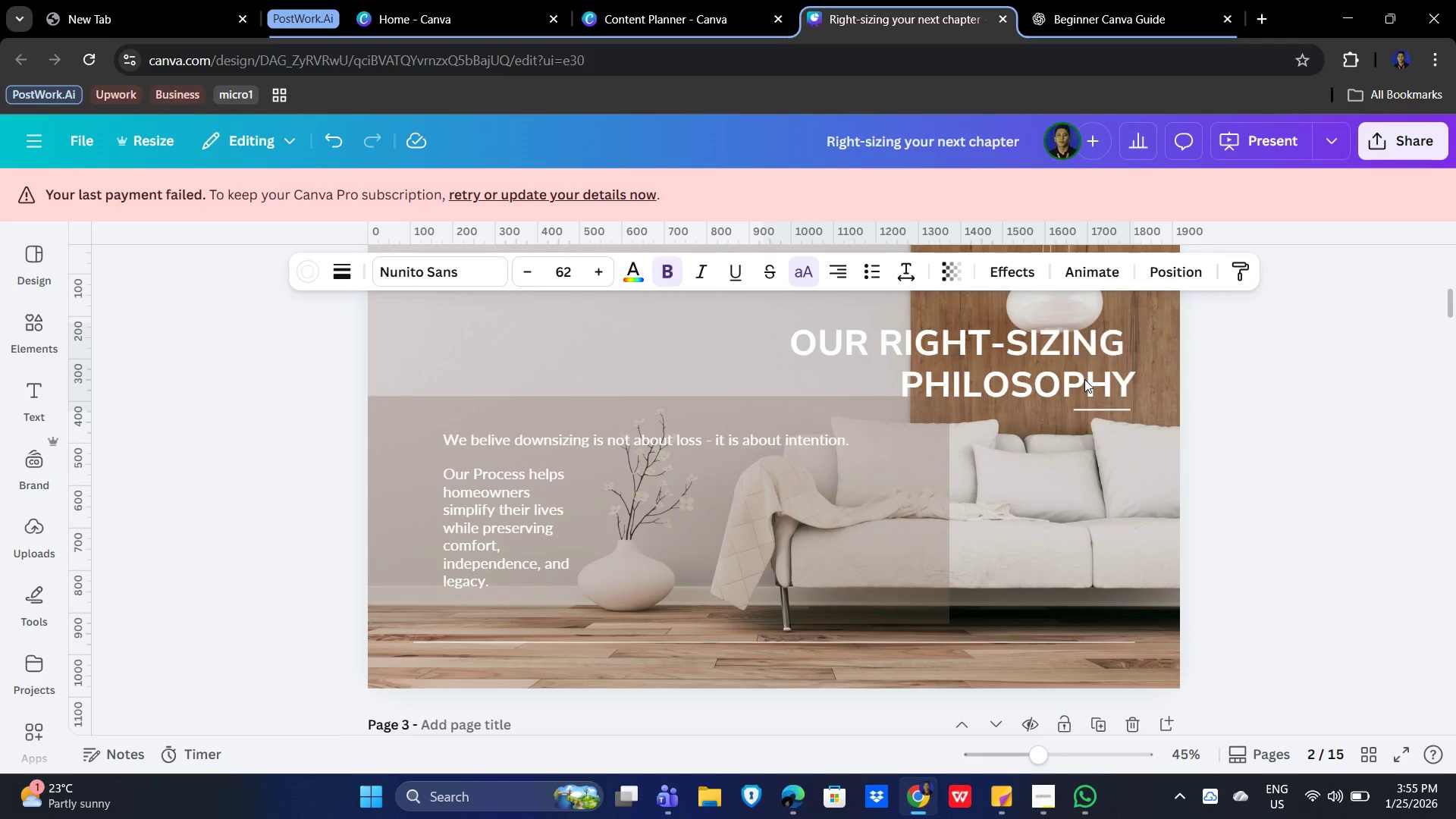 
key(ArrowUp)
 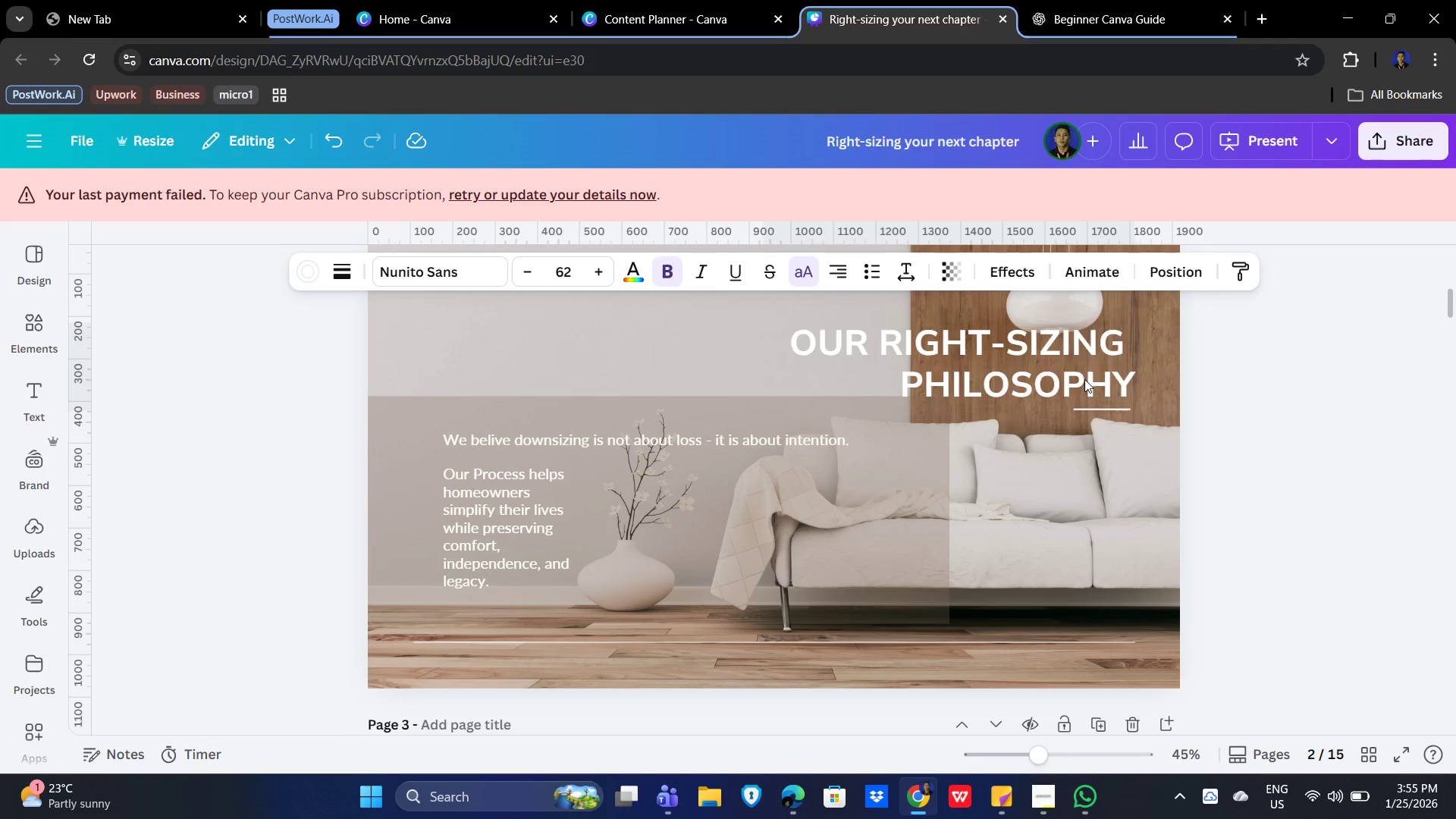 
key(ArrowUp)
 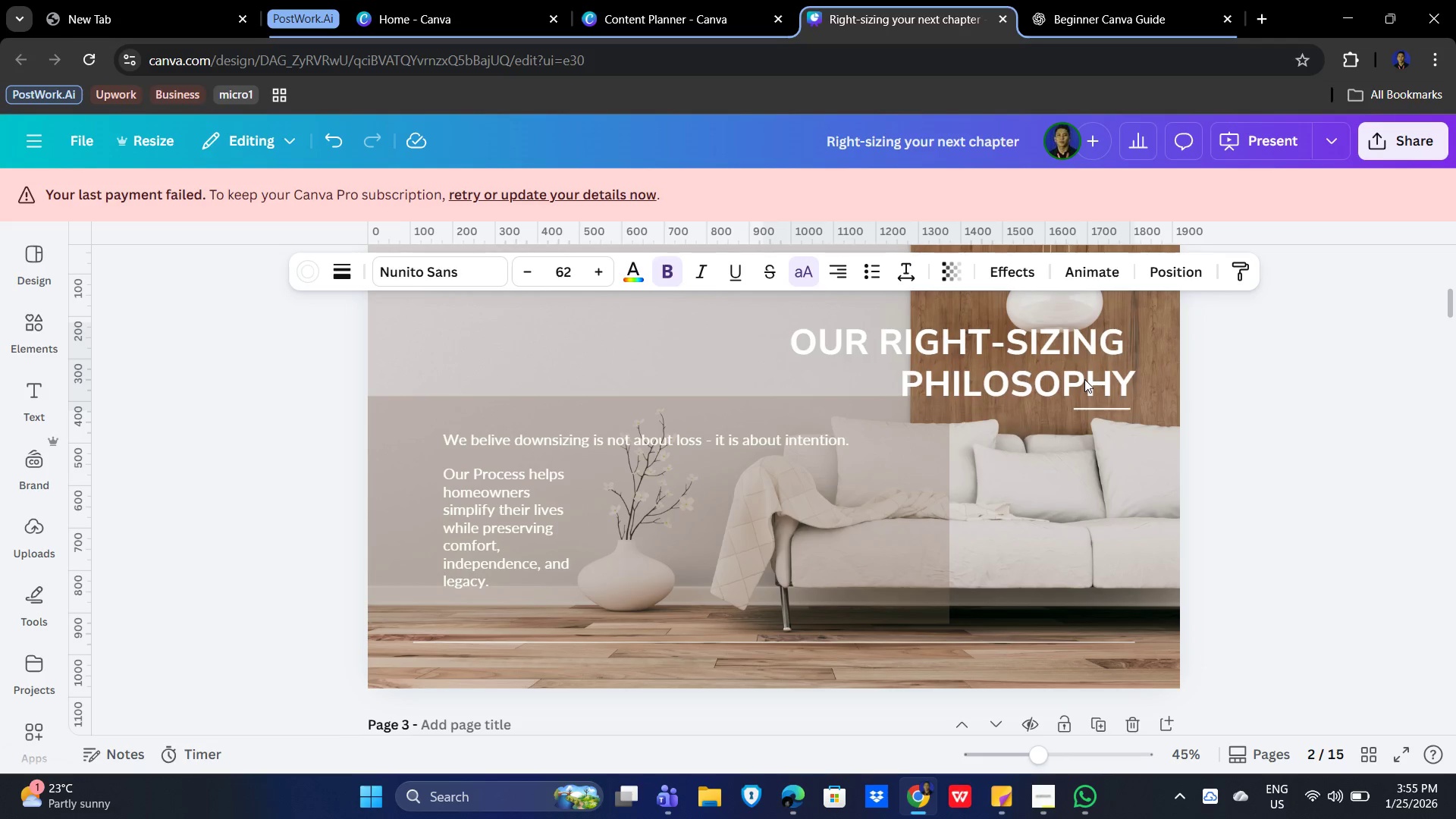 
key(ArrowUp)
 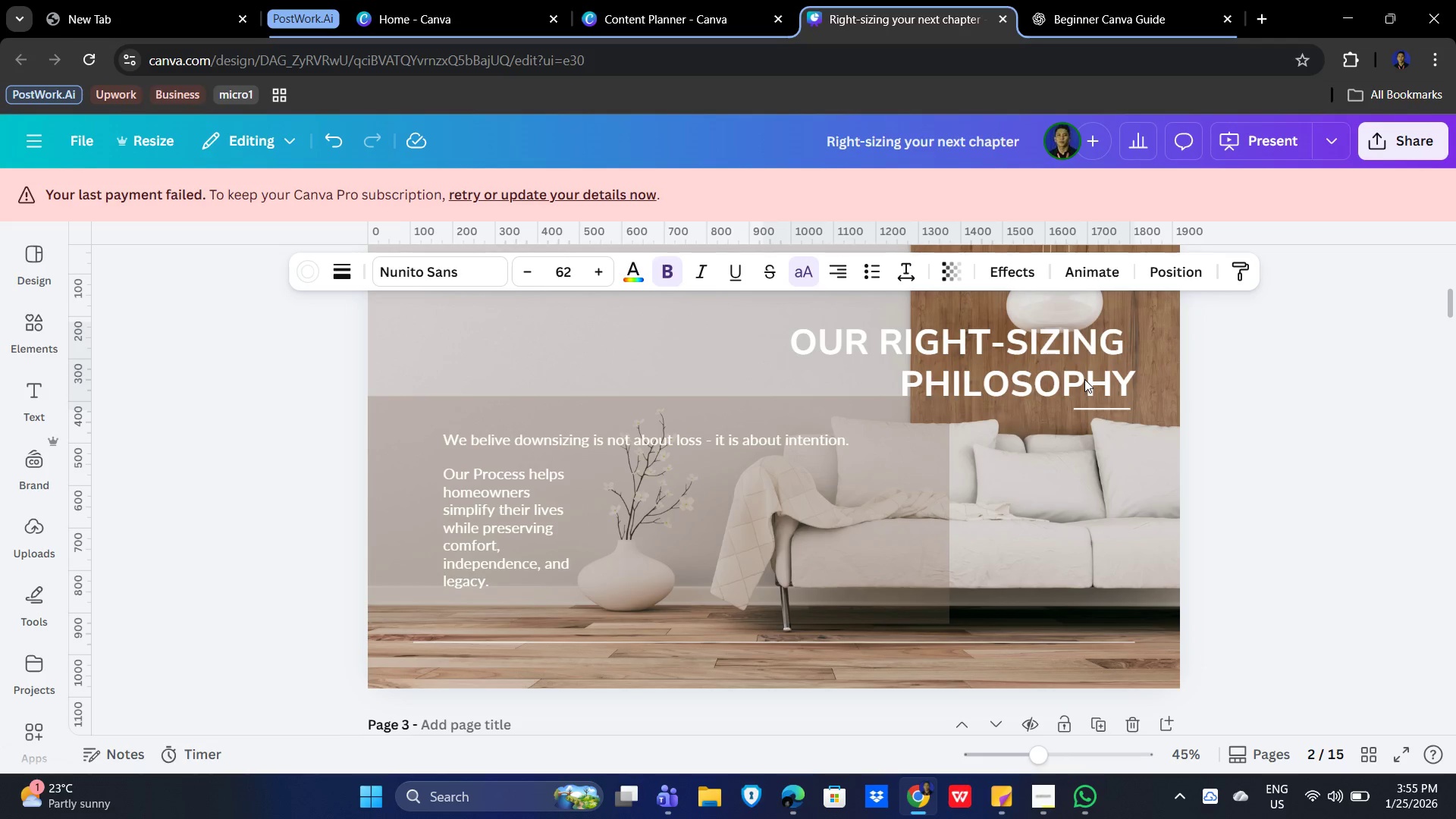 
key(ArrowUp)
 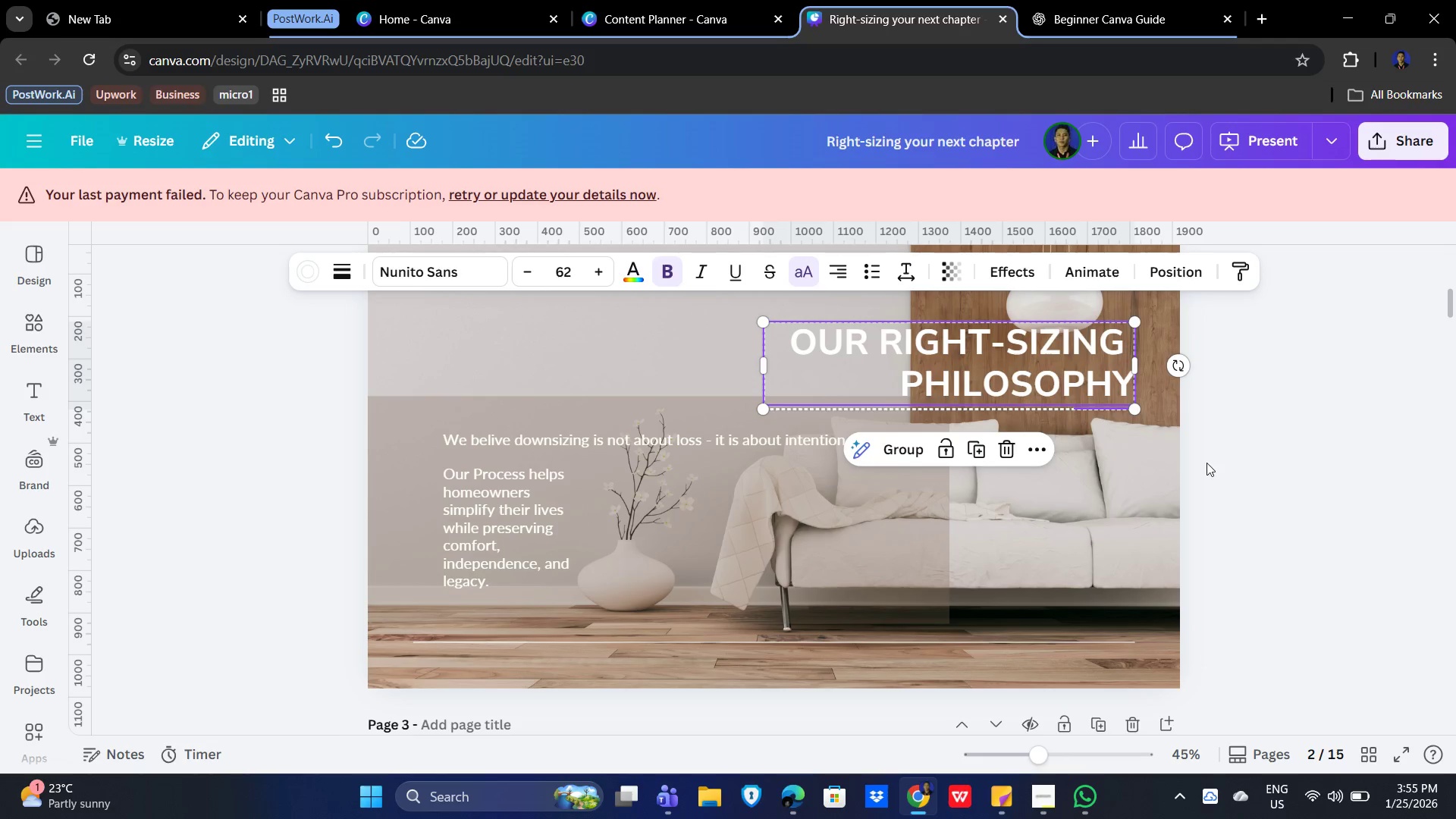 
left_click([1207, 463])
 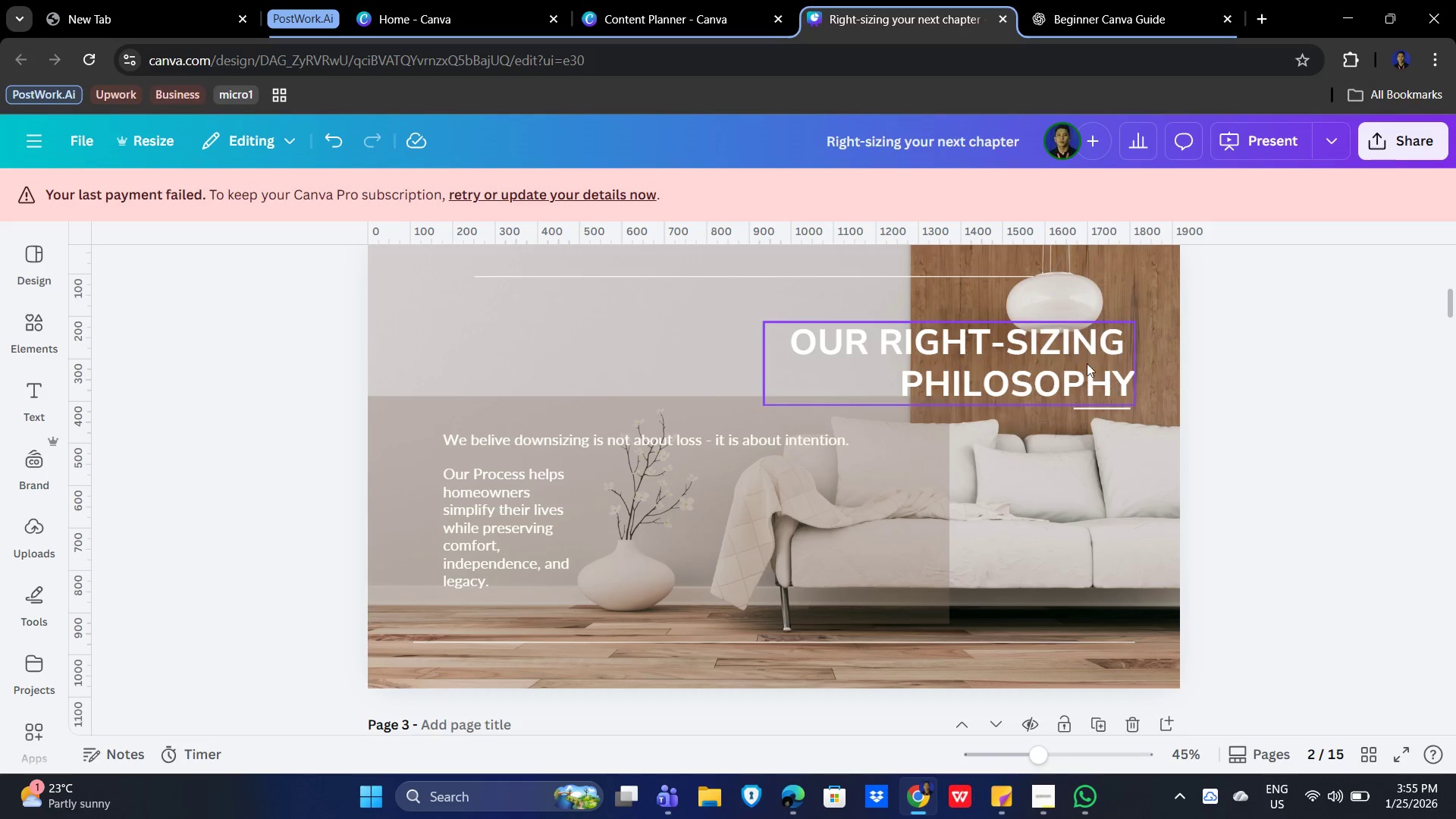 
left_click([1022, 341])
 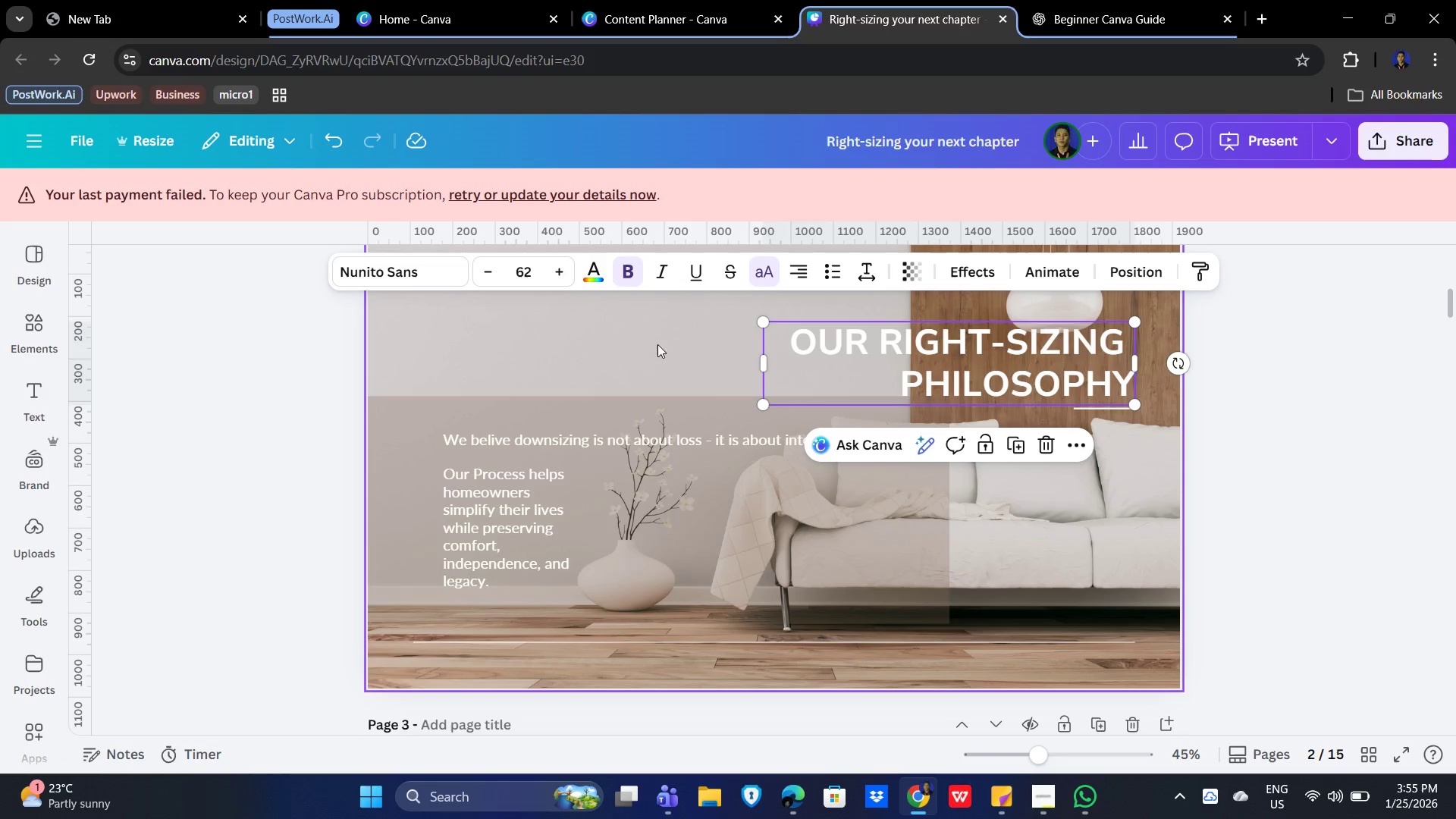 
left_click([619, 320])
 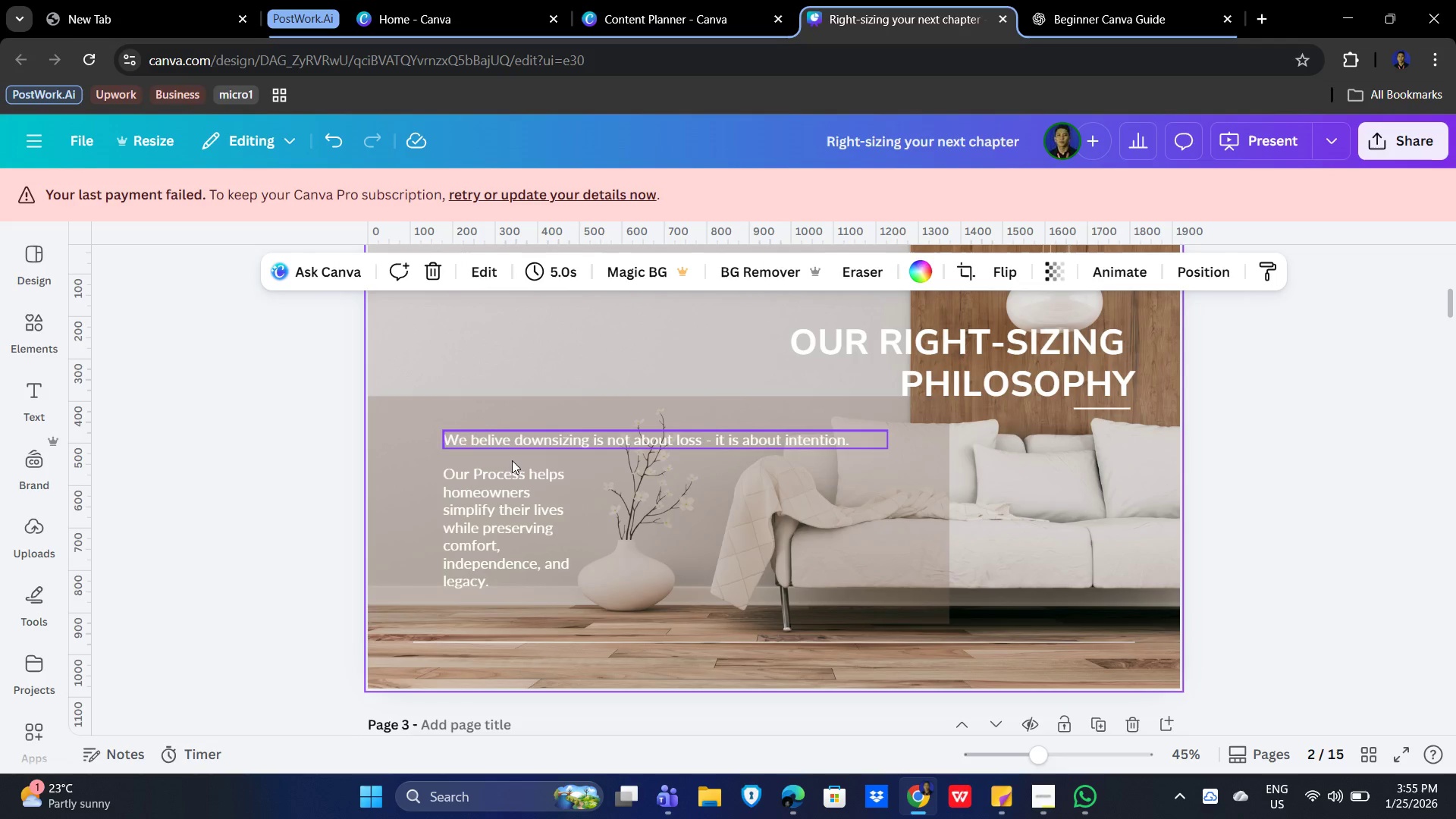 
left_click([487, 515])
 